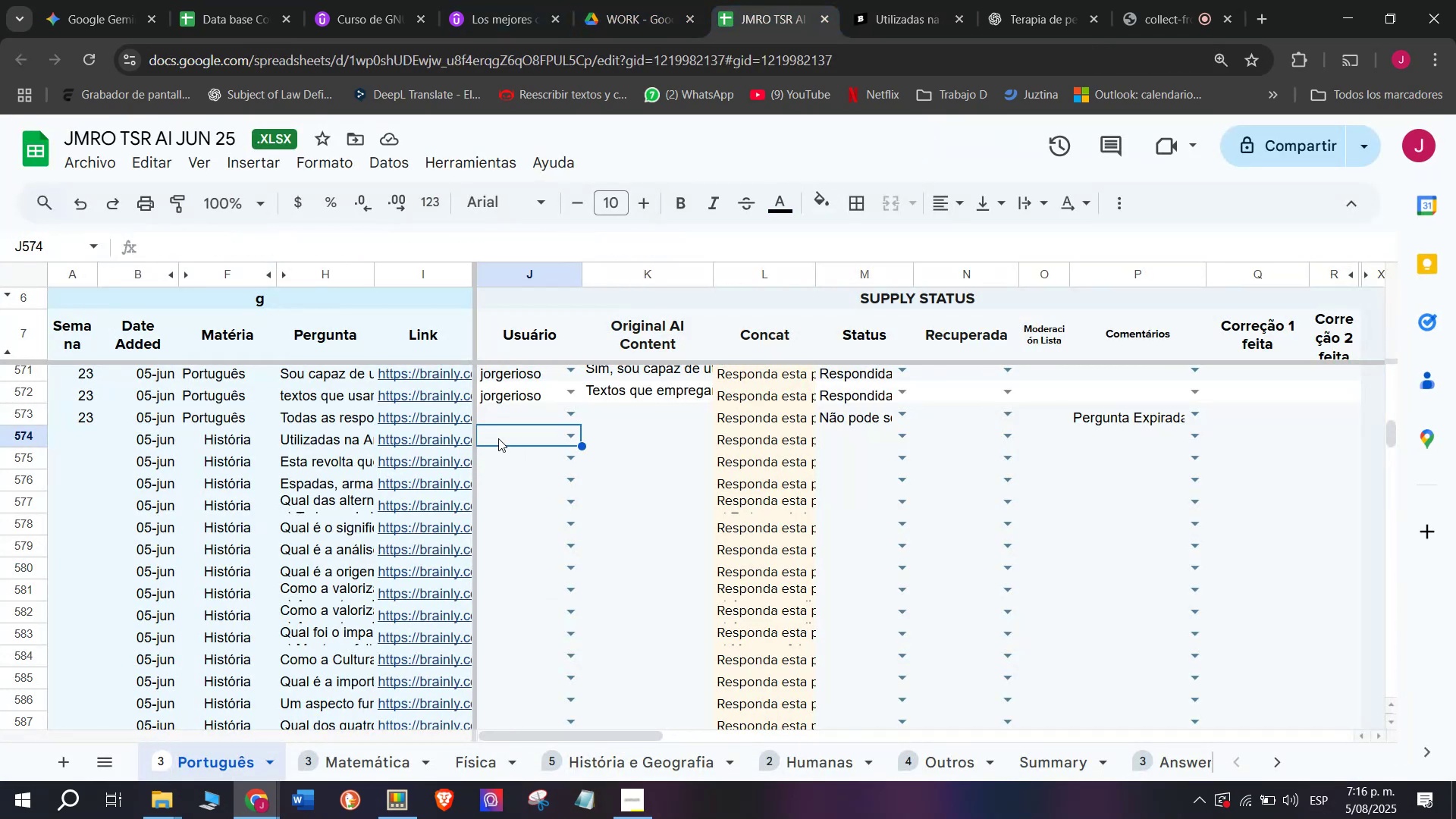 
key(J)
 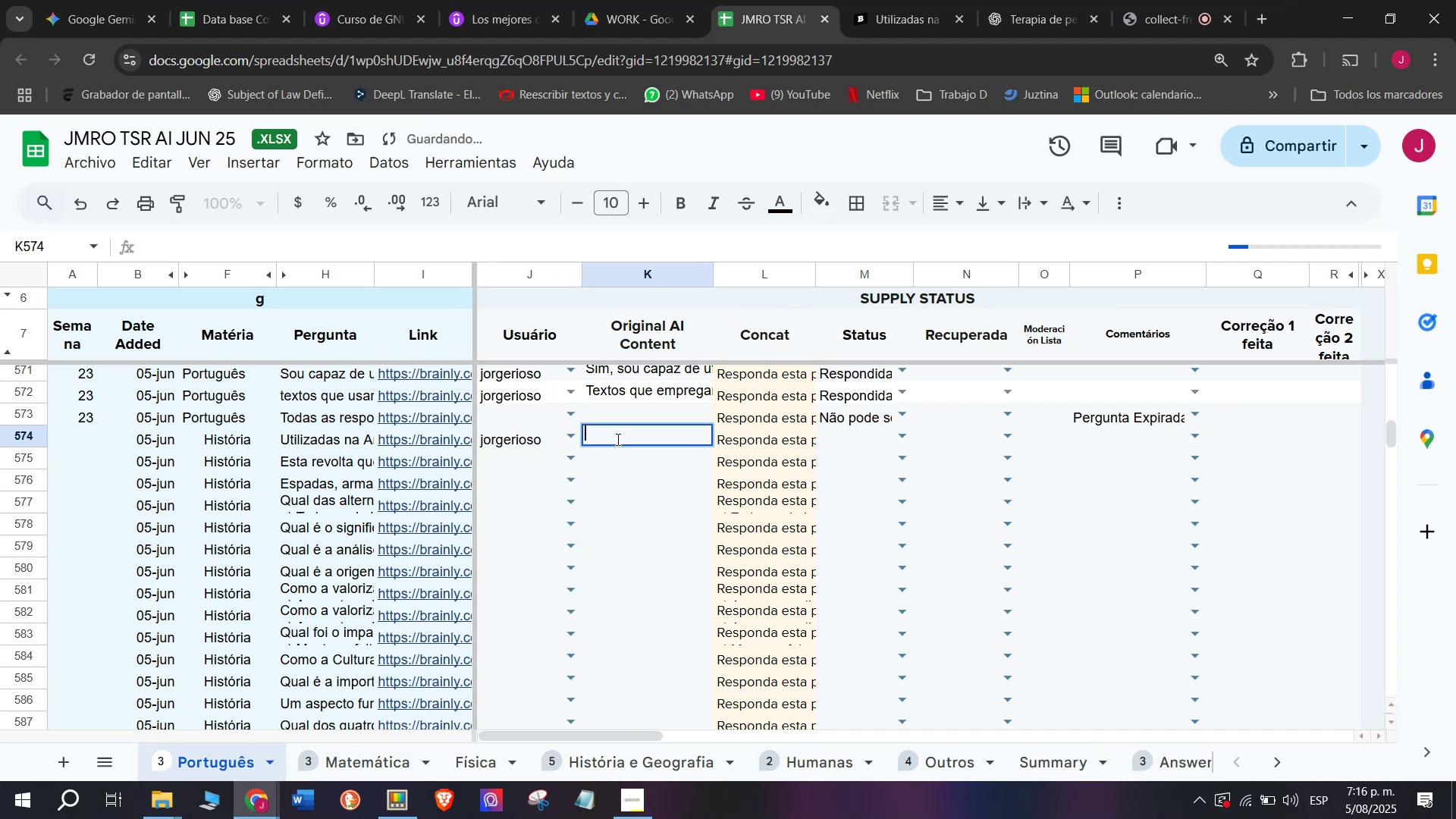 
key(Control+ControlLeft)
 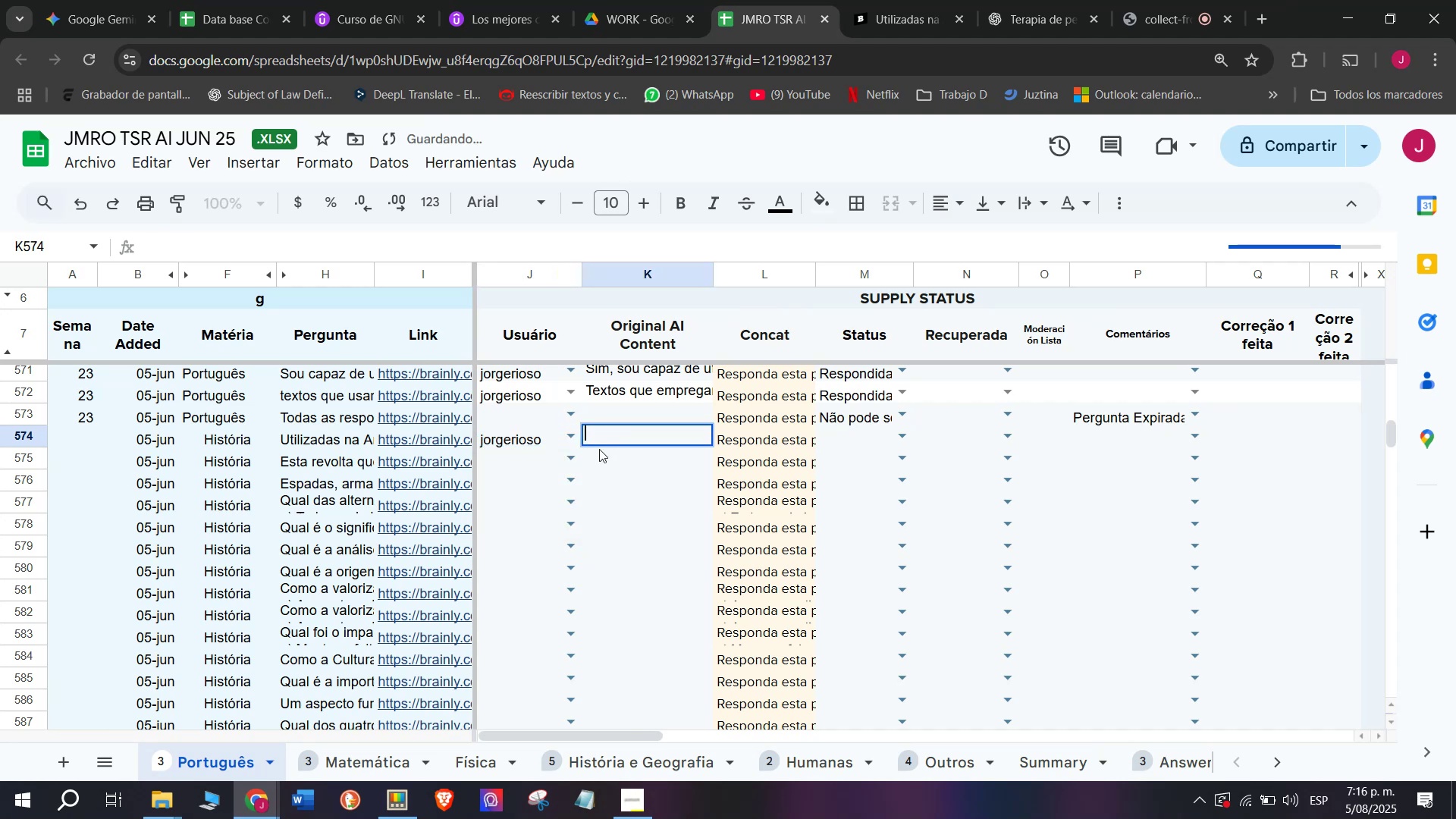 
key(Z)
 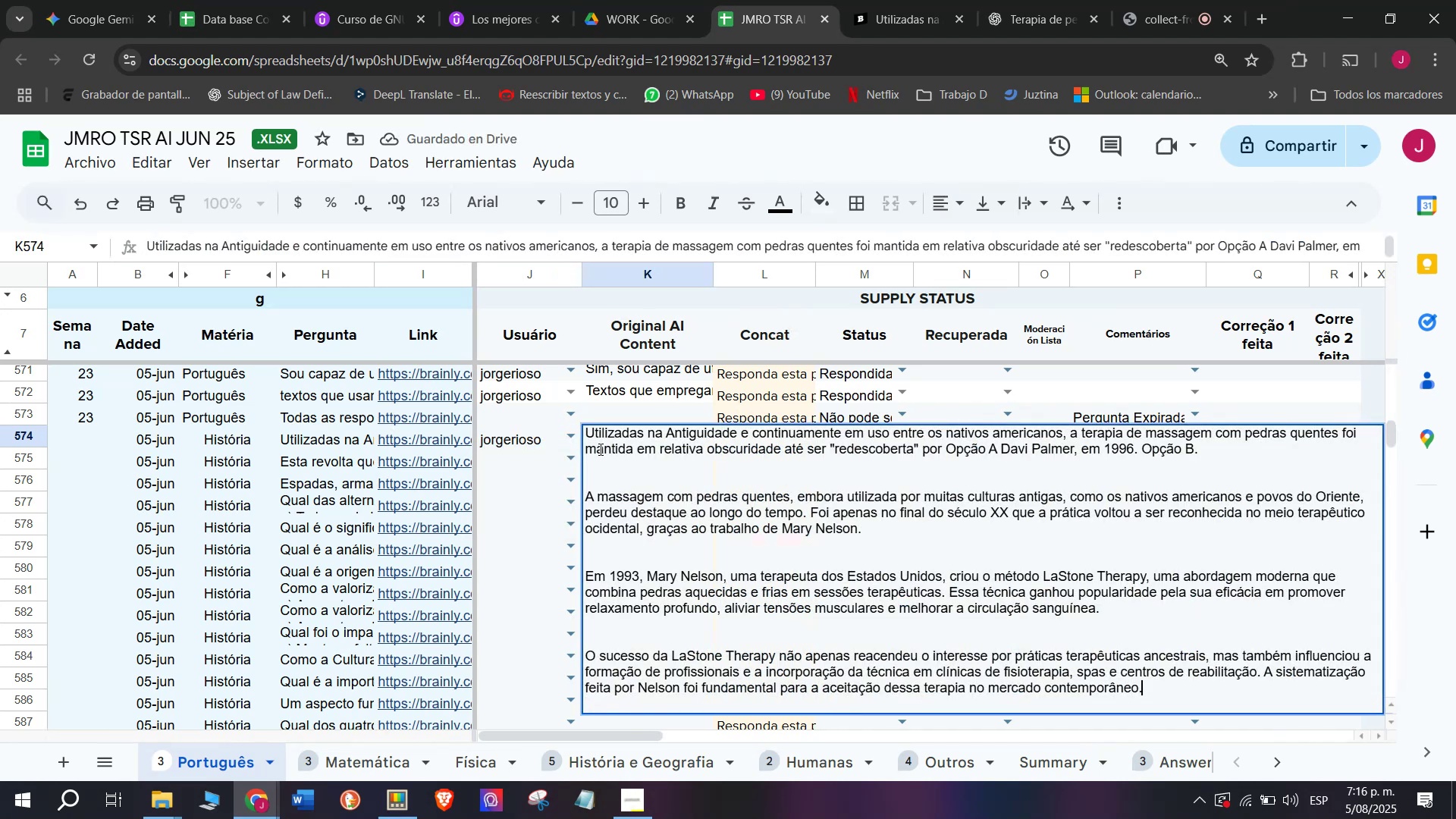 
key(Control+V)
 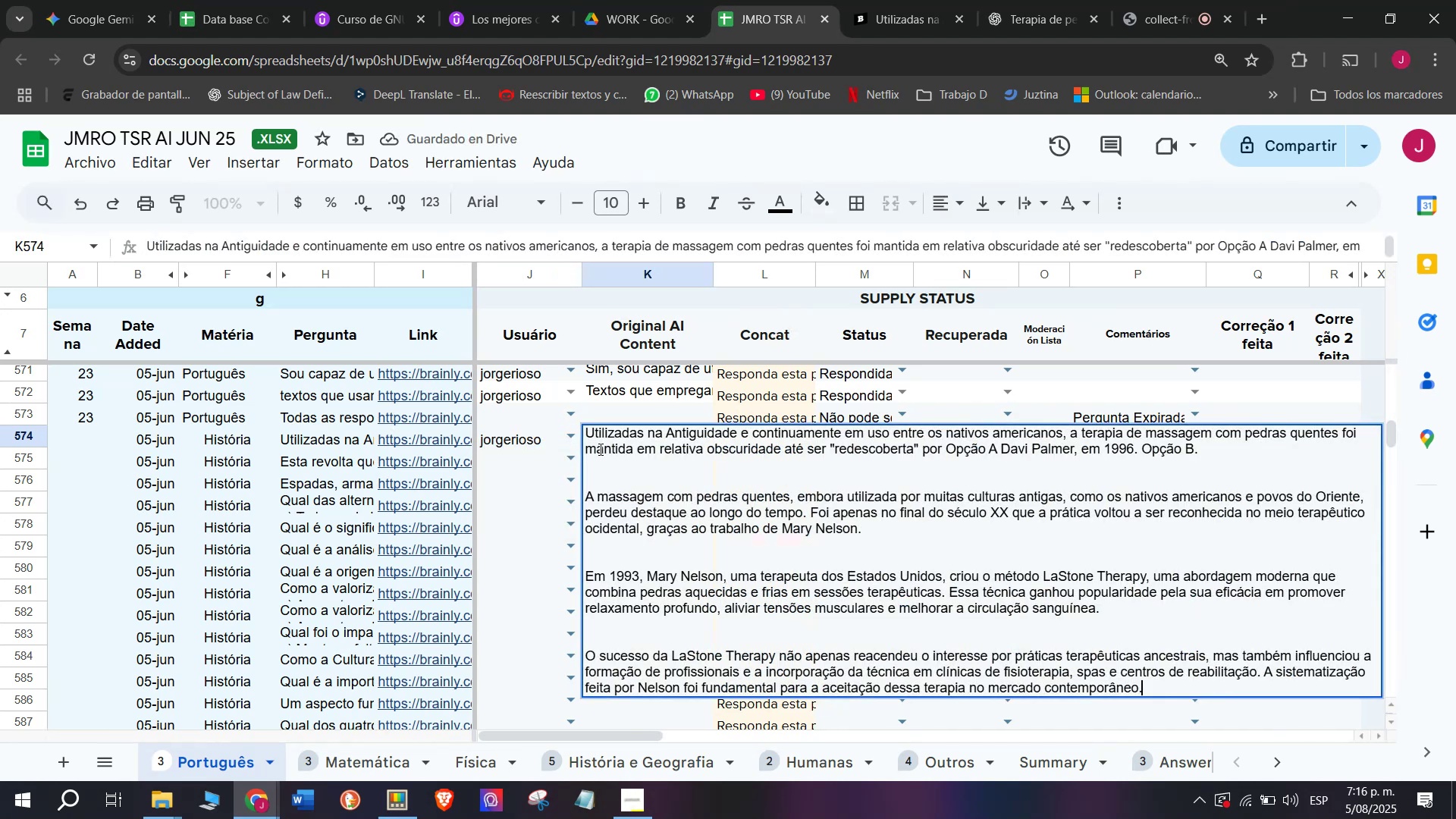 
key(Enter)
 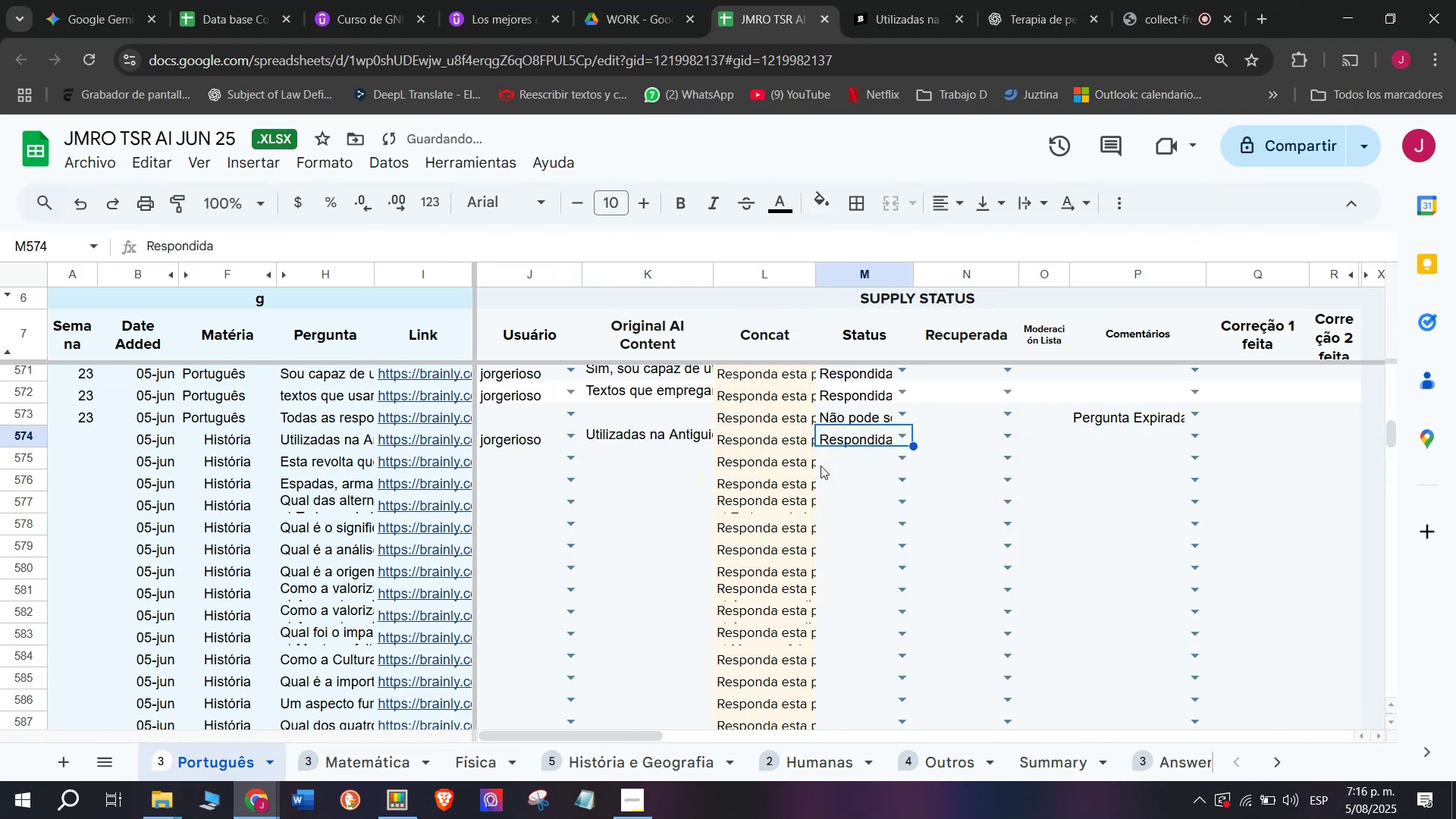 
left_click([453, 463])
 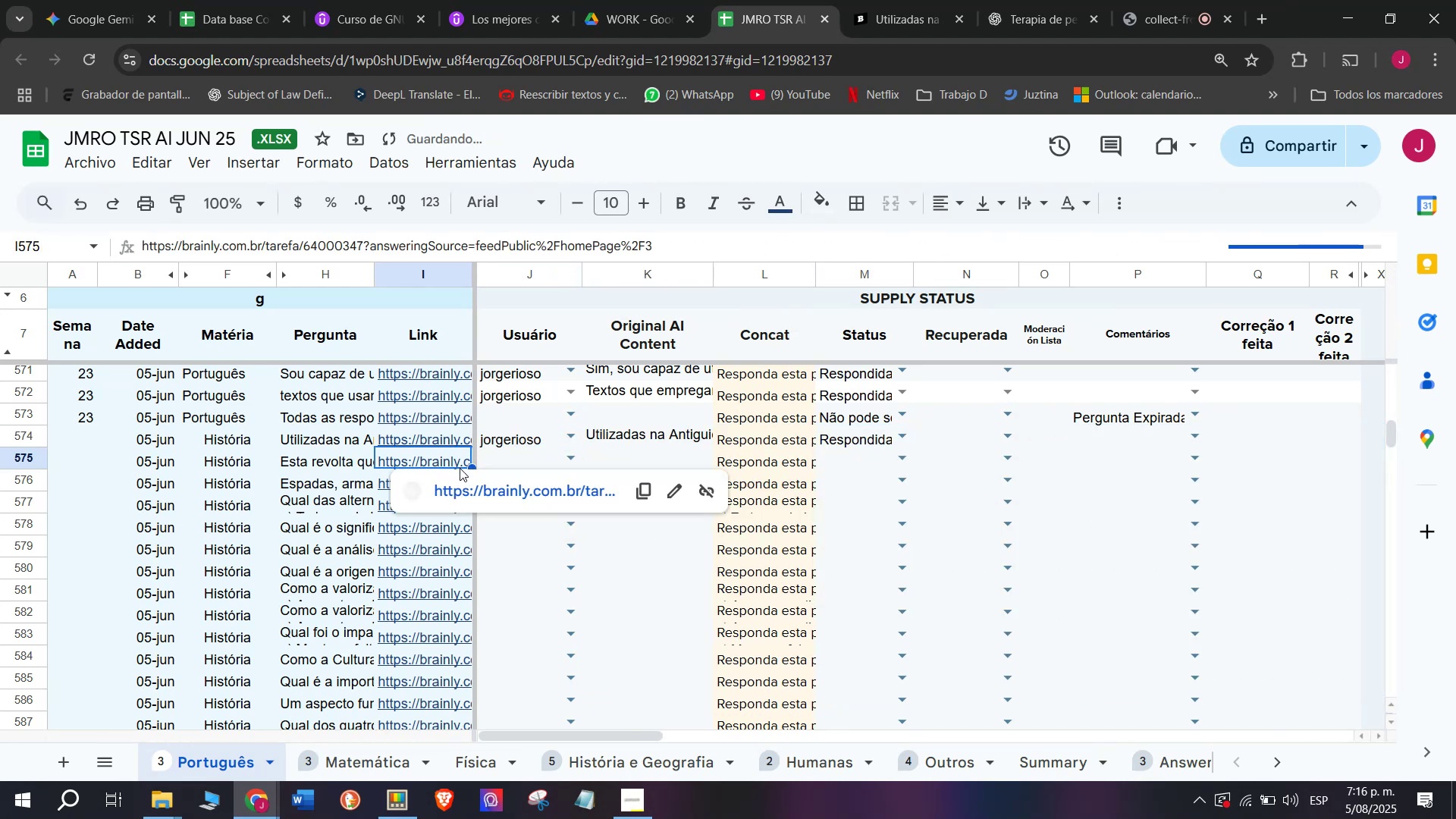 
mouse_move([472, 494])
 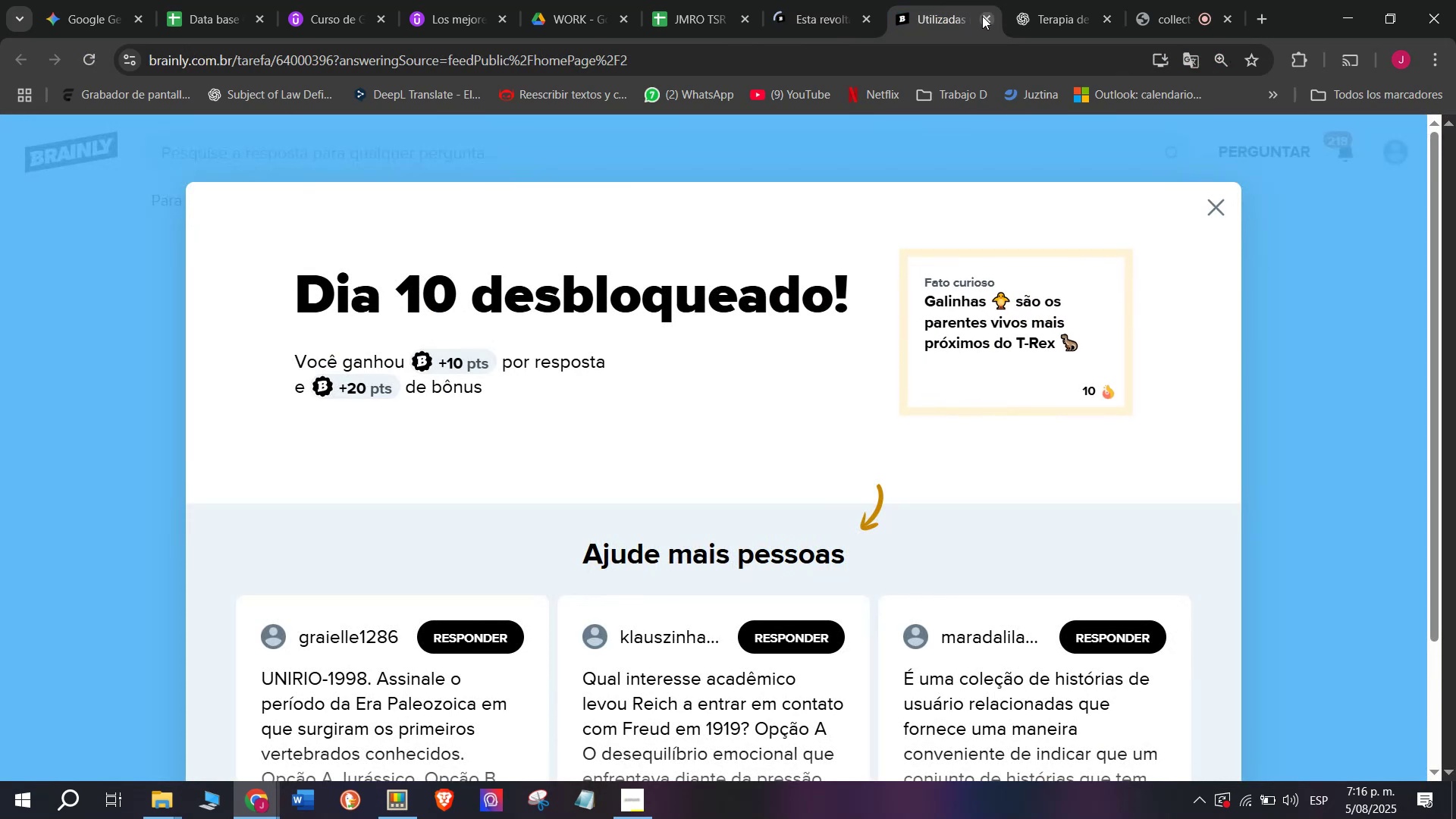 
double_click([854, 0])
 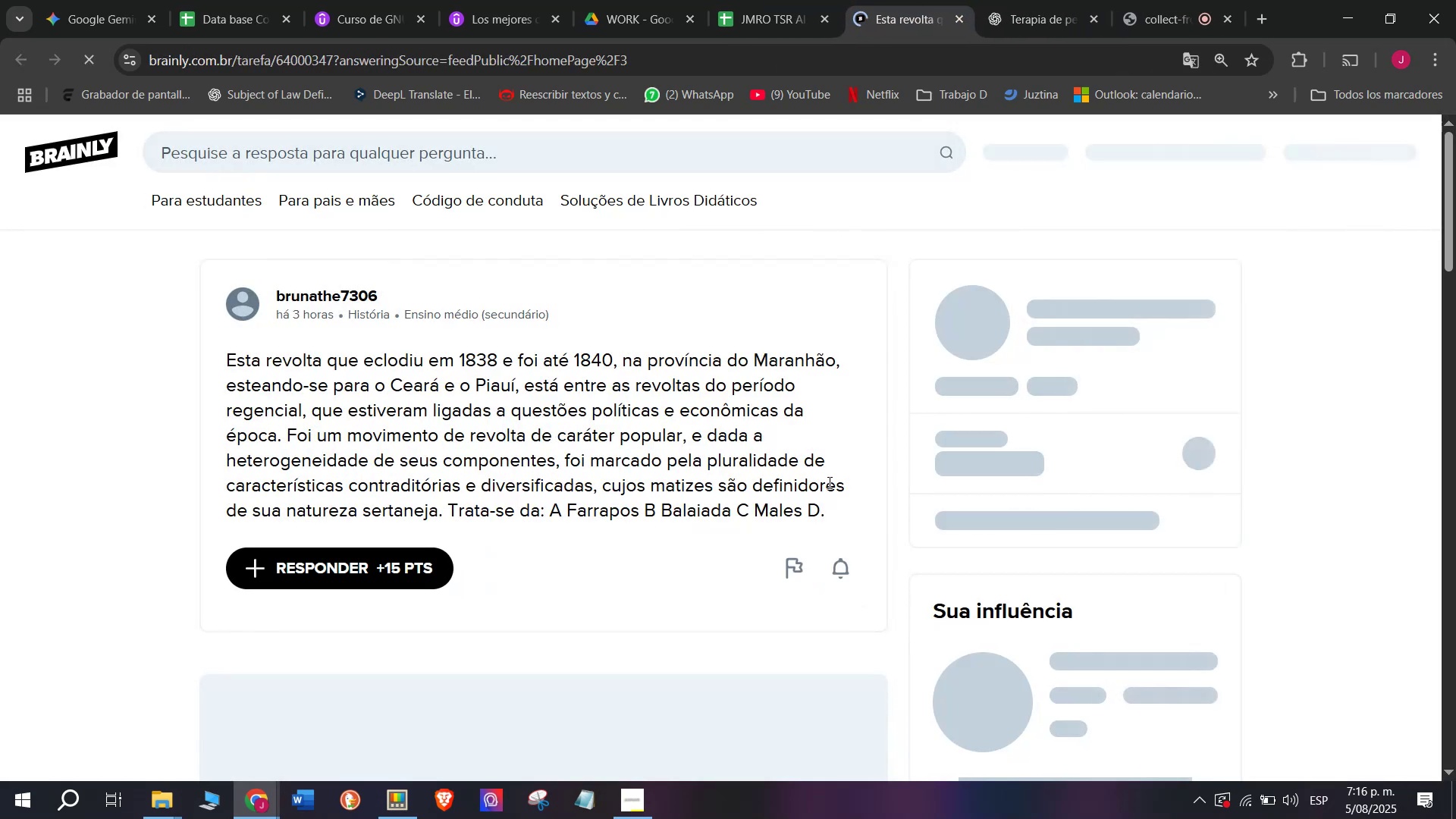 
left_click_drag(start_coordinate=[829, 513], to_coordinate=[218, 371])
 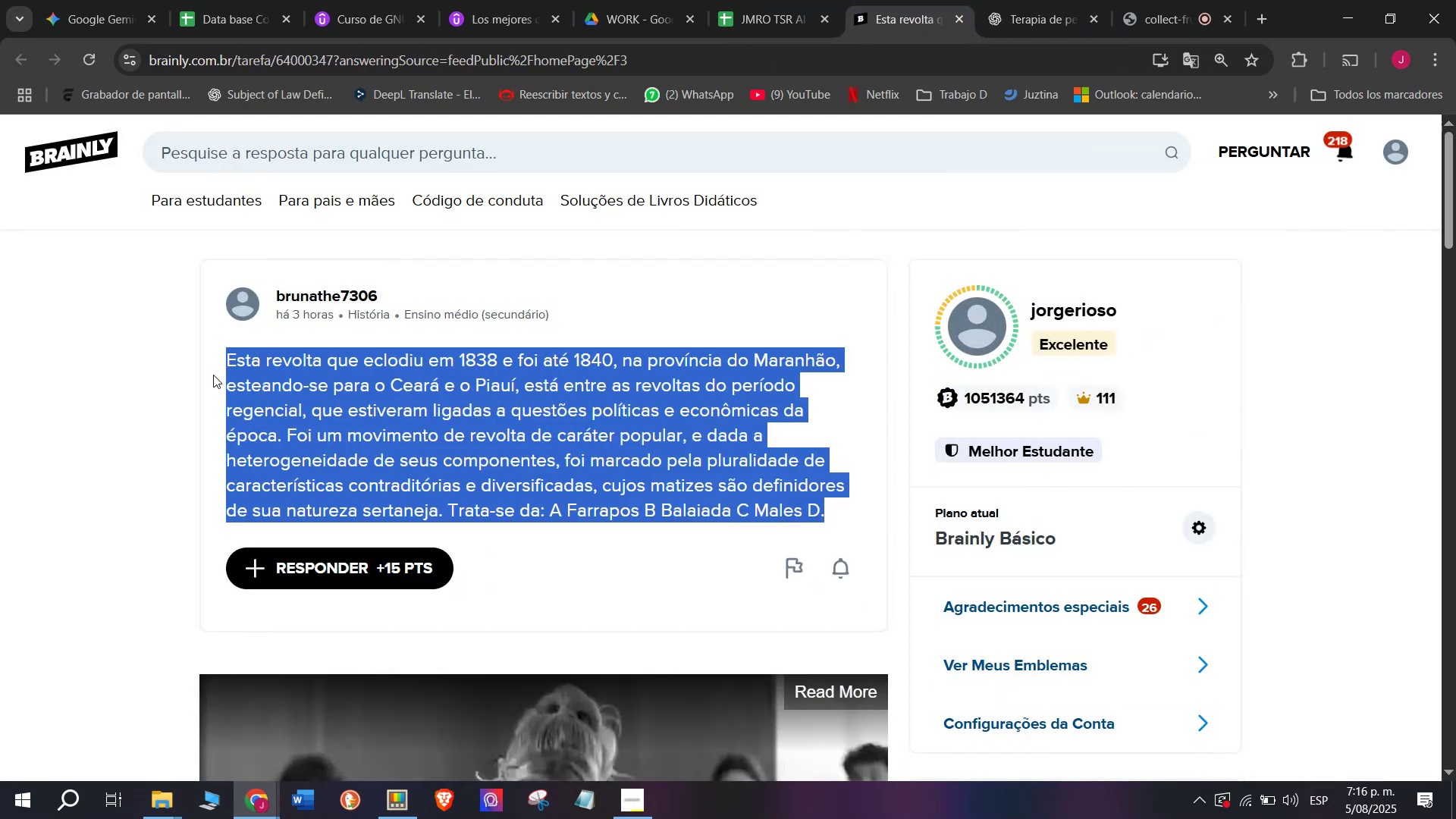 
key(Control+ControlLeft)
 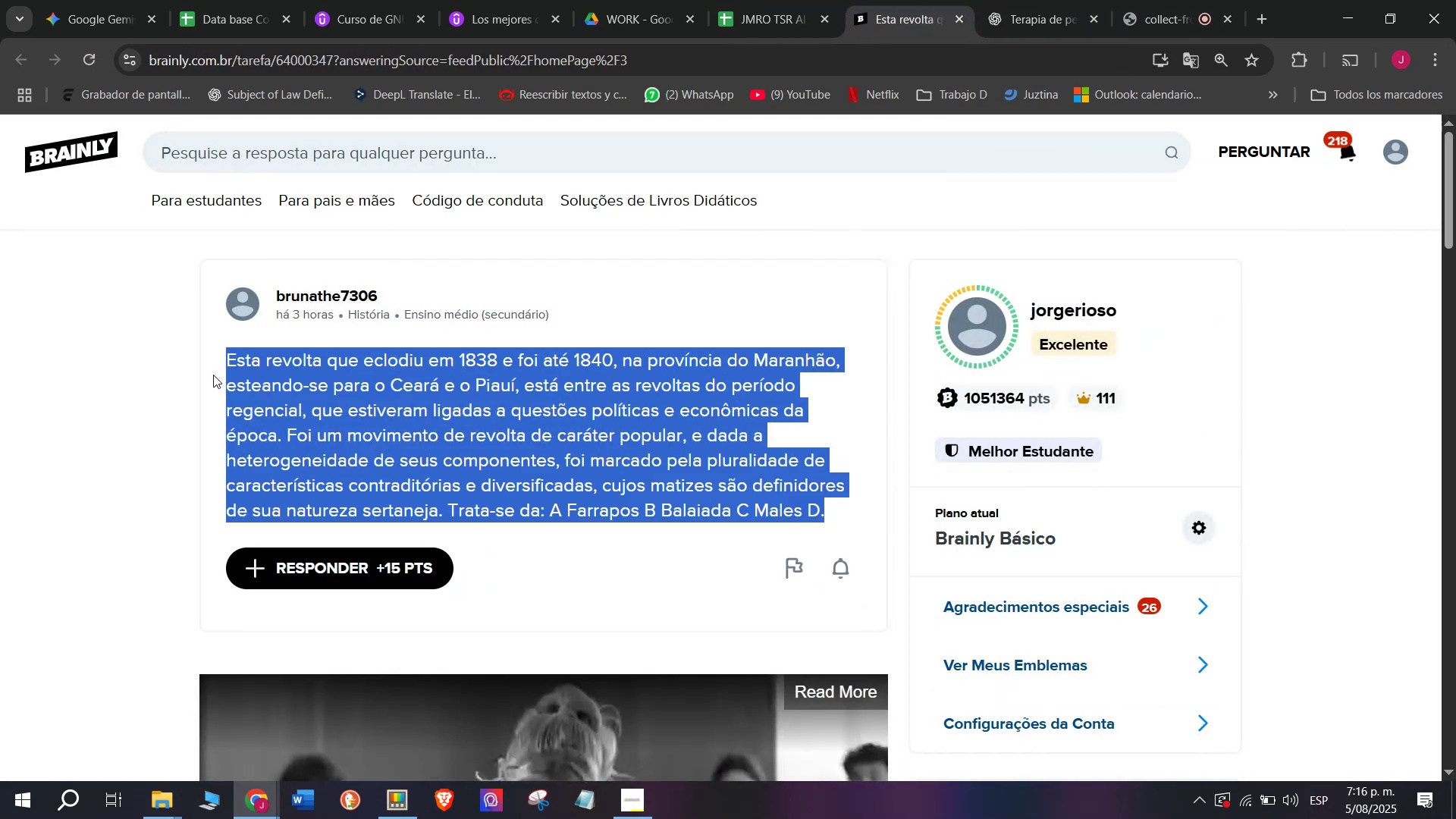 
key(Break)
 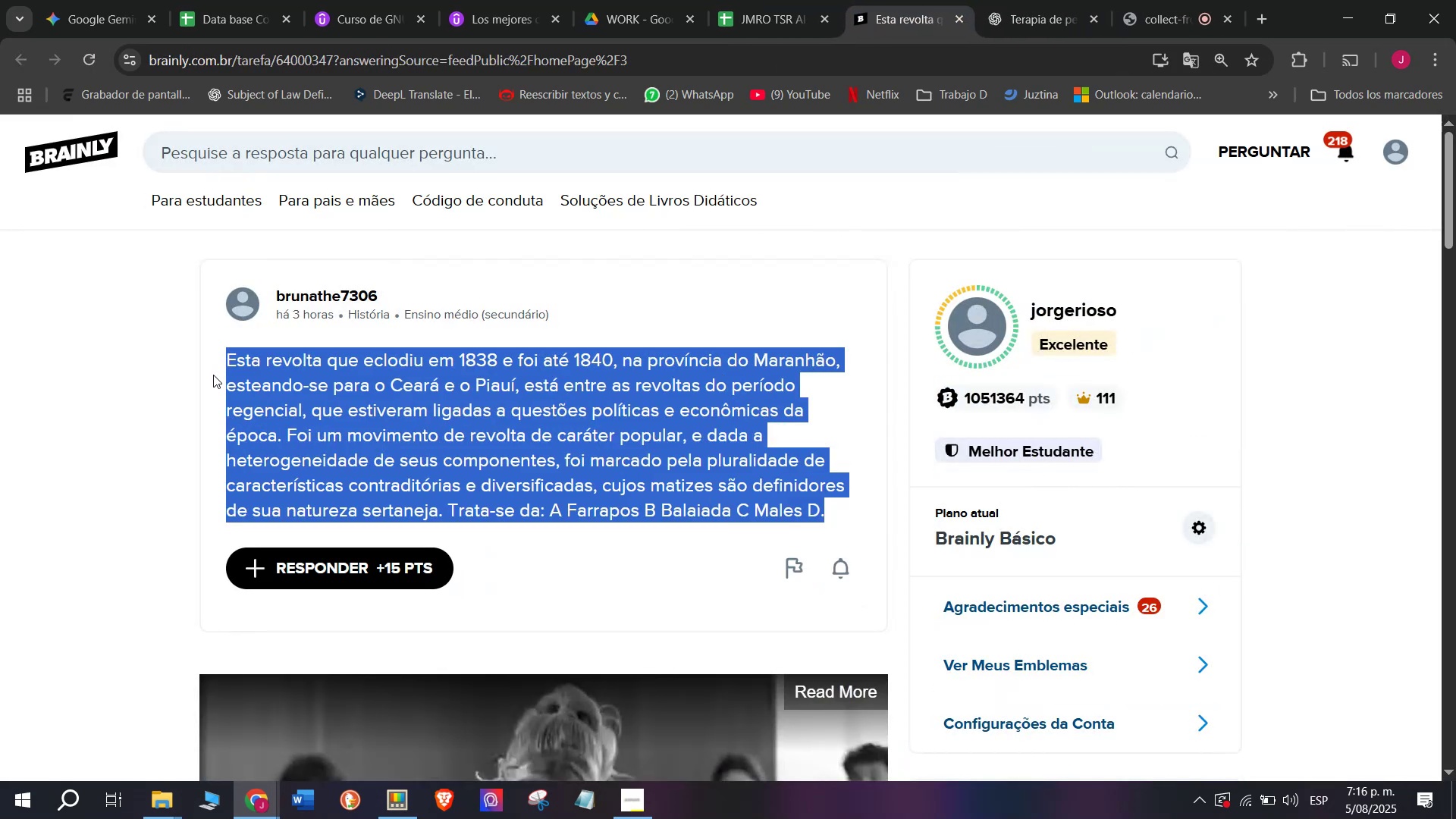 
key(Control+C)
 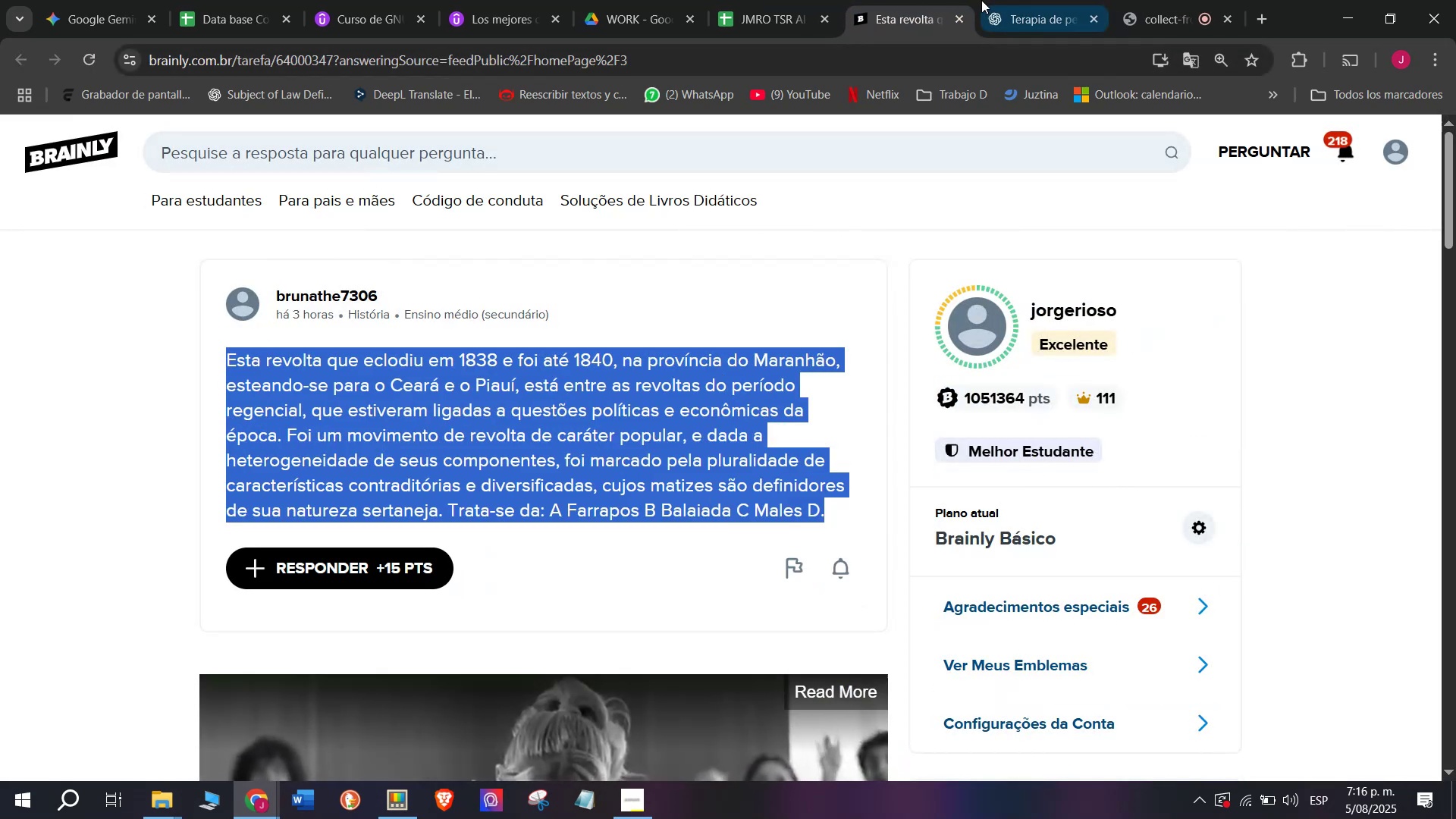 
wait(5.29)
 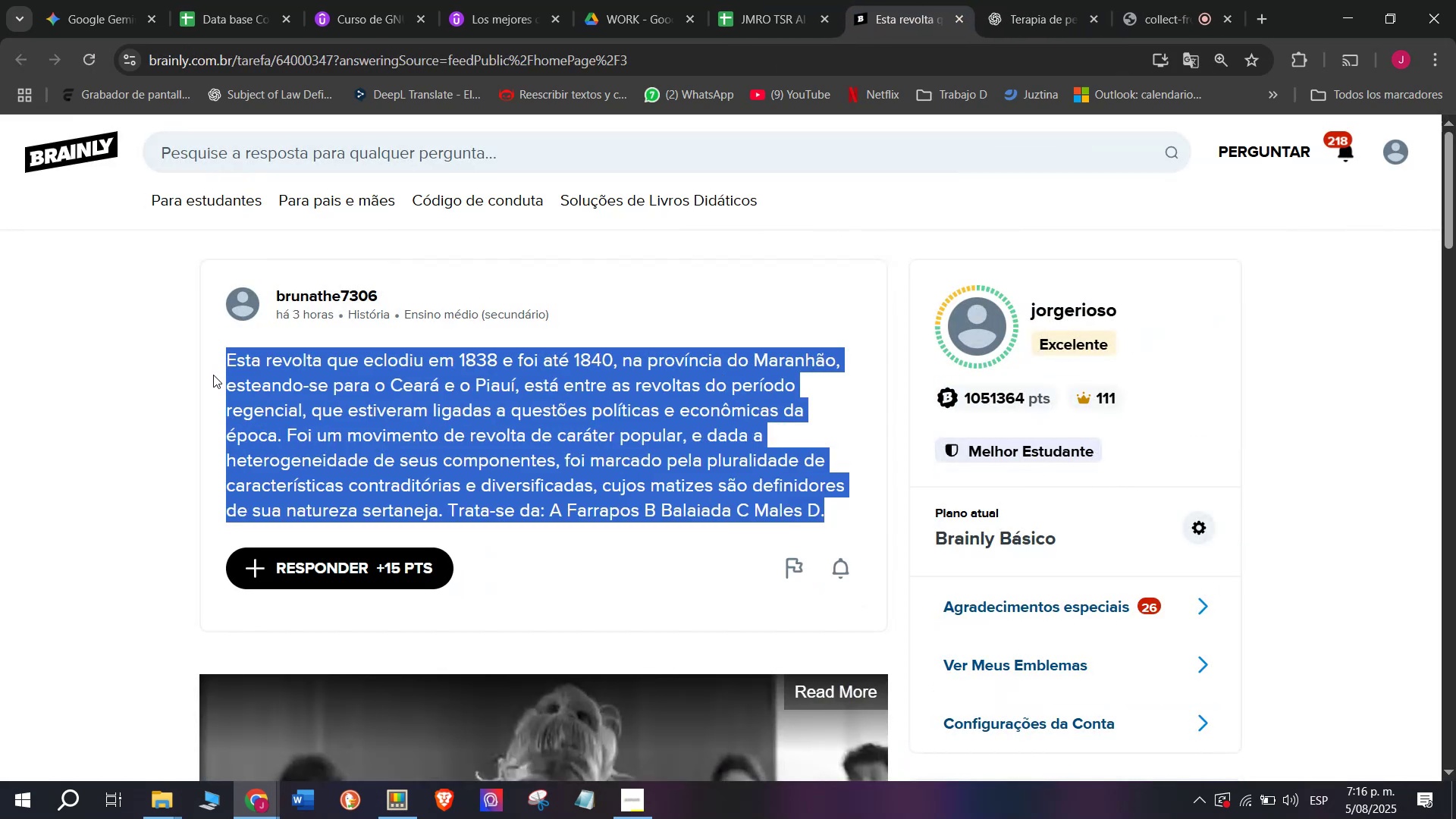 
left_click([566, 704])
 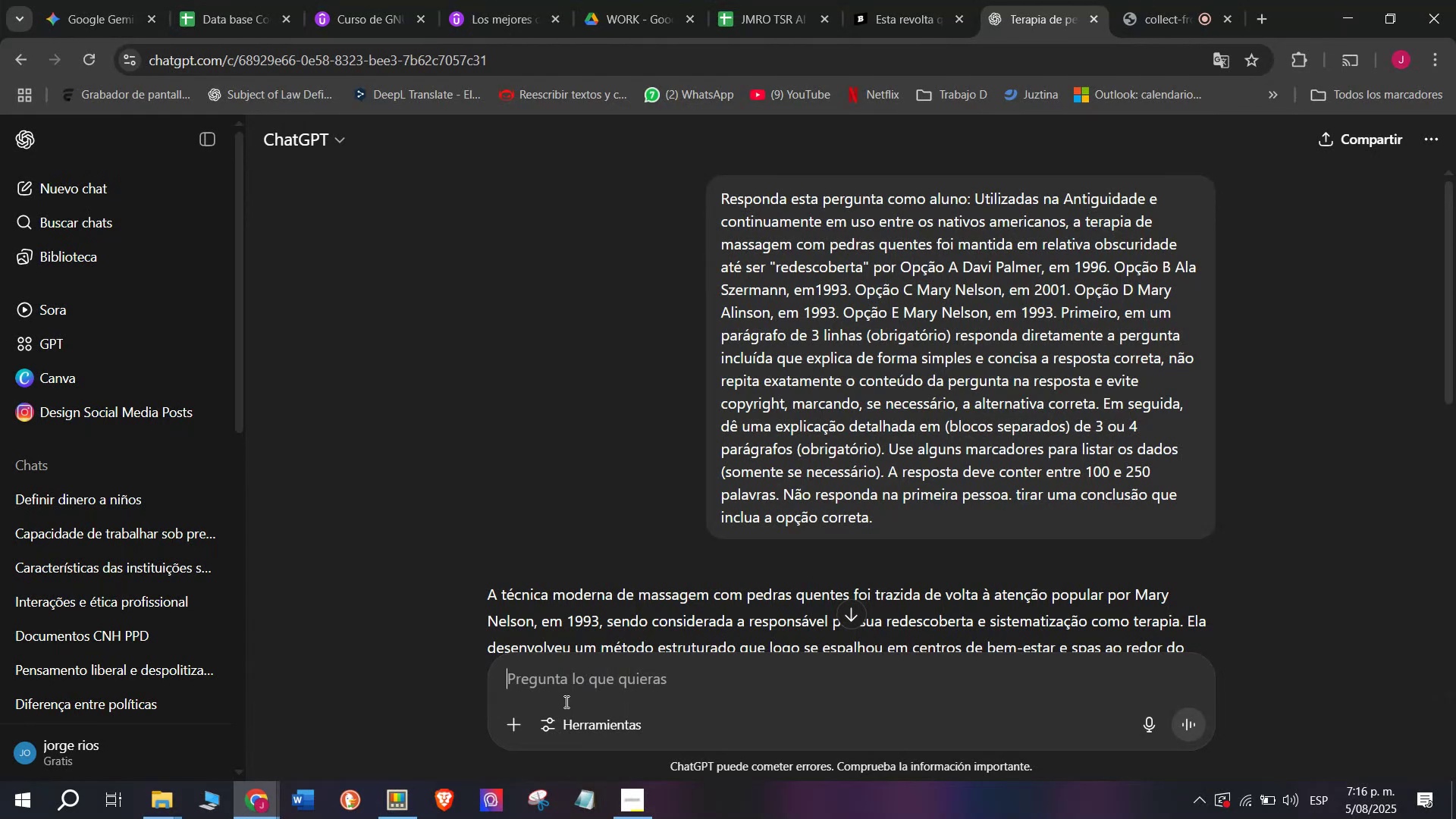 
key(Meta+MetaLeft)
 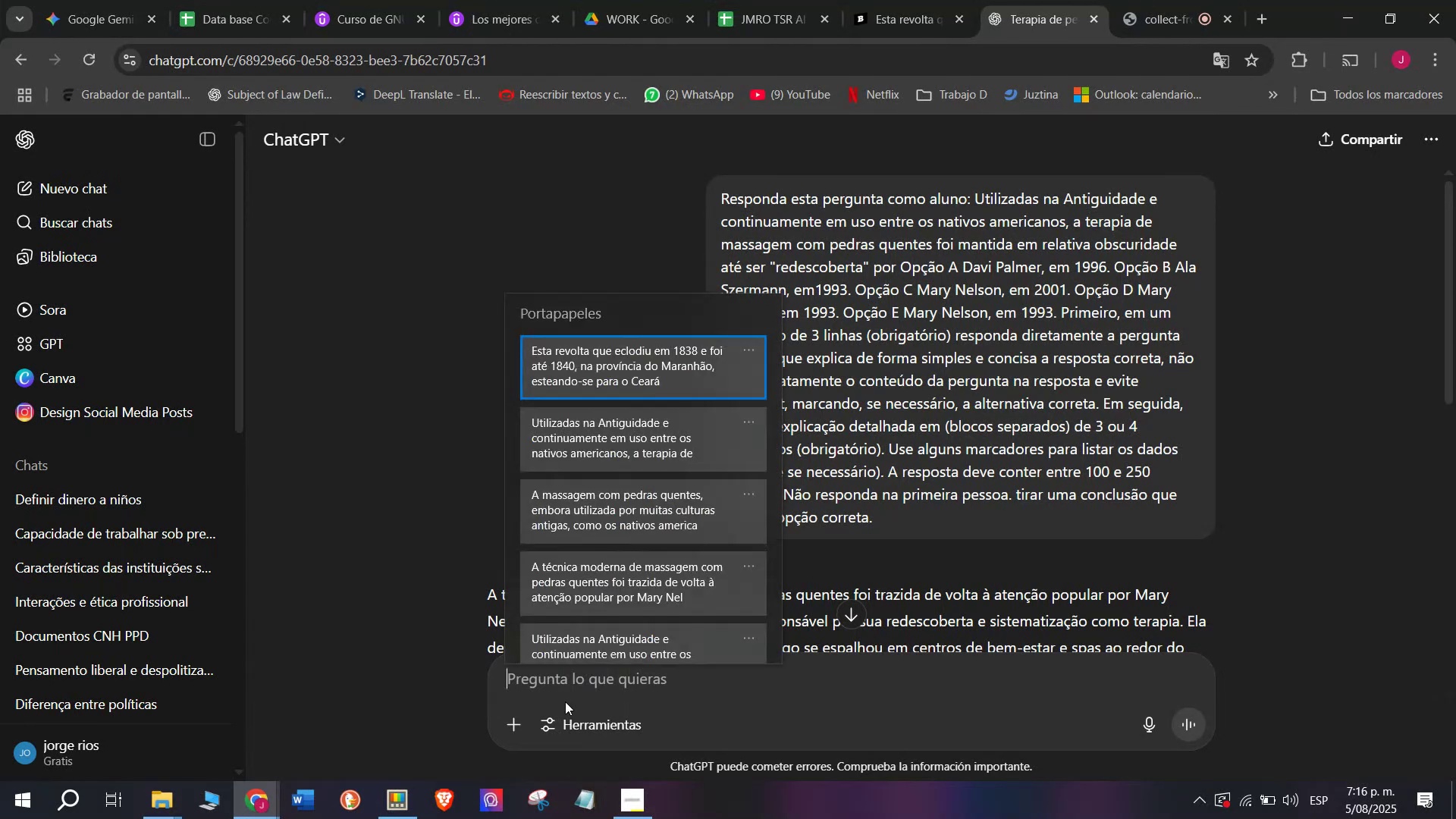 
key(C)
 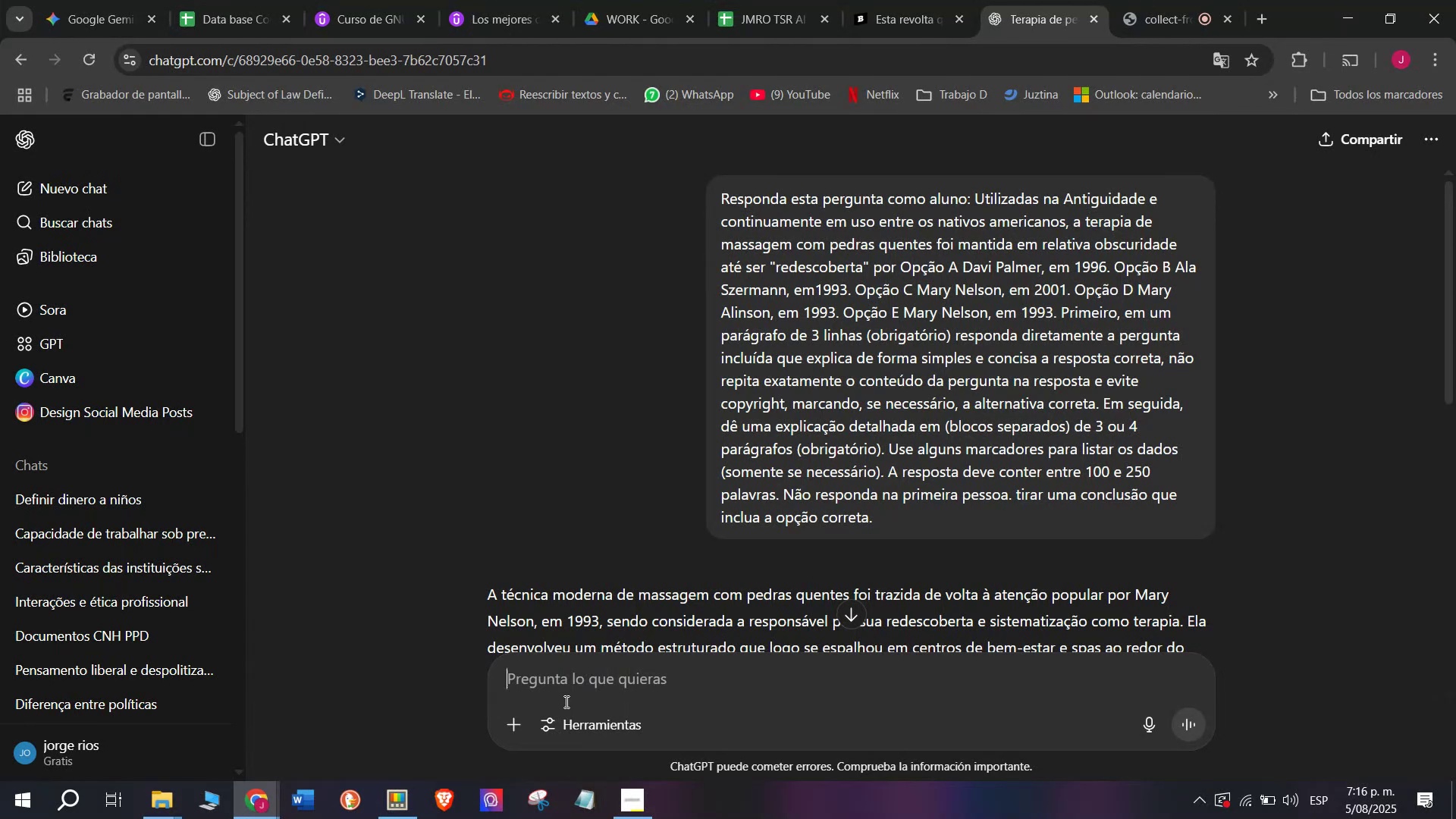 
key(Meta+V)
 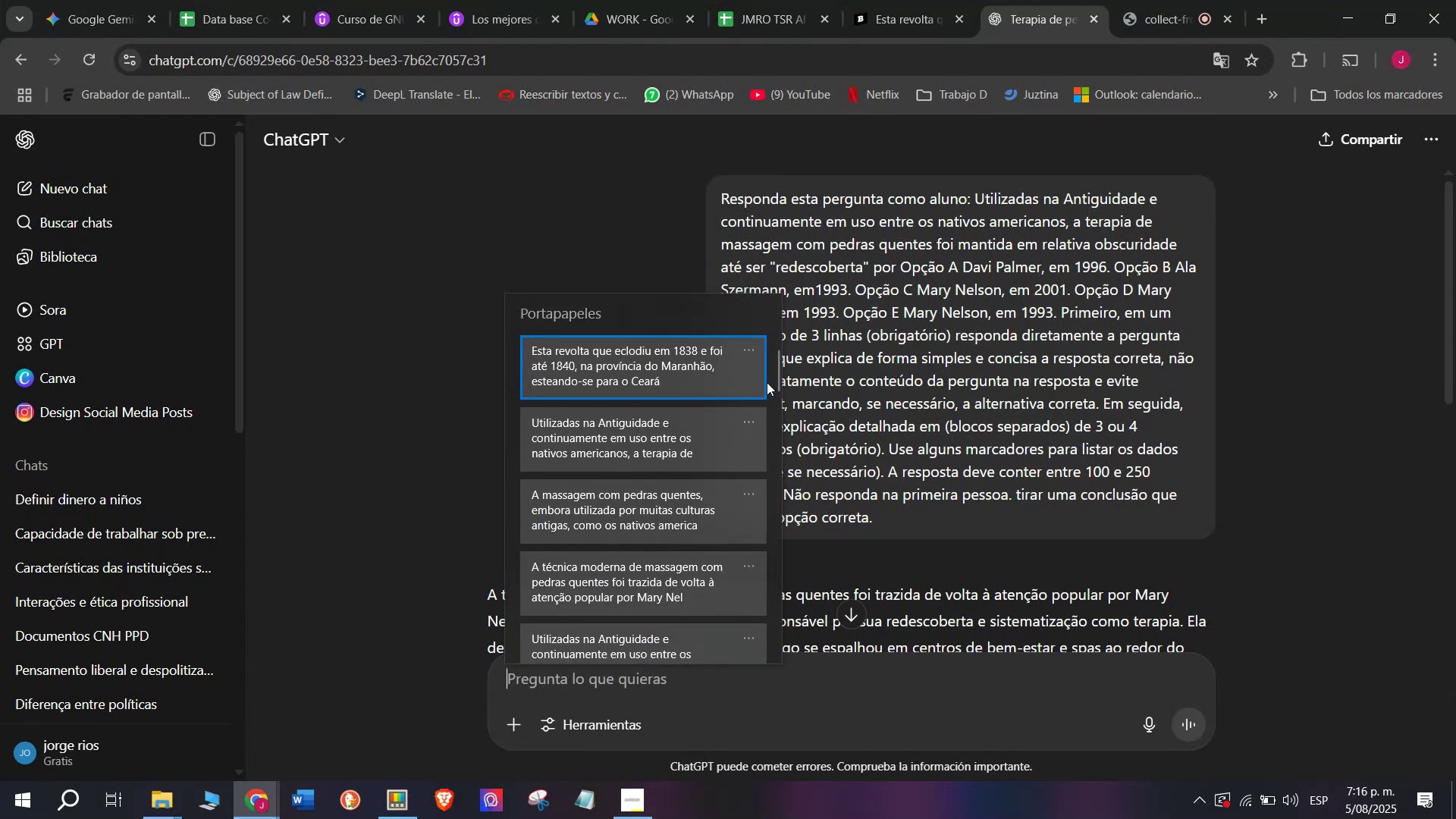 
left_click_drag(start_coordinate=[779, 388], to_coordinate=[799, 775])
 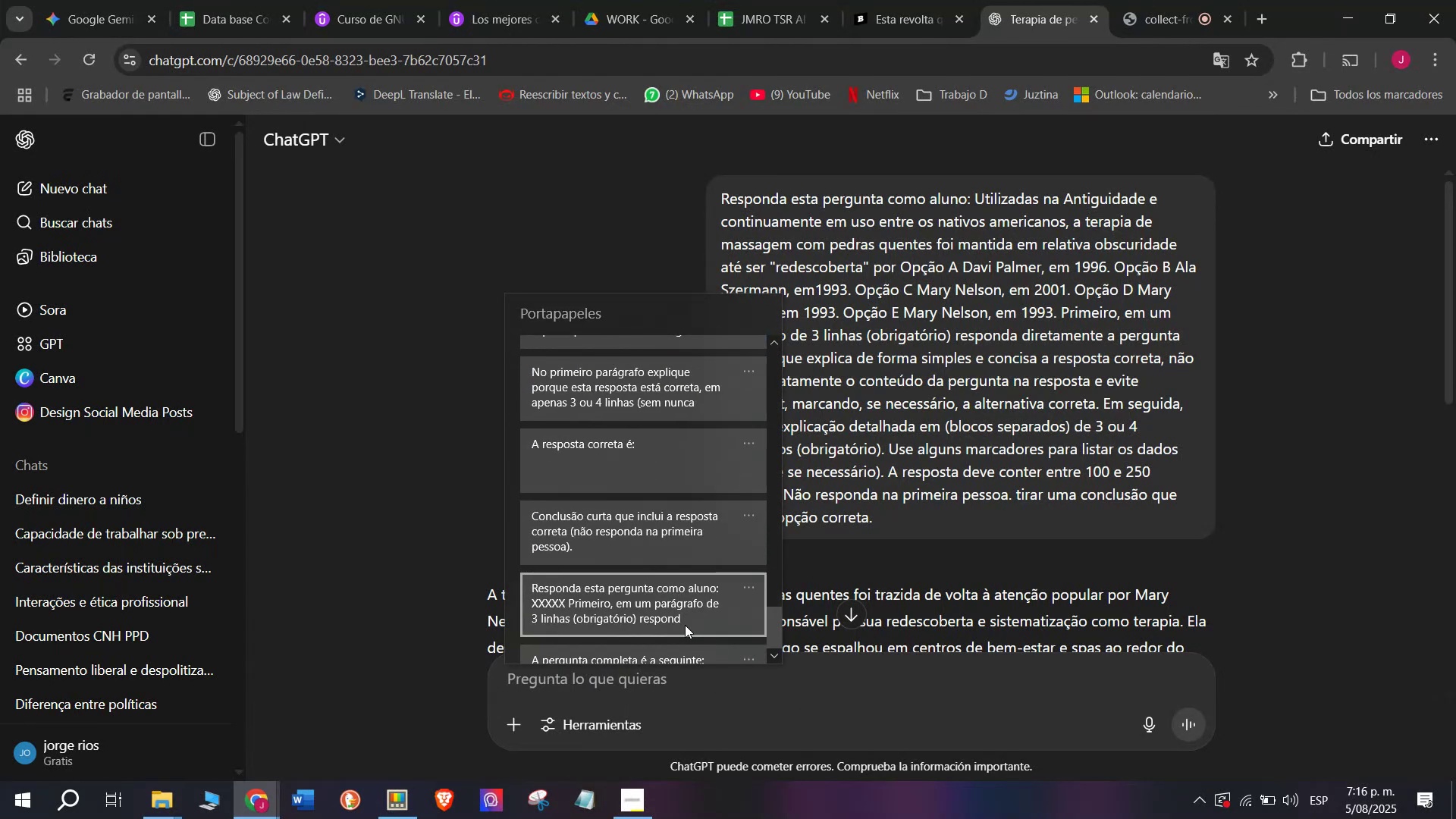 
key(Control+ControlLeft)
 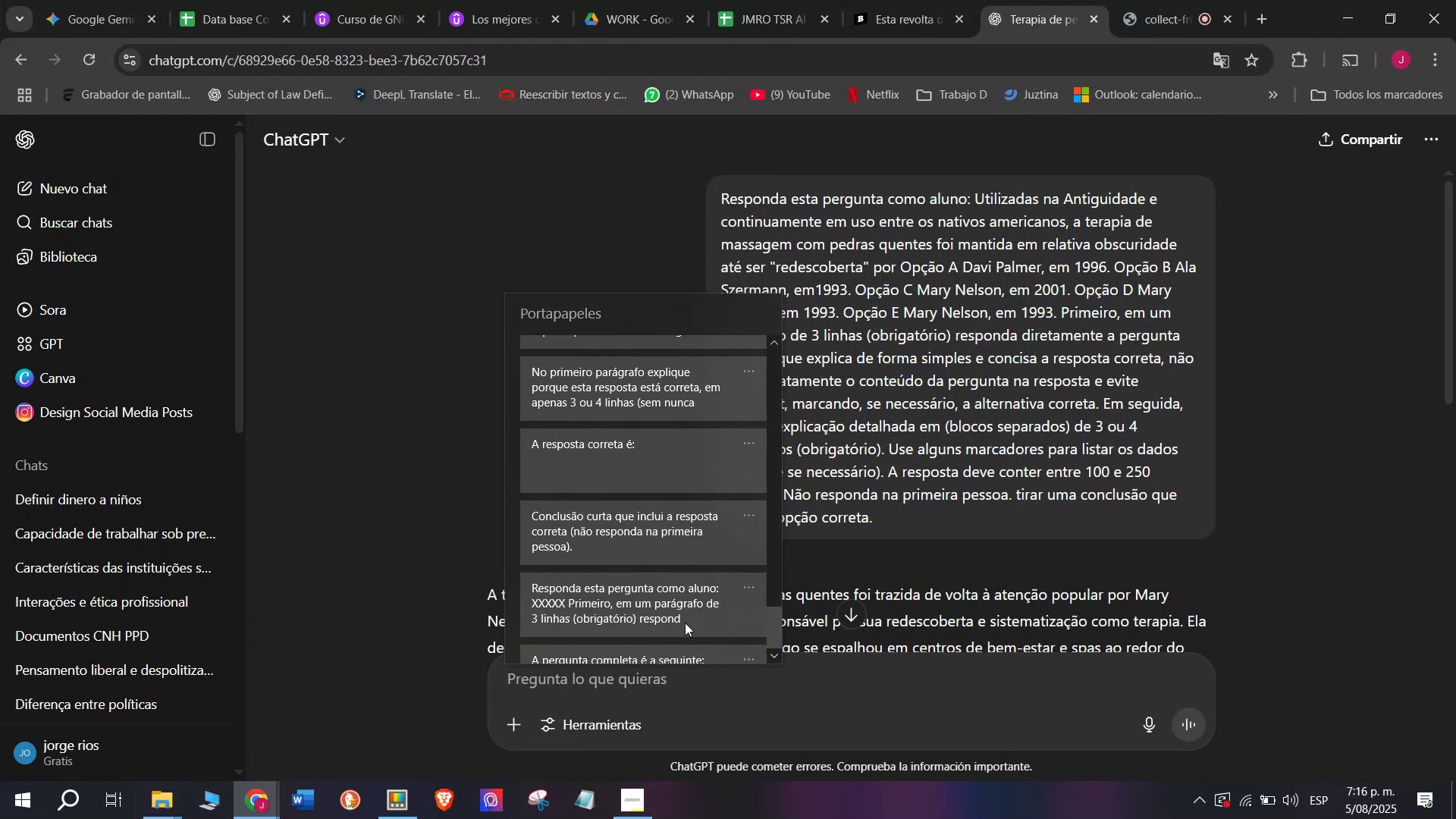 
key(Control+V)
 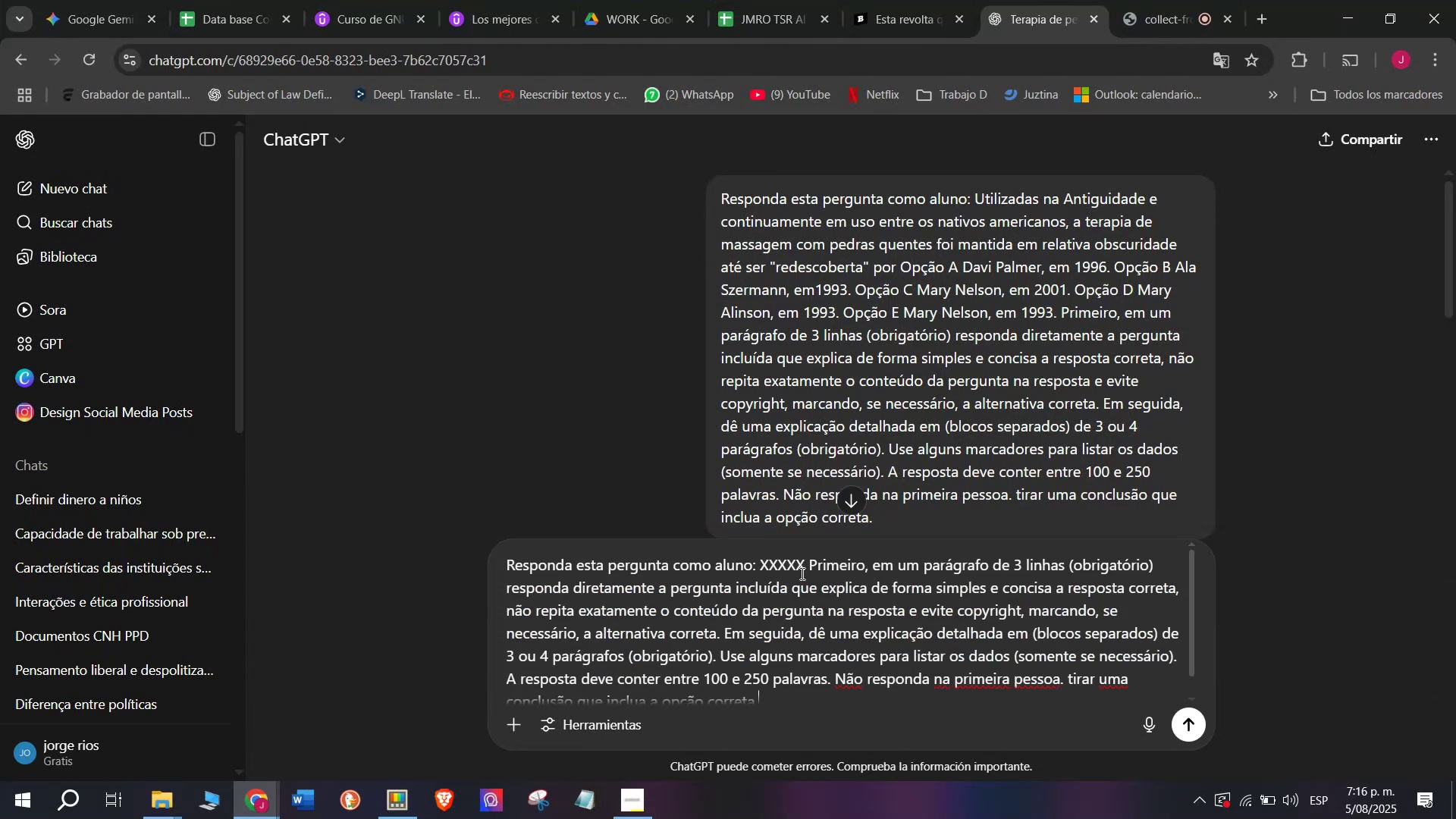 
left_click_drag(start_coordinate=[803, 574], to_coordinate=[764, 574])
 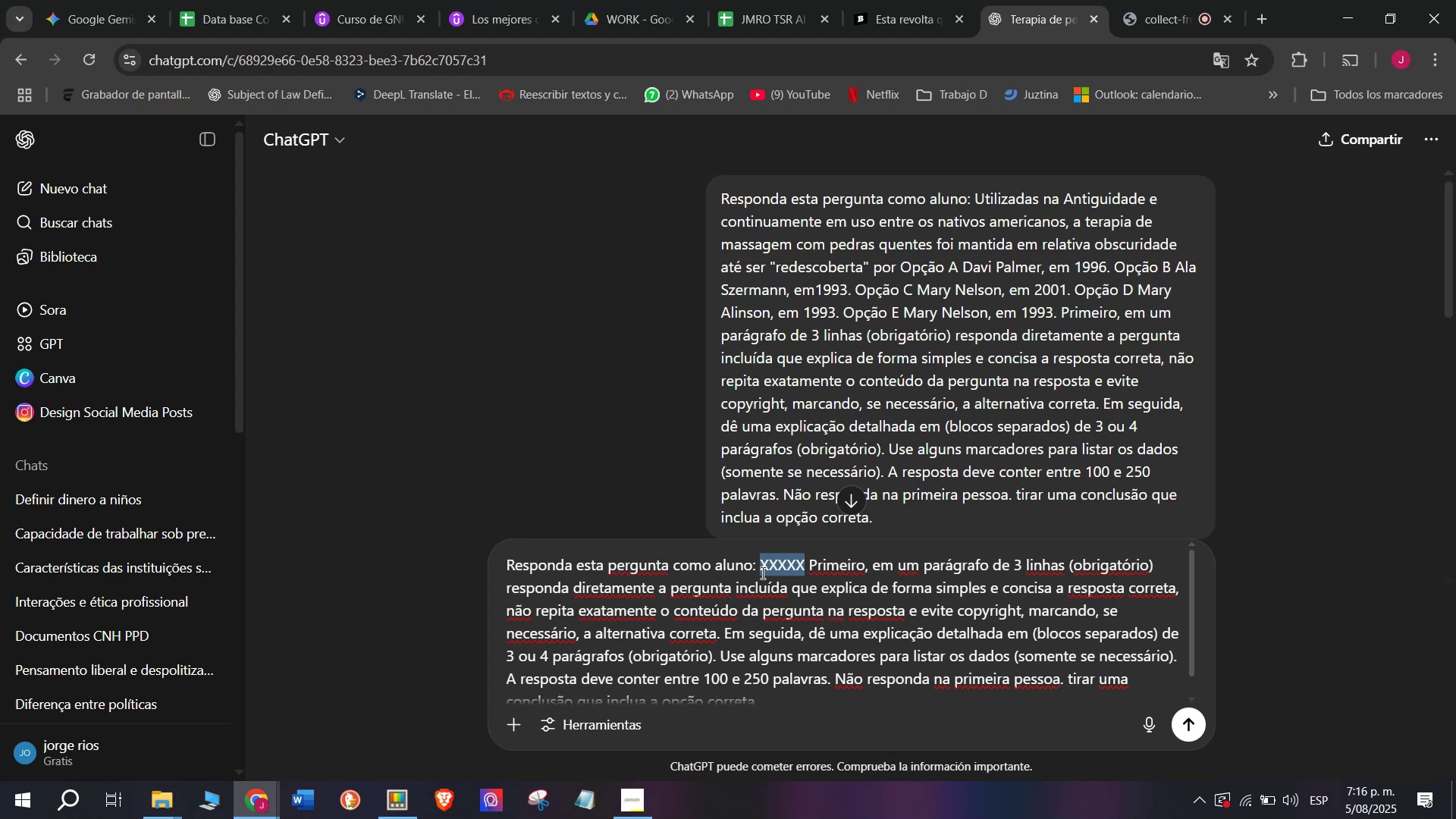 
key(Meta+MetaLeft)
 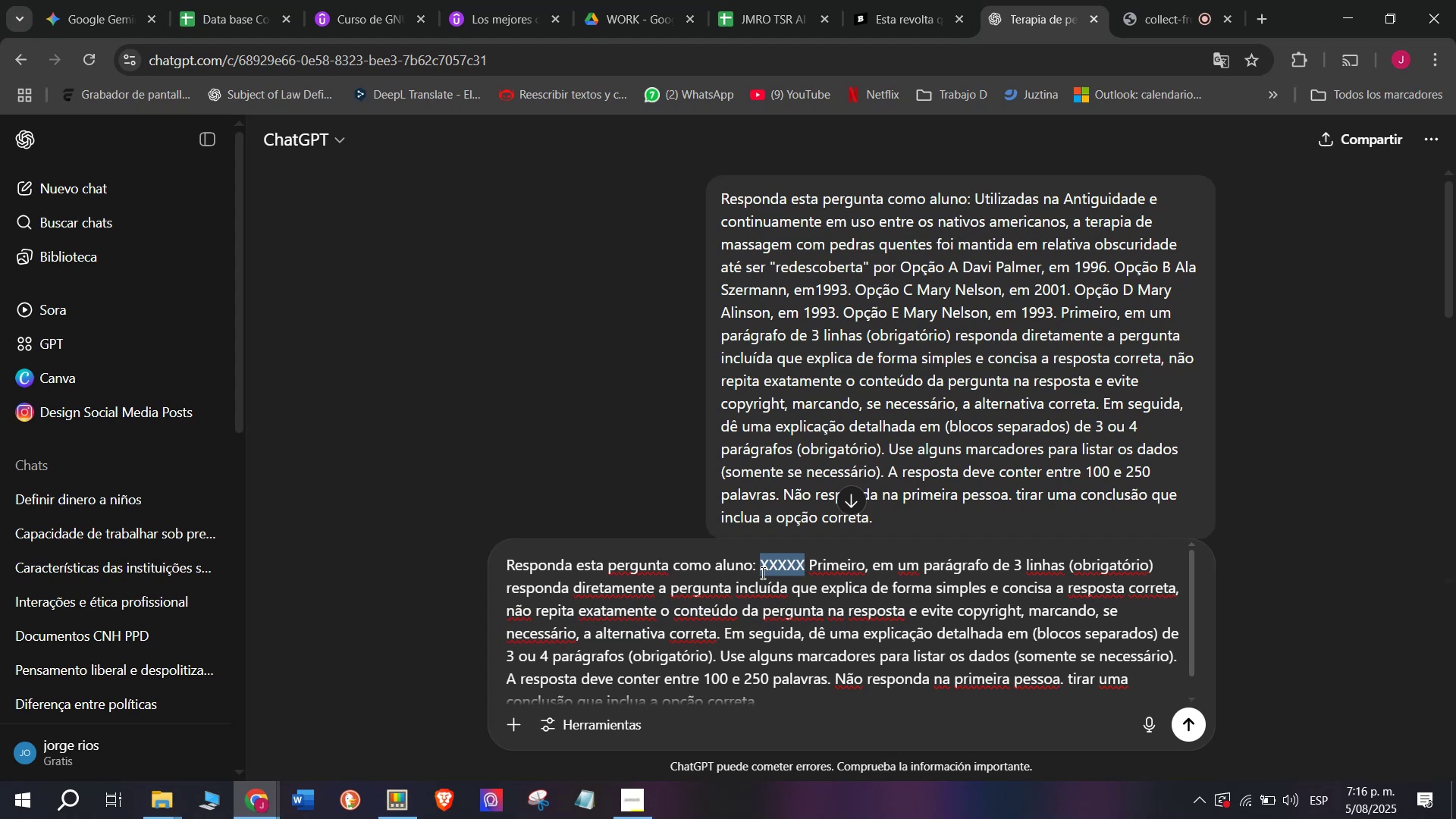 
key(C)
 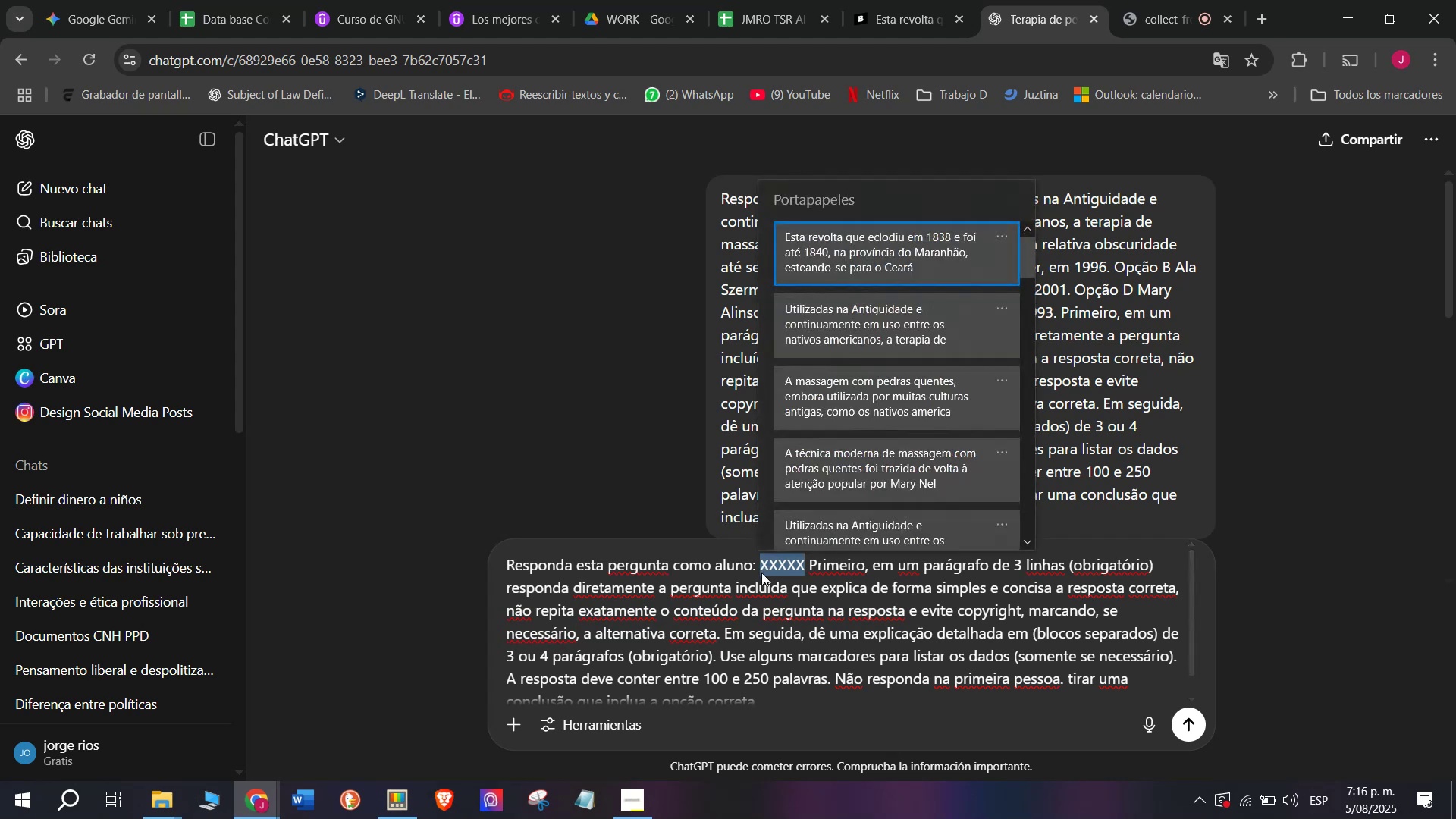 
key(Meta+V)
 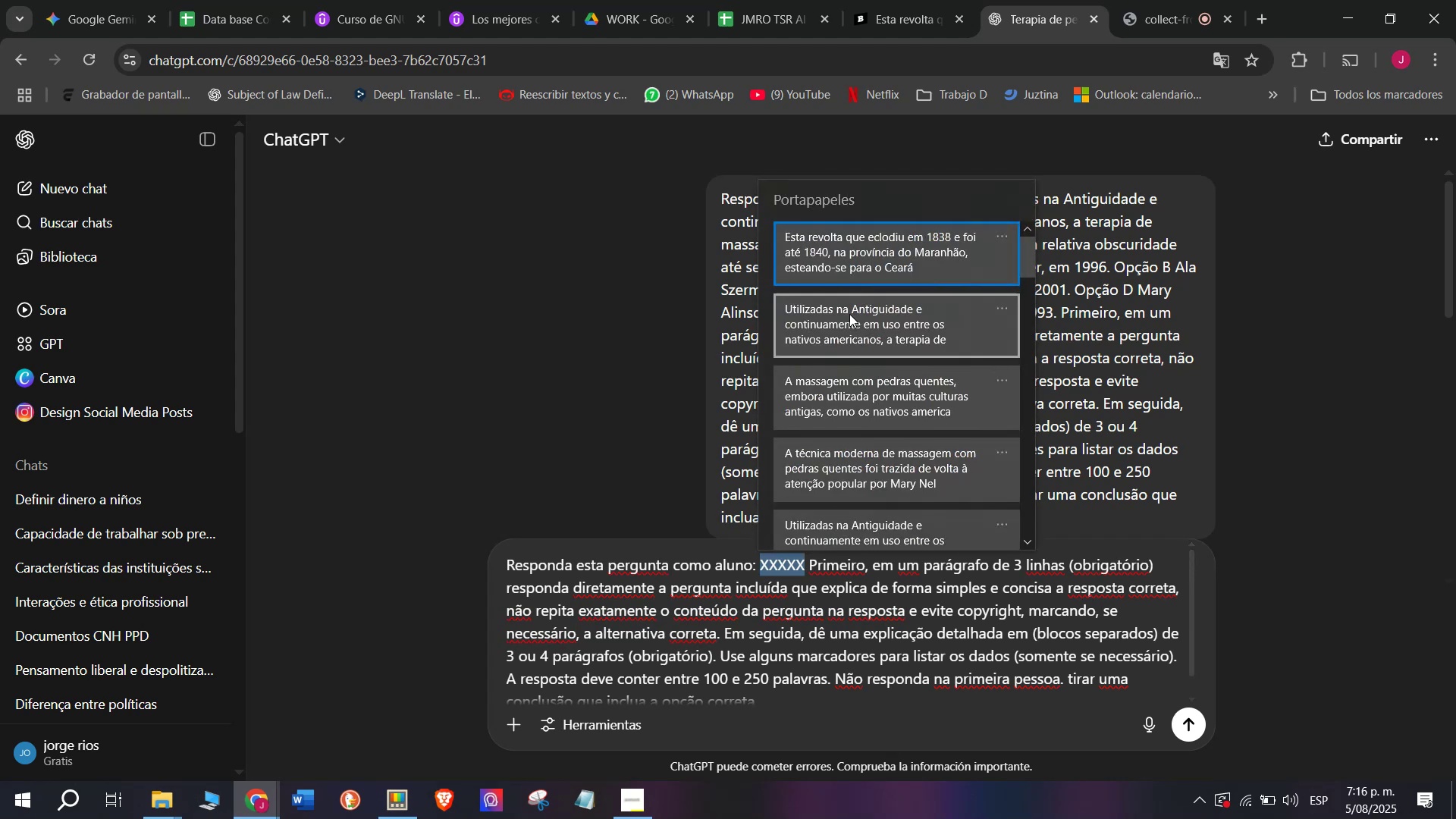 
key(Control+ControlLeft)
 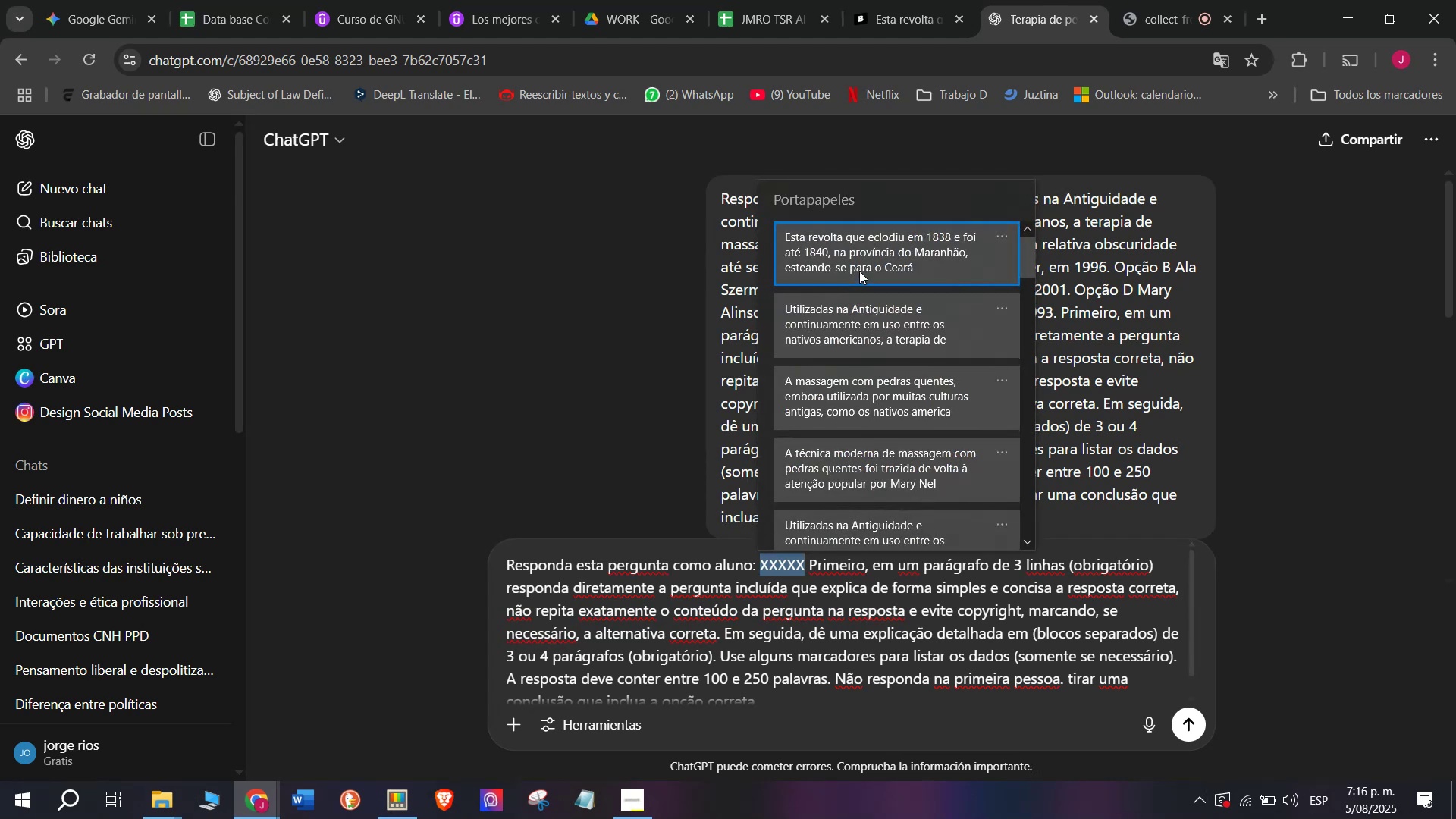 
key(Enter)
 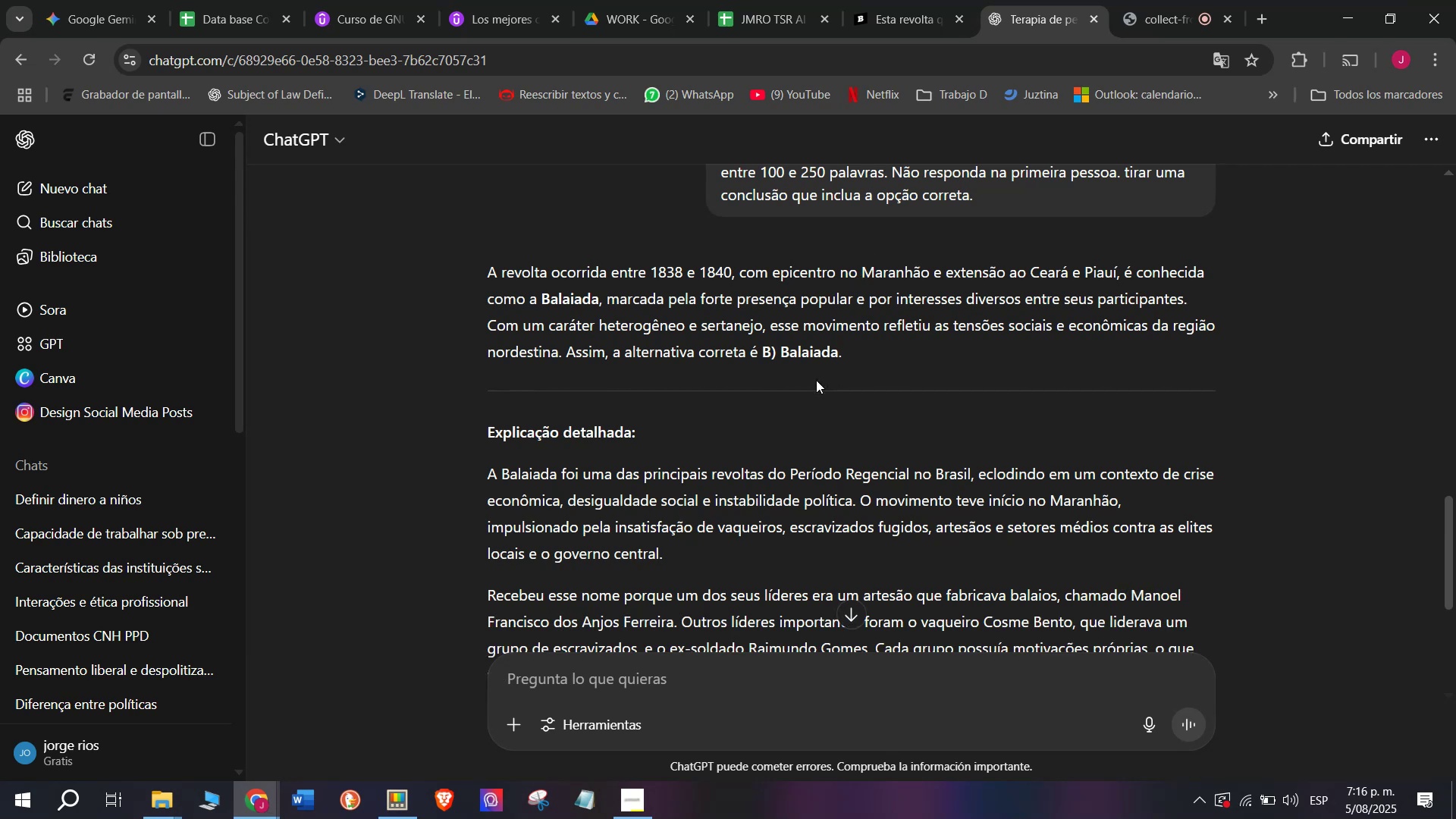 
wait(17.57)
 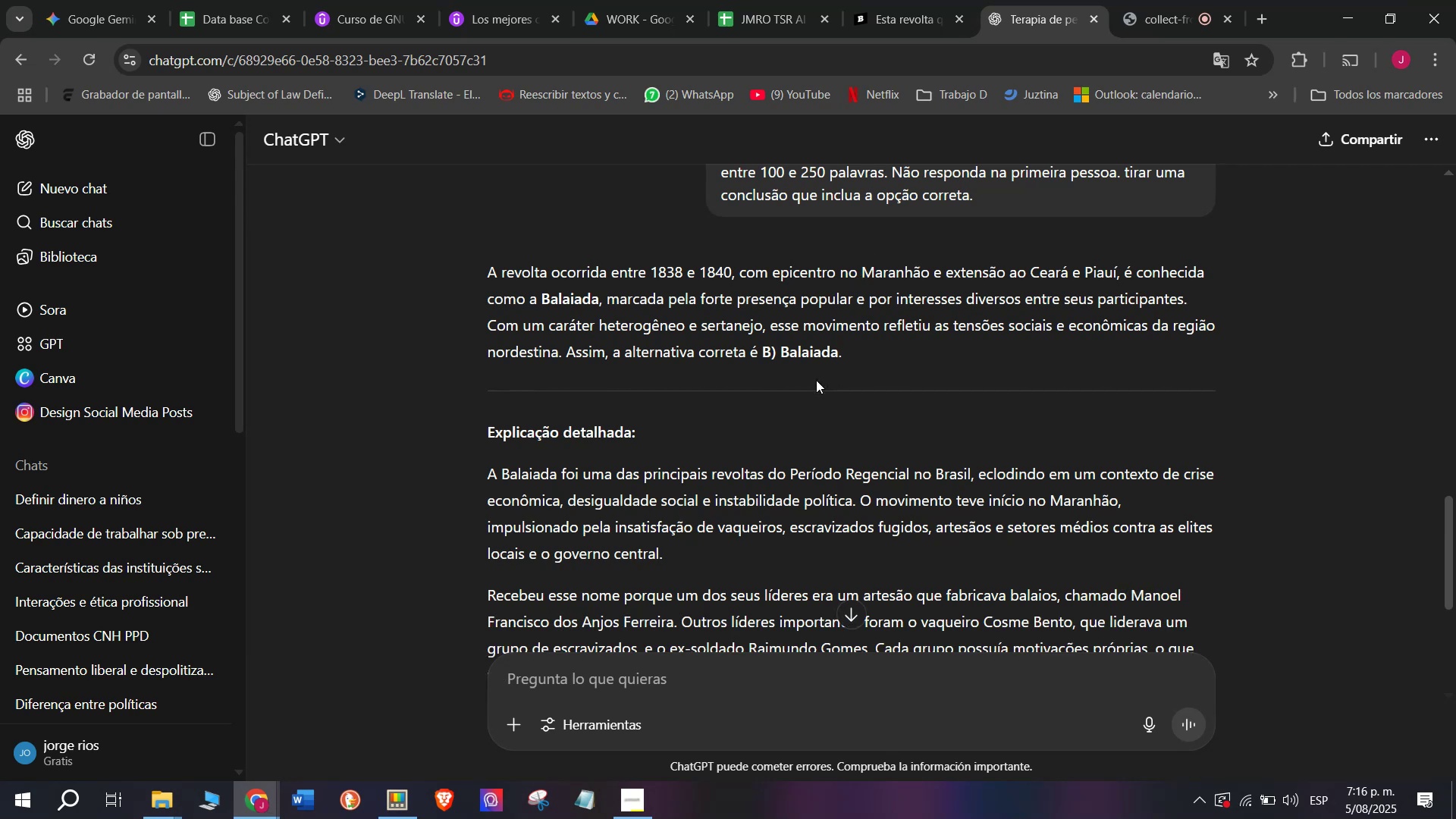 
left_click_drag(start_coordinate=[776, 354], to_coordinate=[431, 265])
 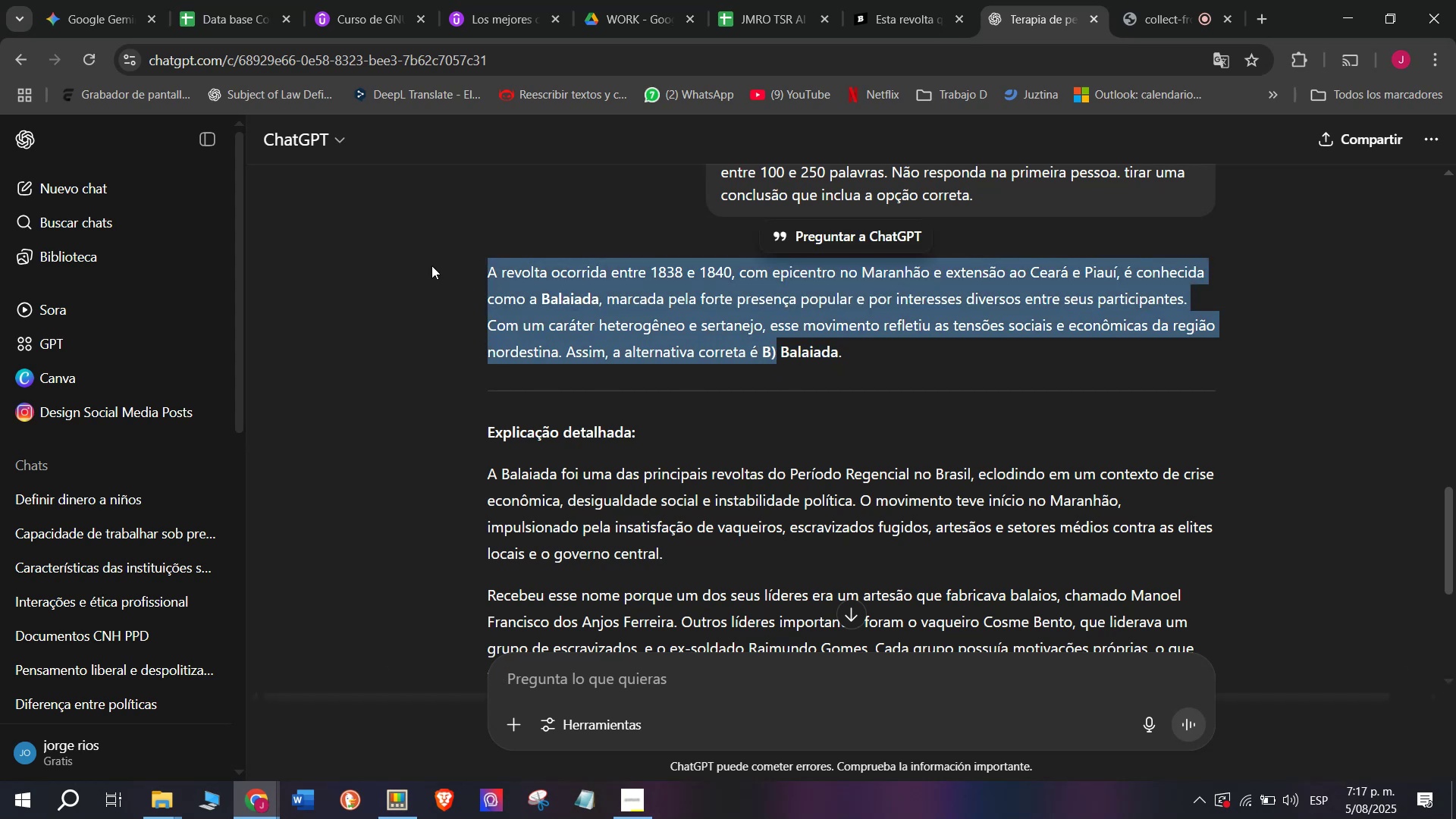 
key(Break)
 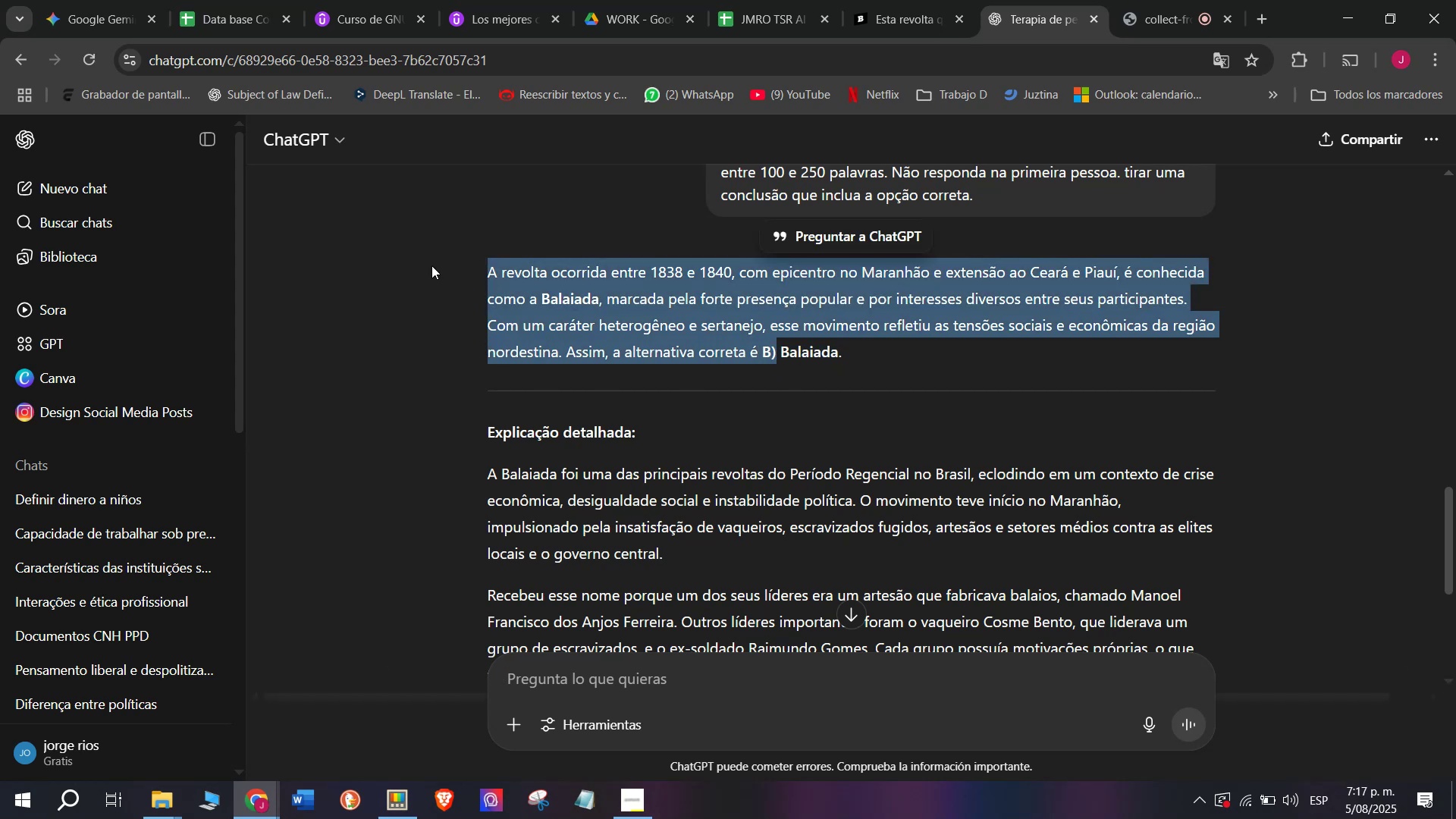 
key(Control+ControlLeft)
 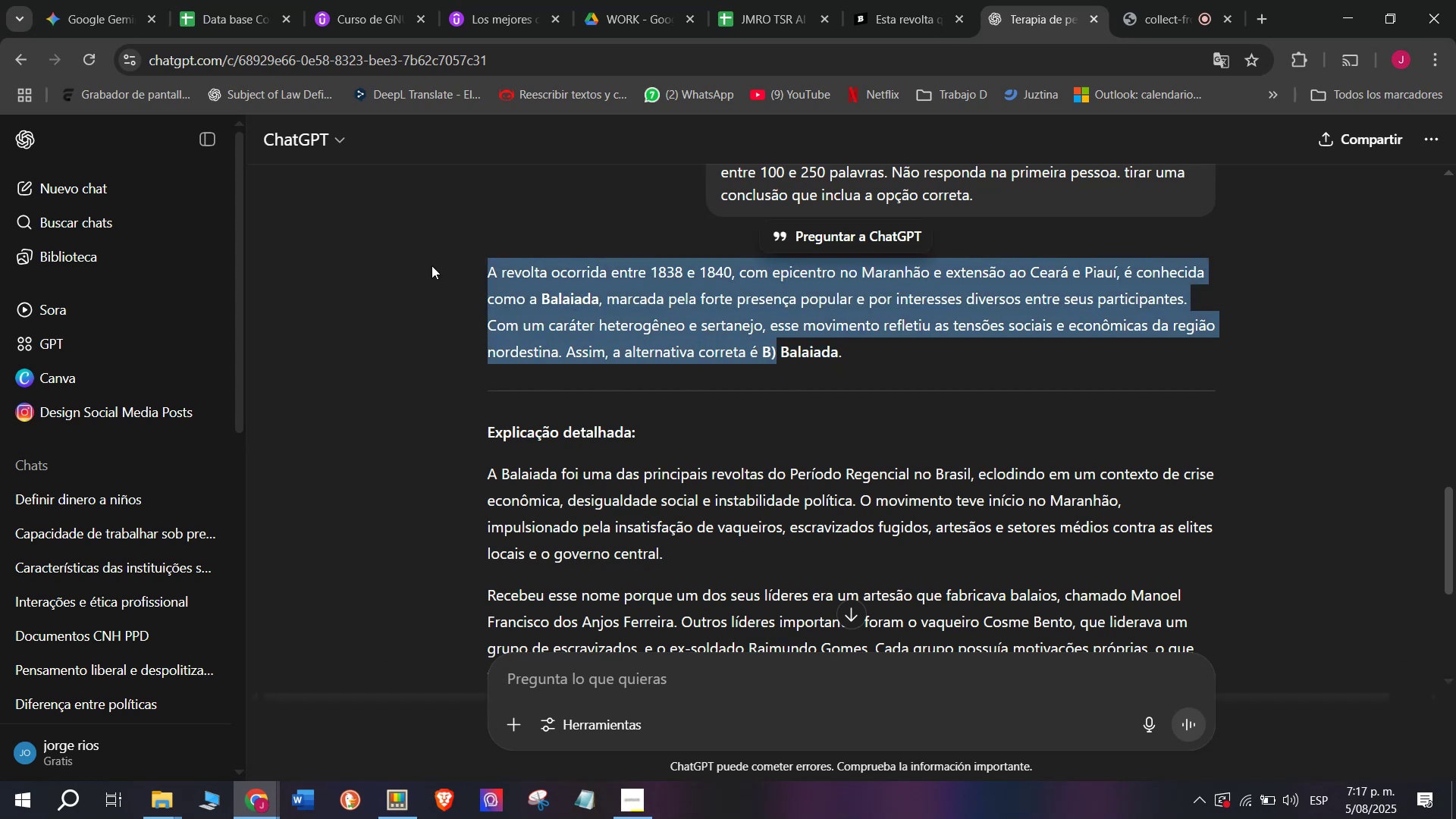 
key(Control+C)
 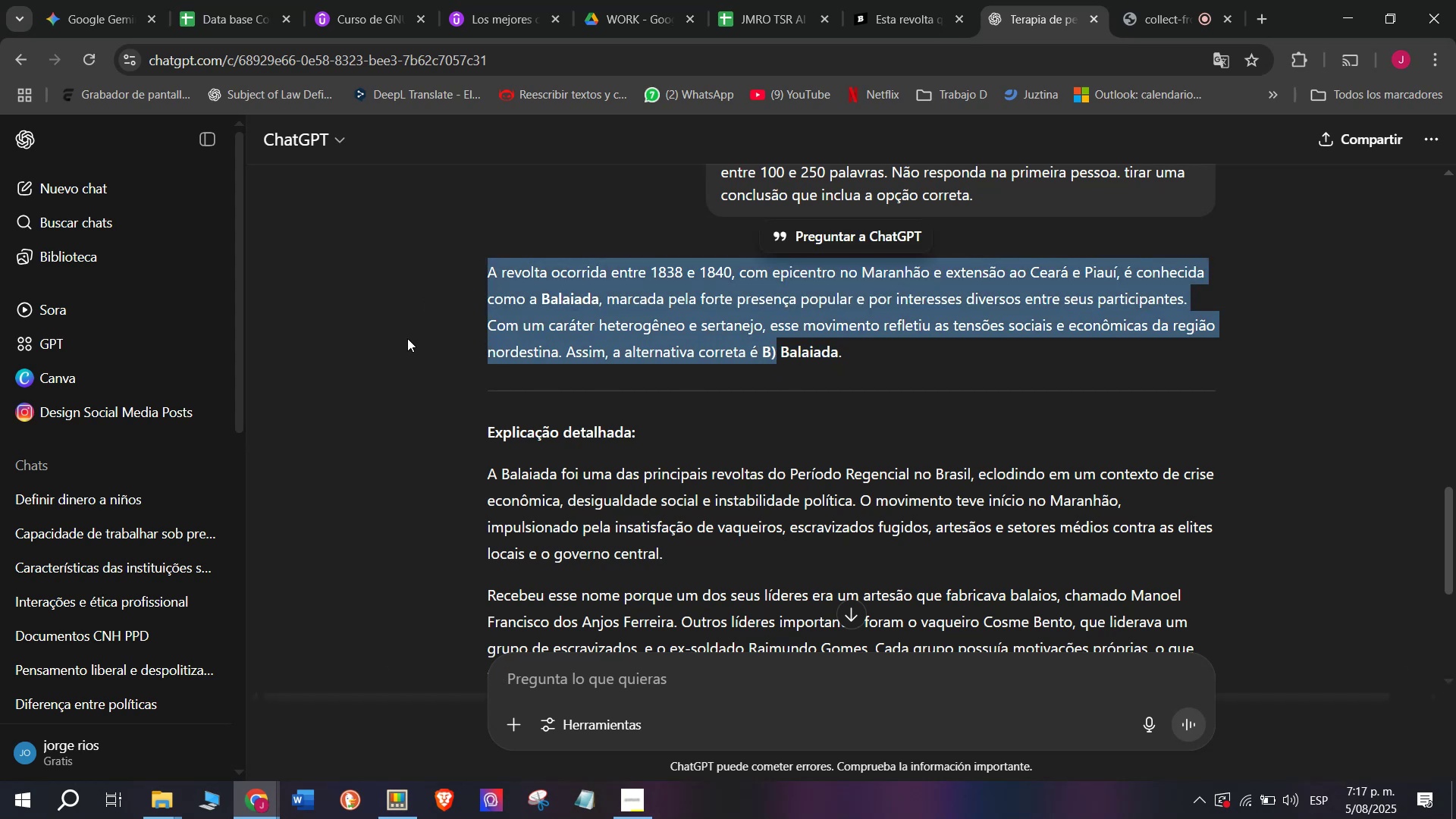 
wait(7.17)
 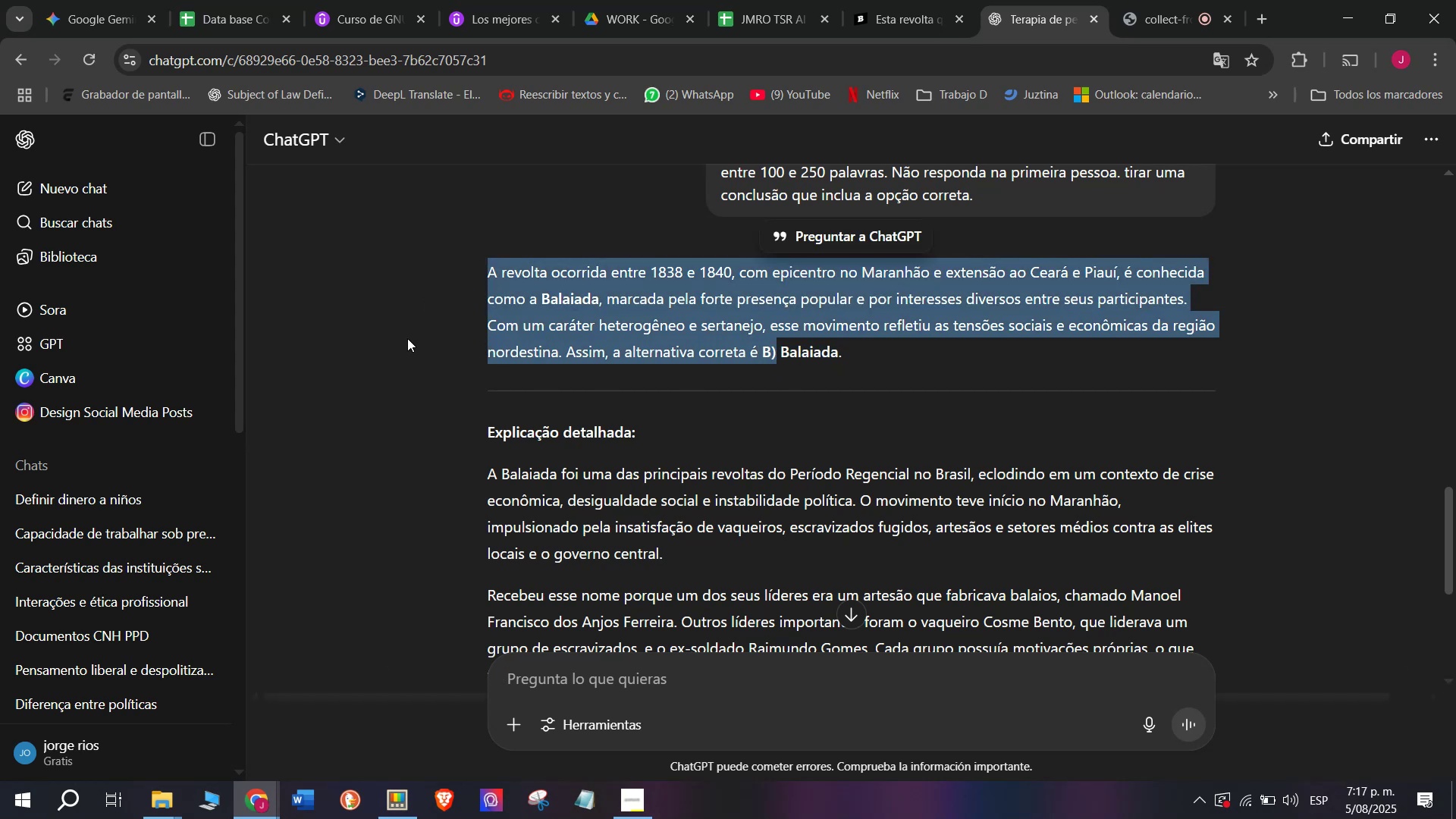 
scroll: coordinate [646, 459], scroll_direction: down, amount: 1.0
 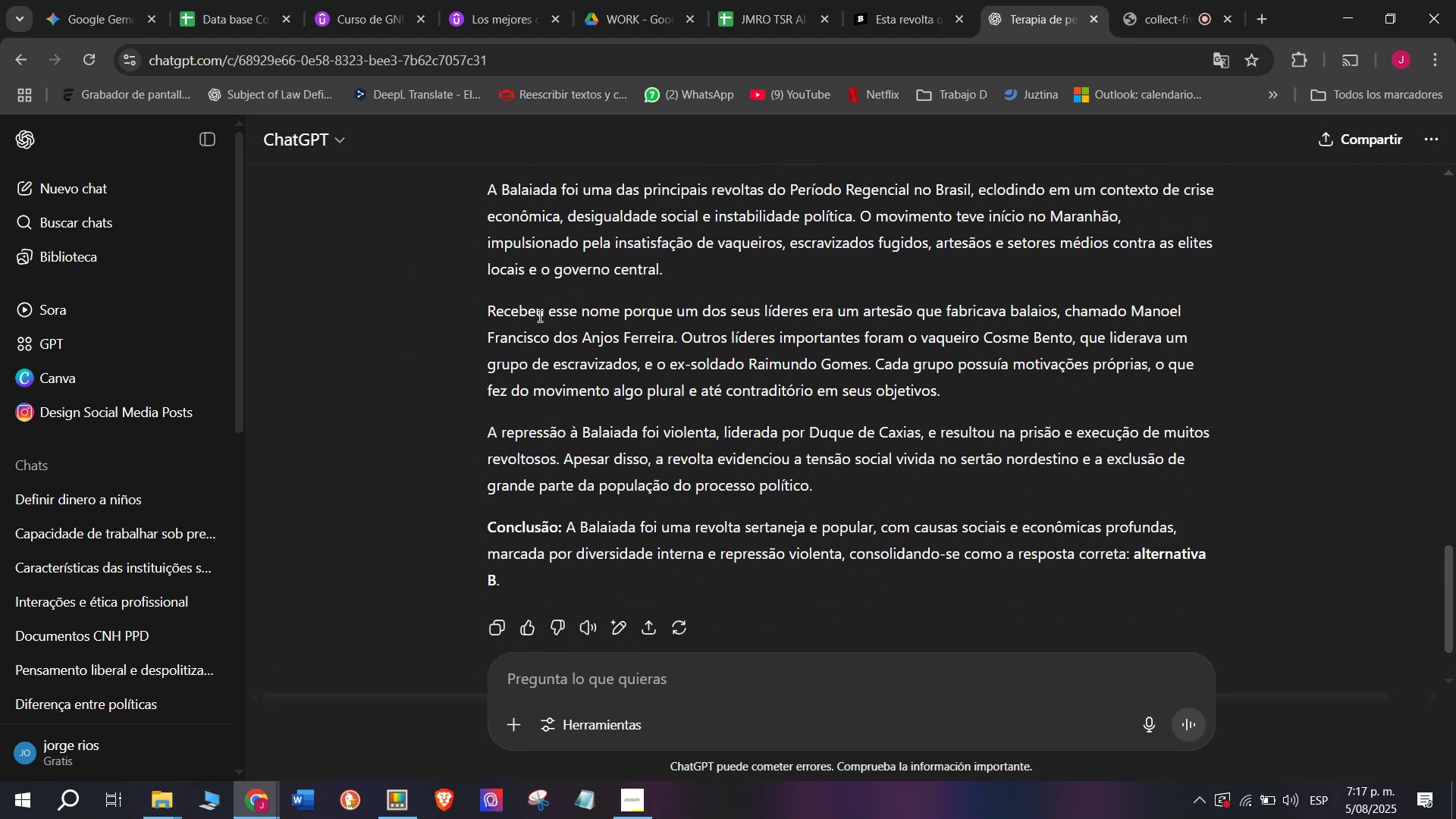 
scroll: coordinate [523, 318], scroll_direction: none, amount: 0.0
 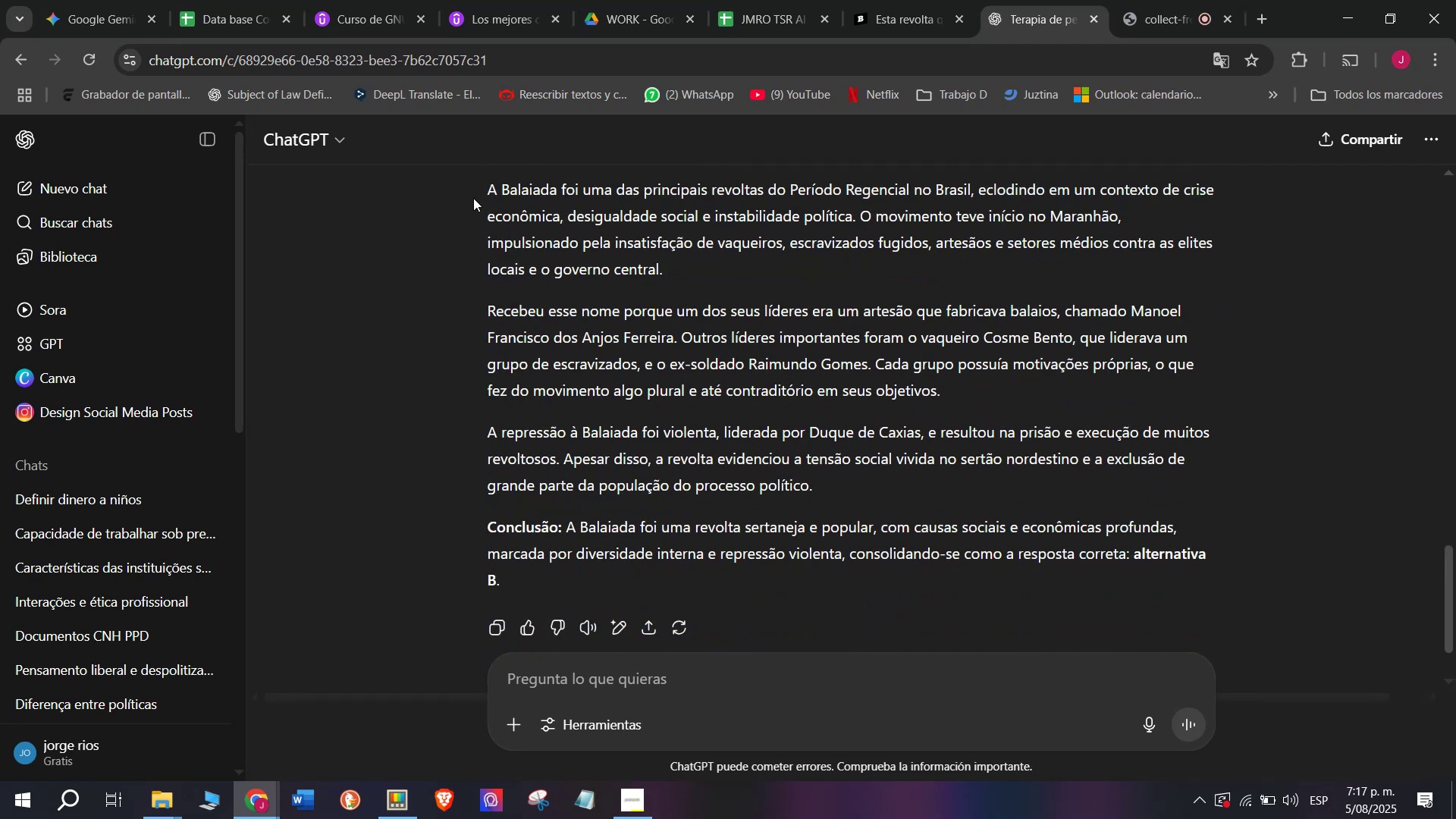 
left_click_drag(start_coordinate=[479, 191], to_coordinate=[955, 396])
 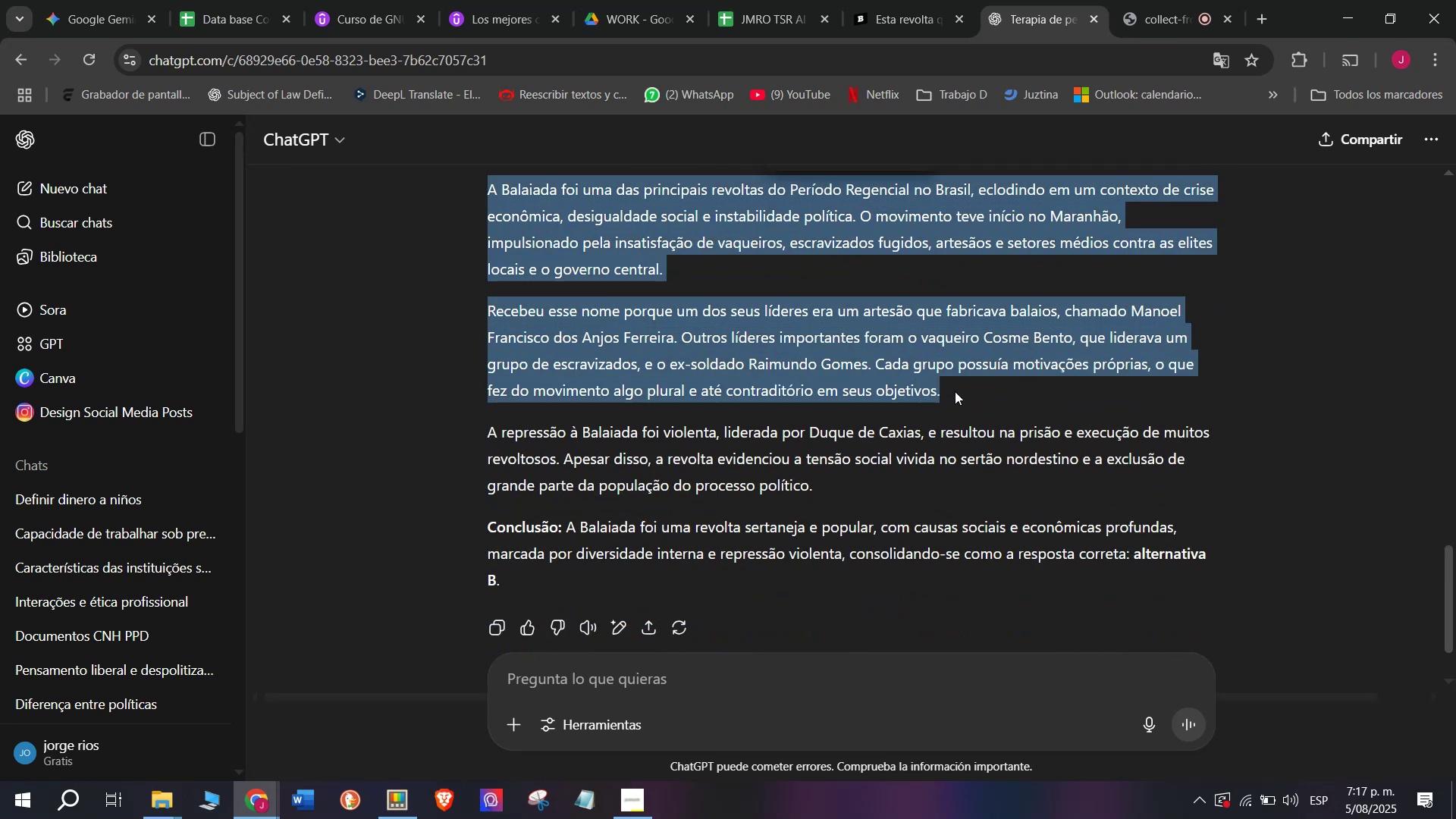 
key(Break)
 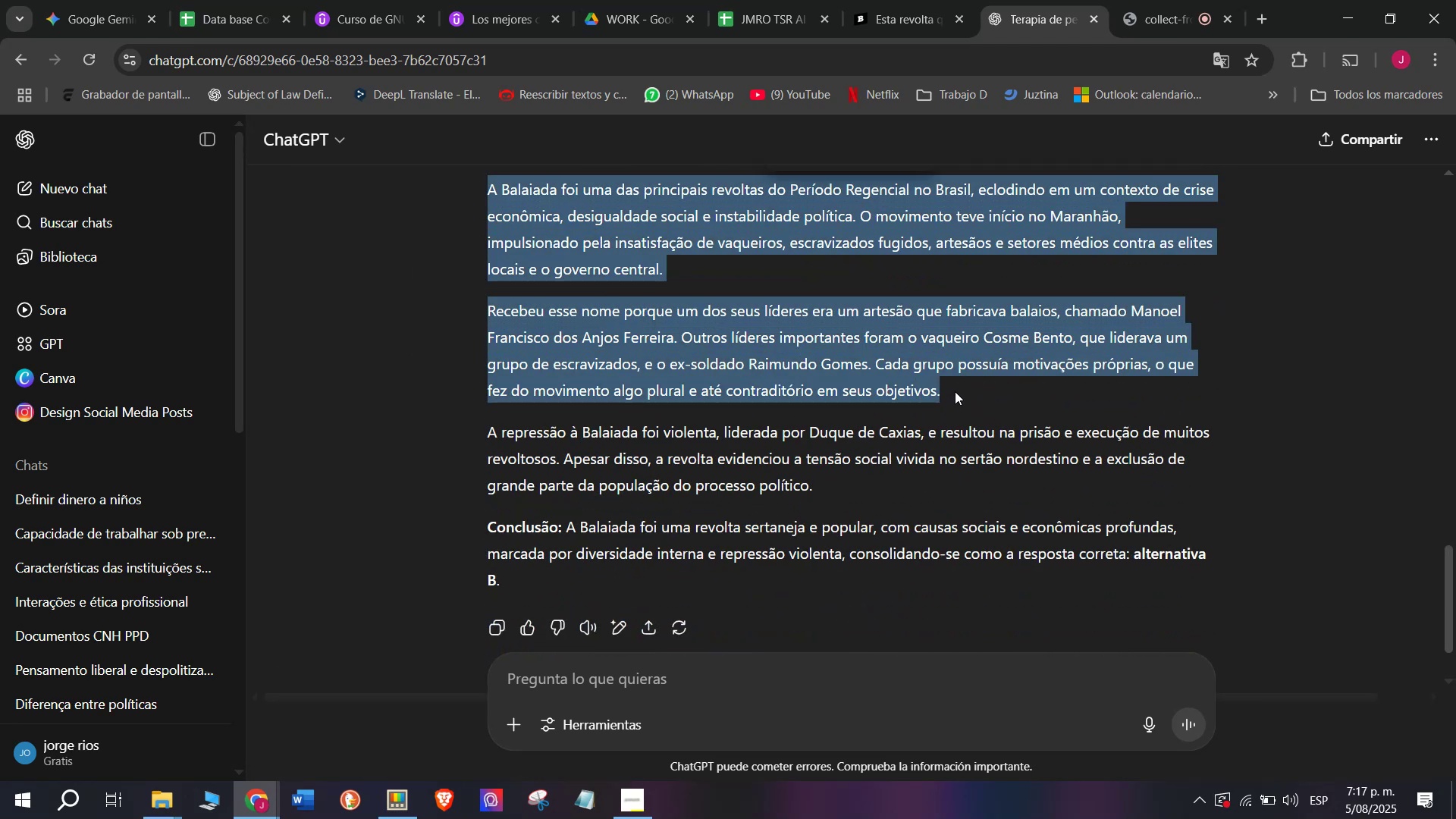 
key(Control+ControlLeft)
 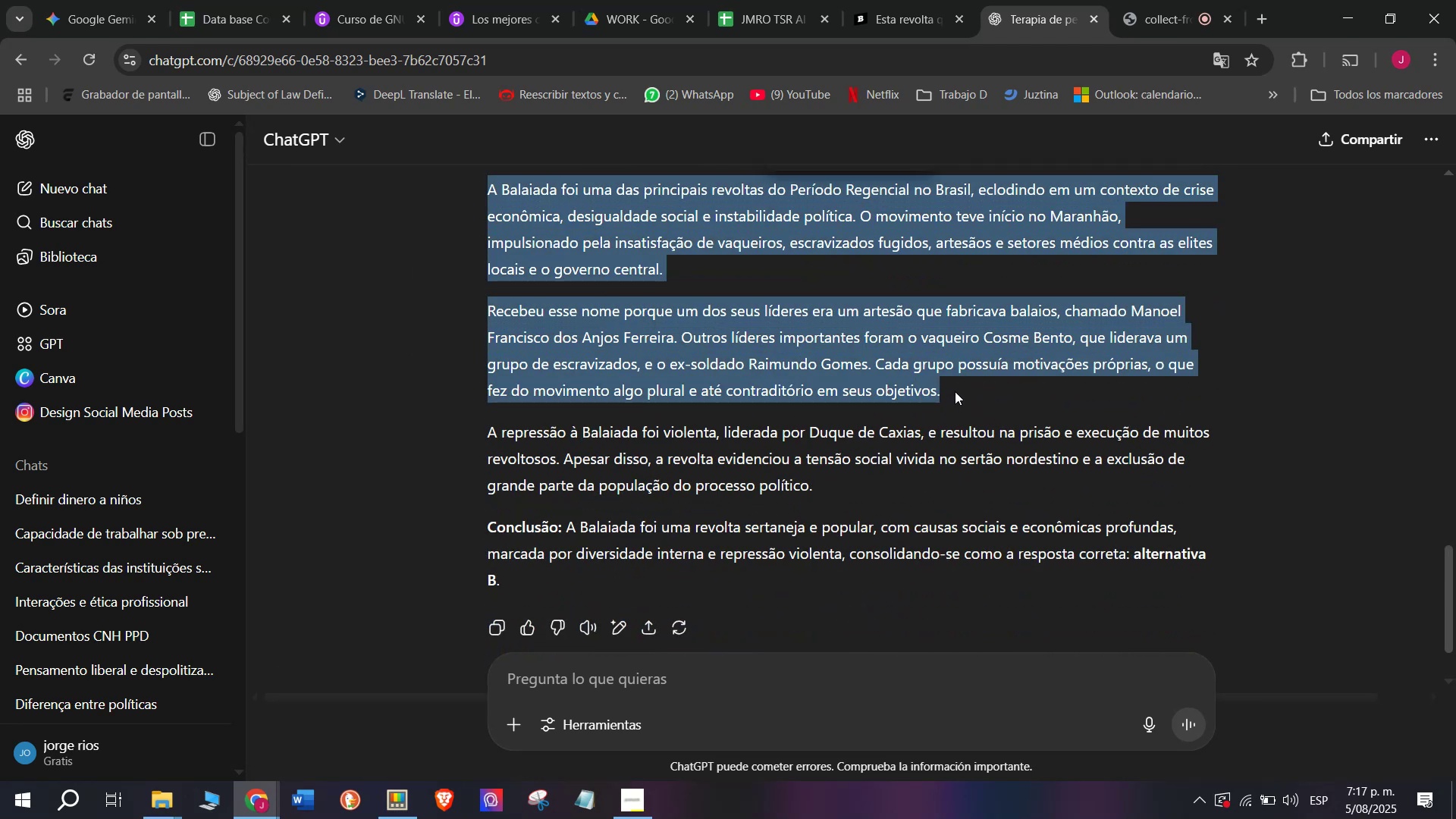 
key(Control+C)
 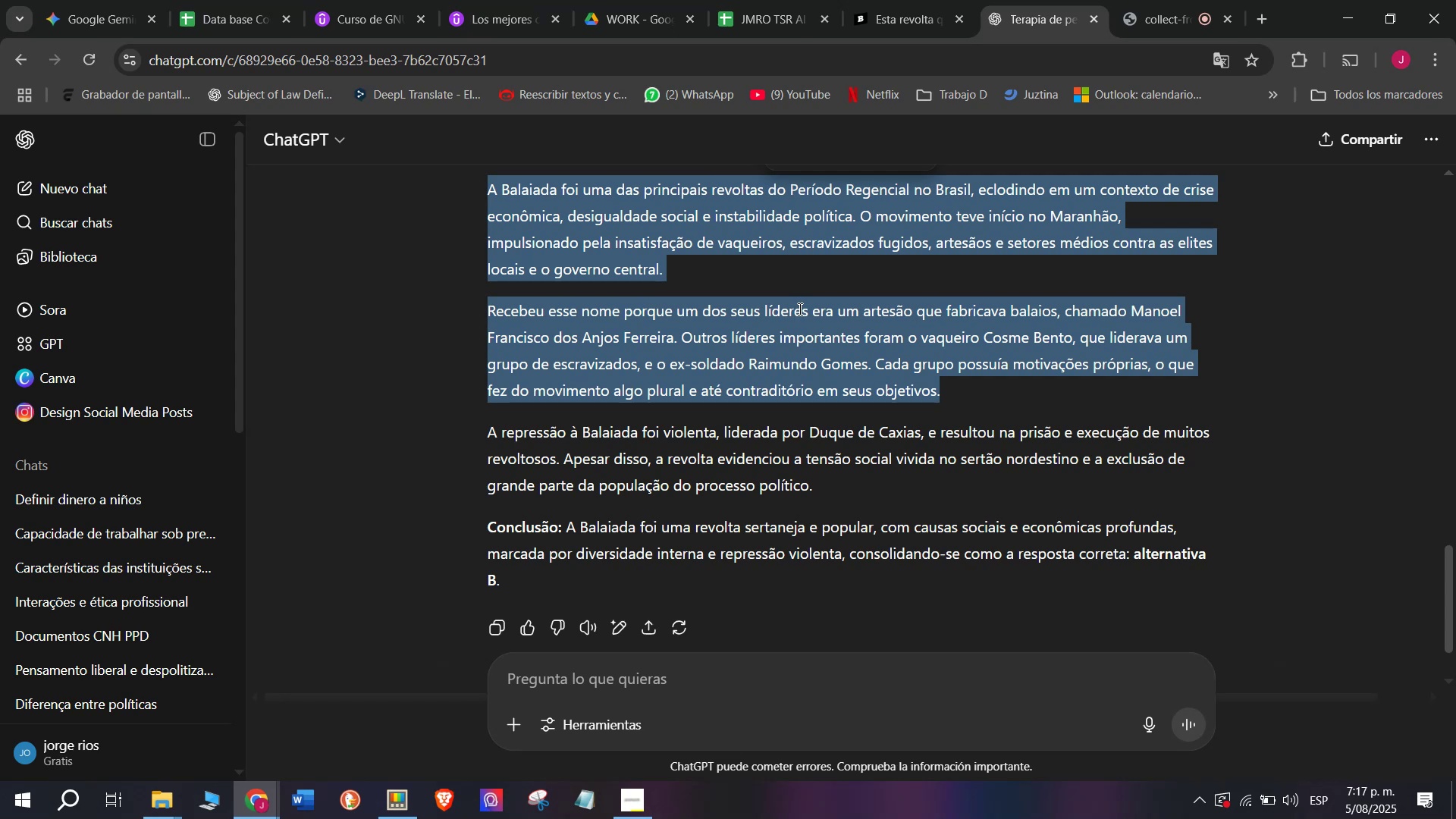 
wait(9.98)
 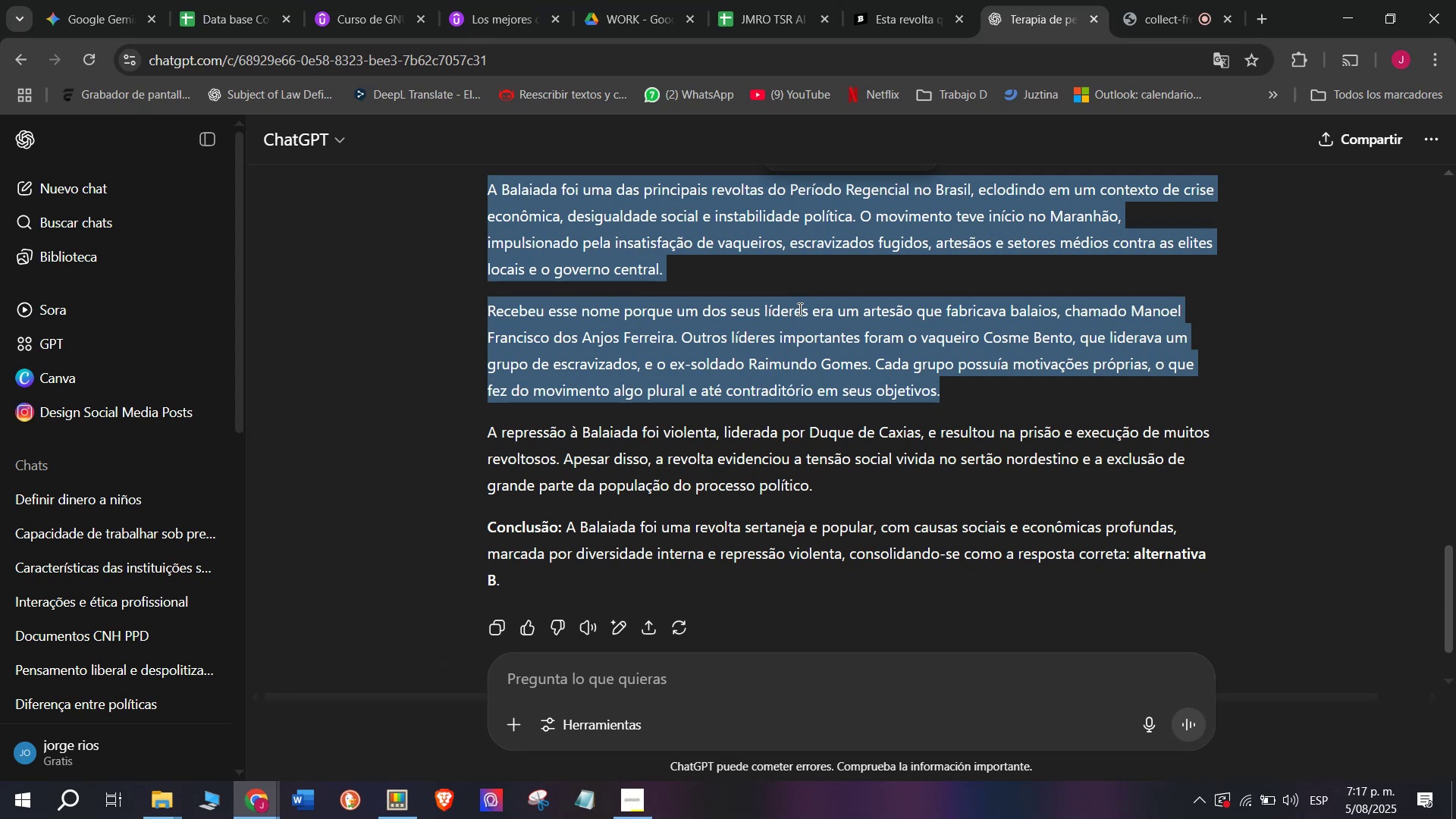 
left_click([726, 0])
 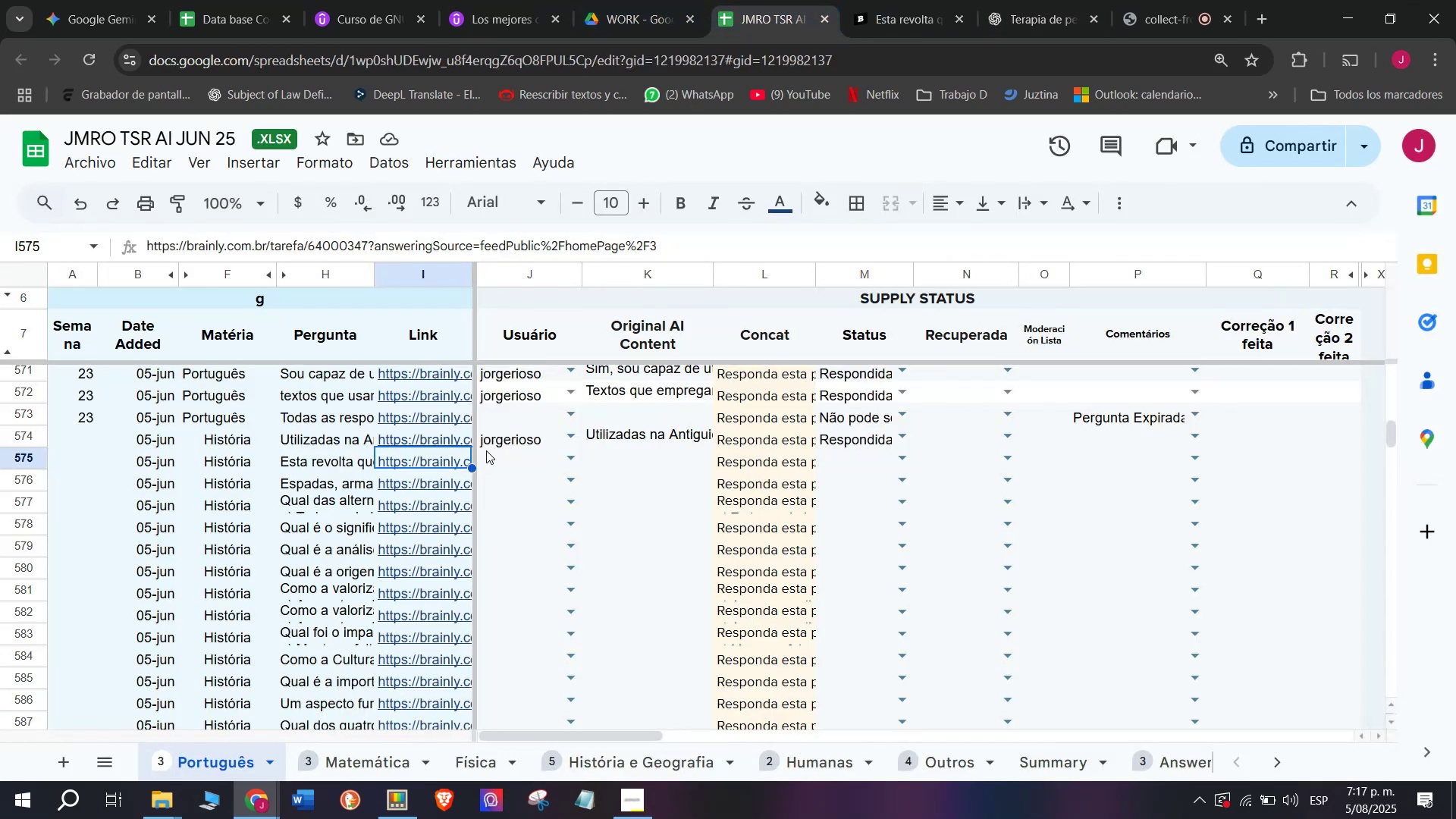 
left_click([493, 463])
 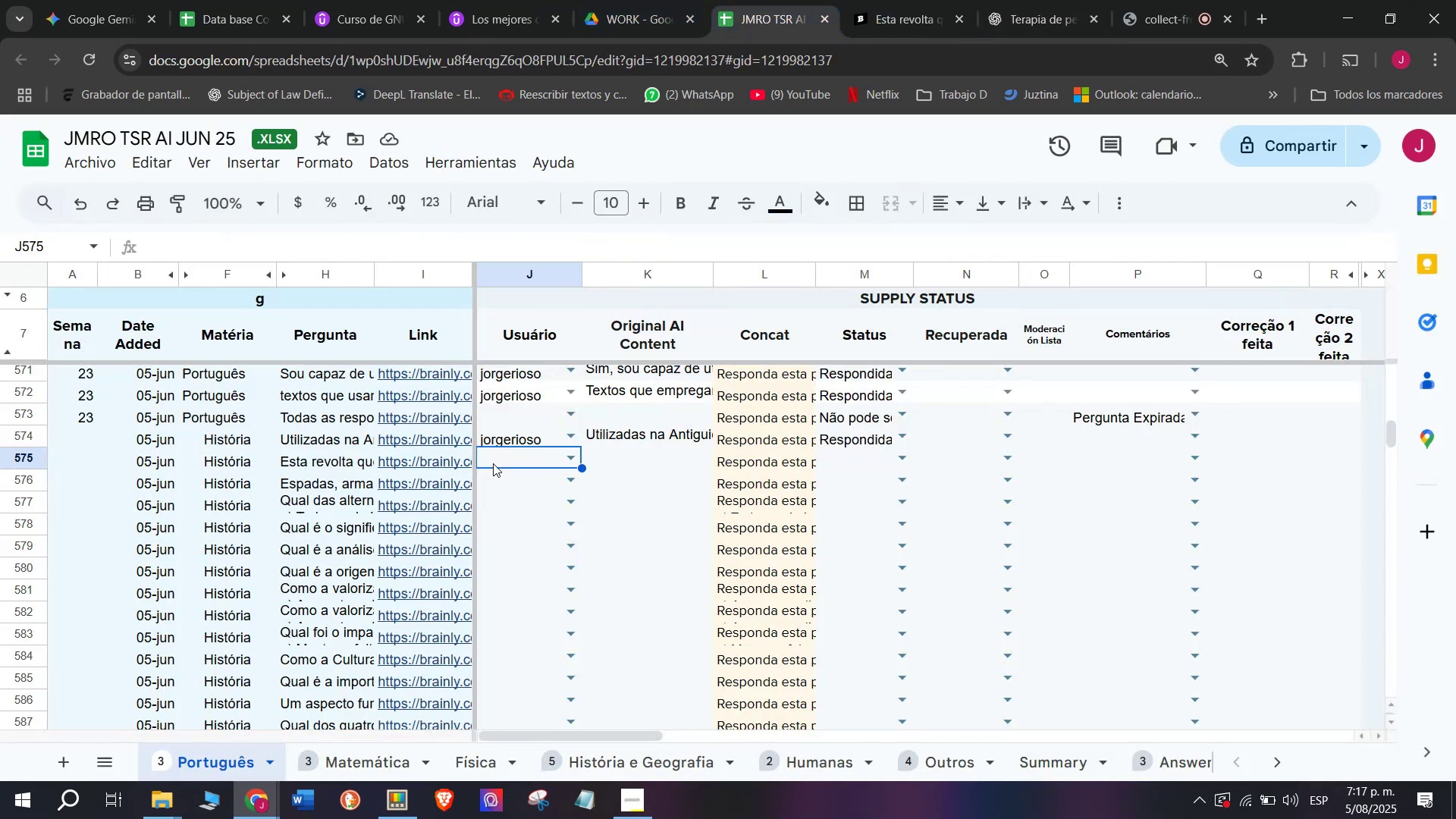 
key(J)
 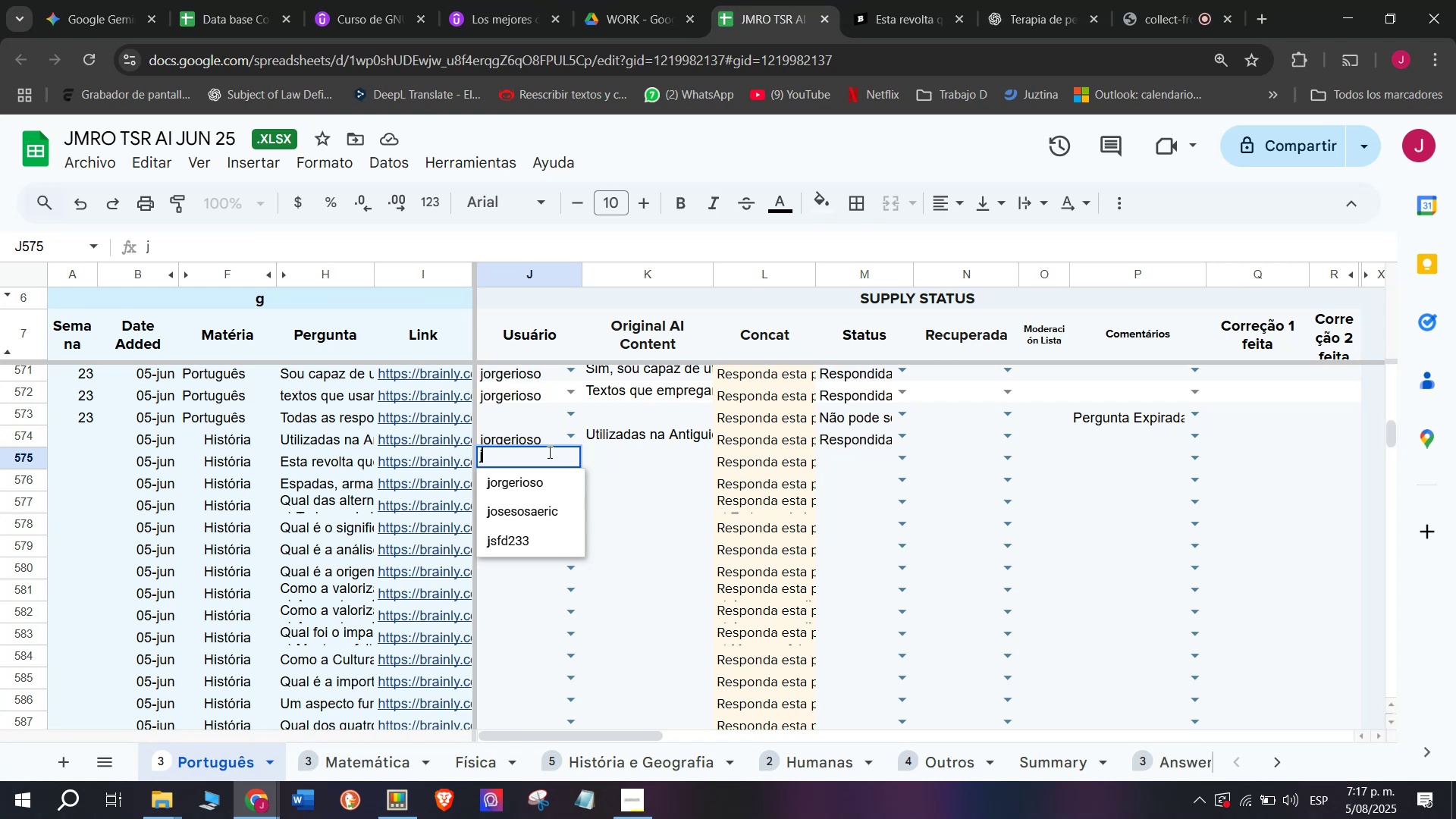 
left_click([541, 488])
 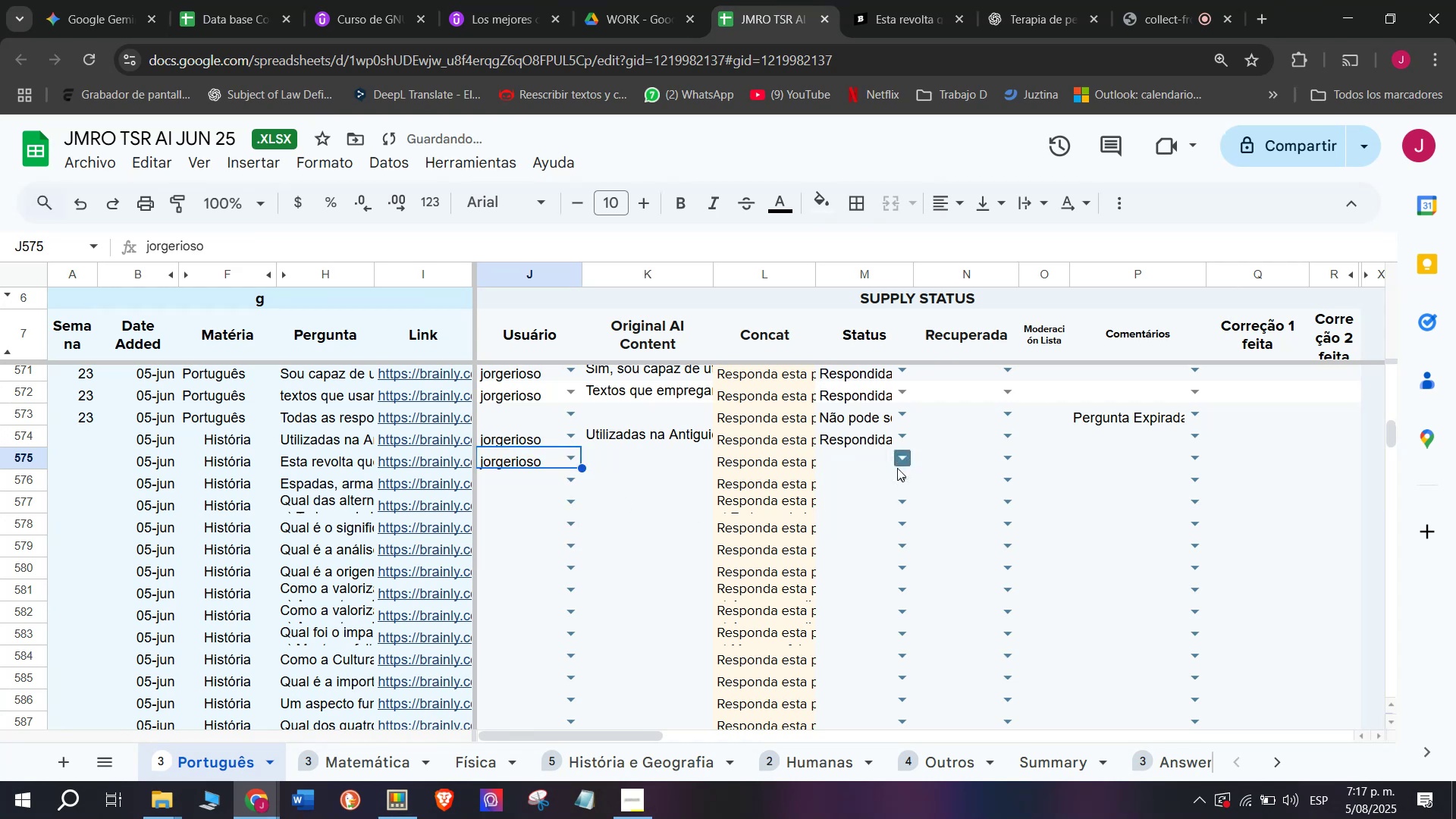 
left_click([905, 463])
 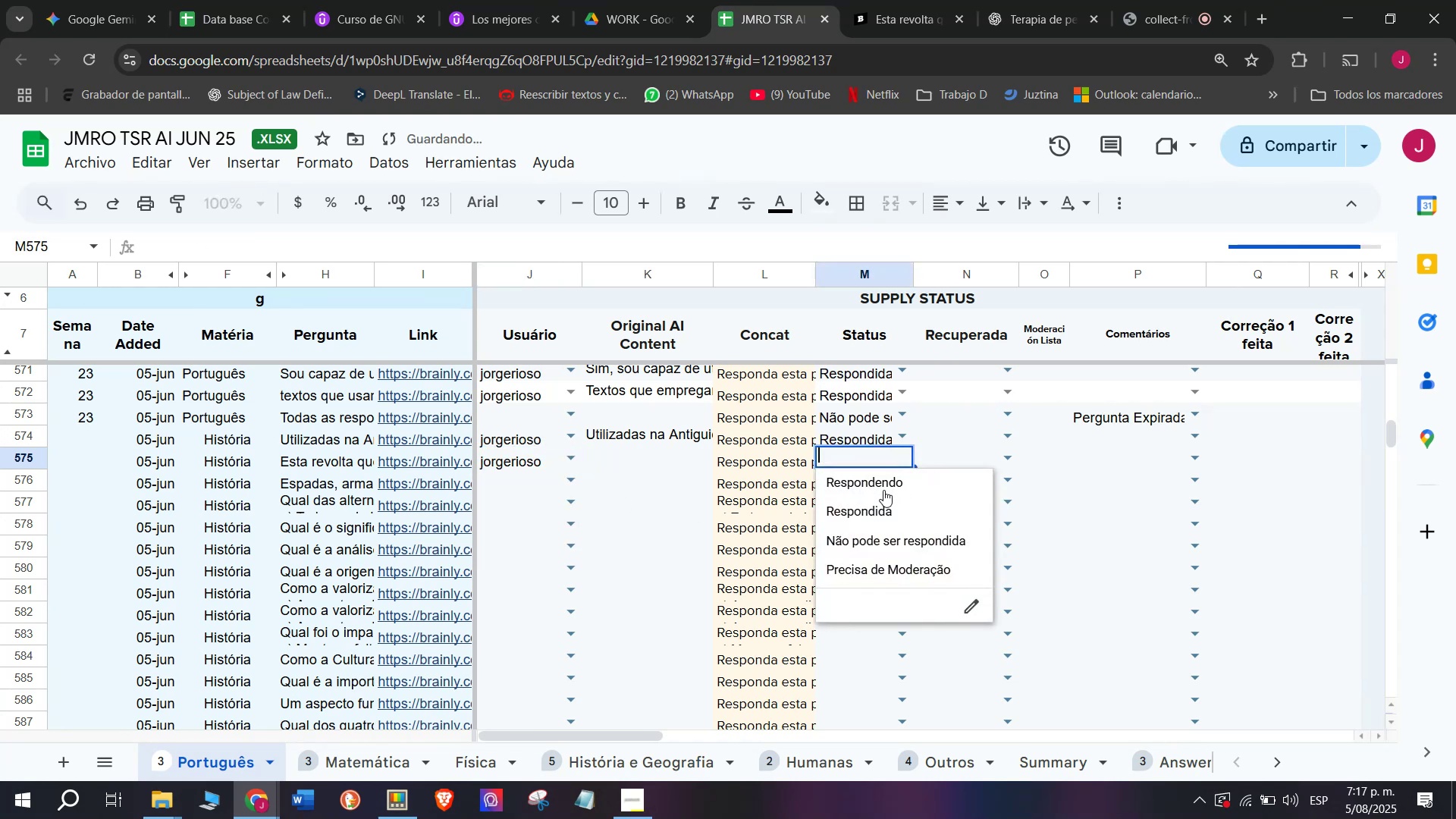 
left_click([883, 490])
 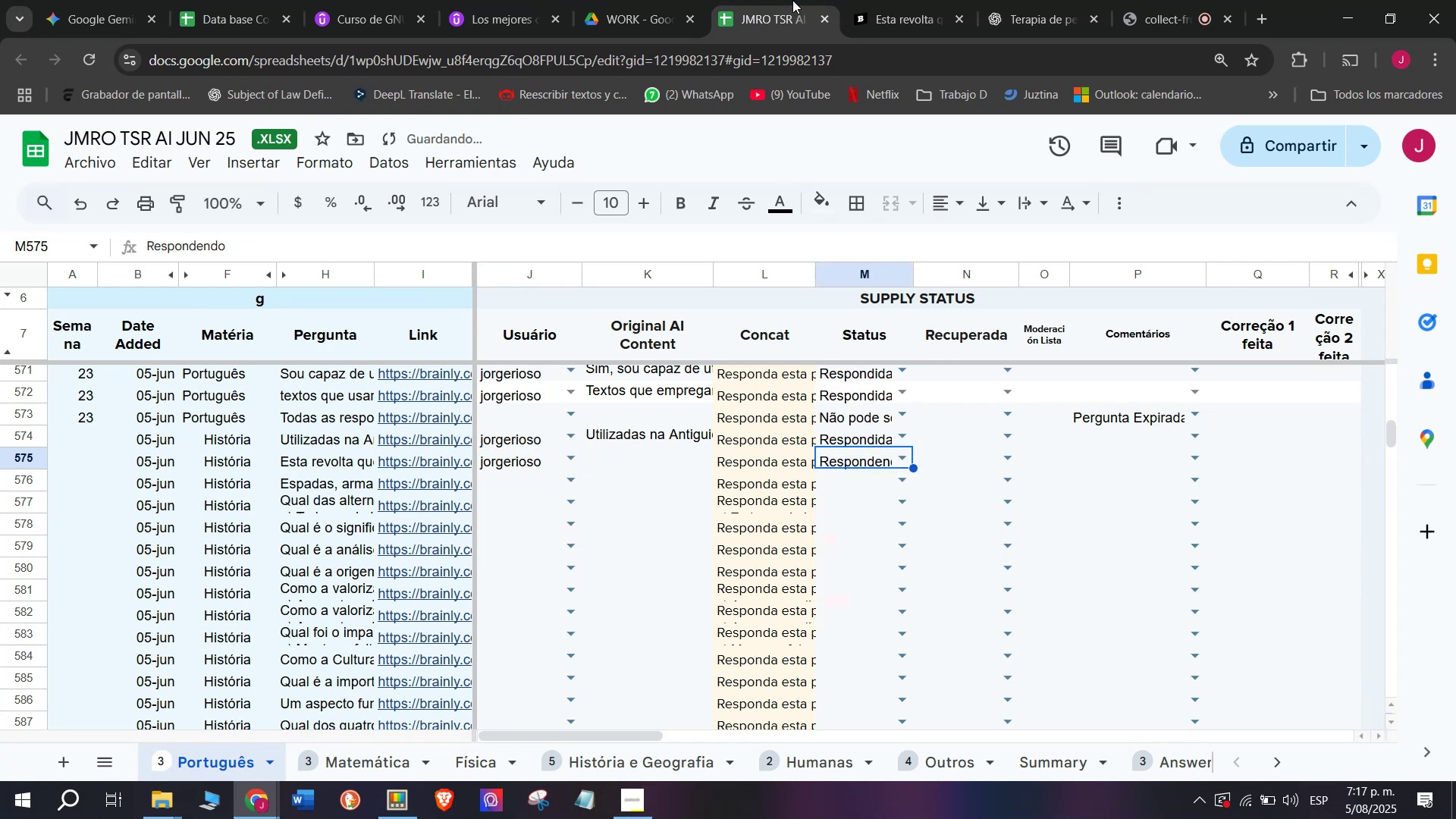 
double_click([916, 0])
 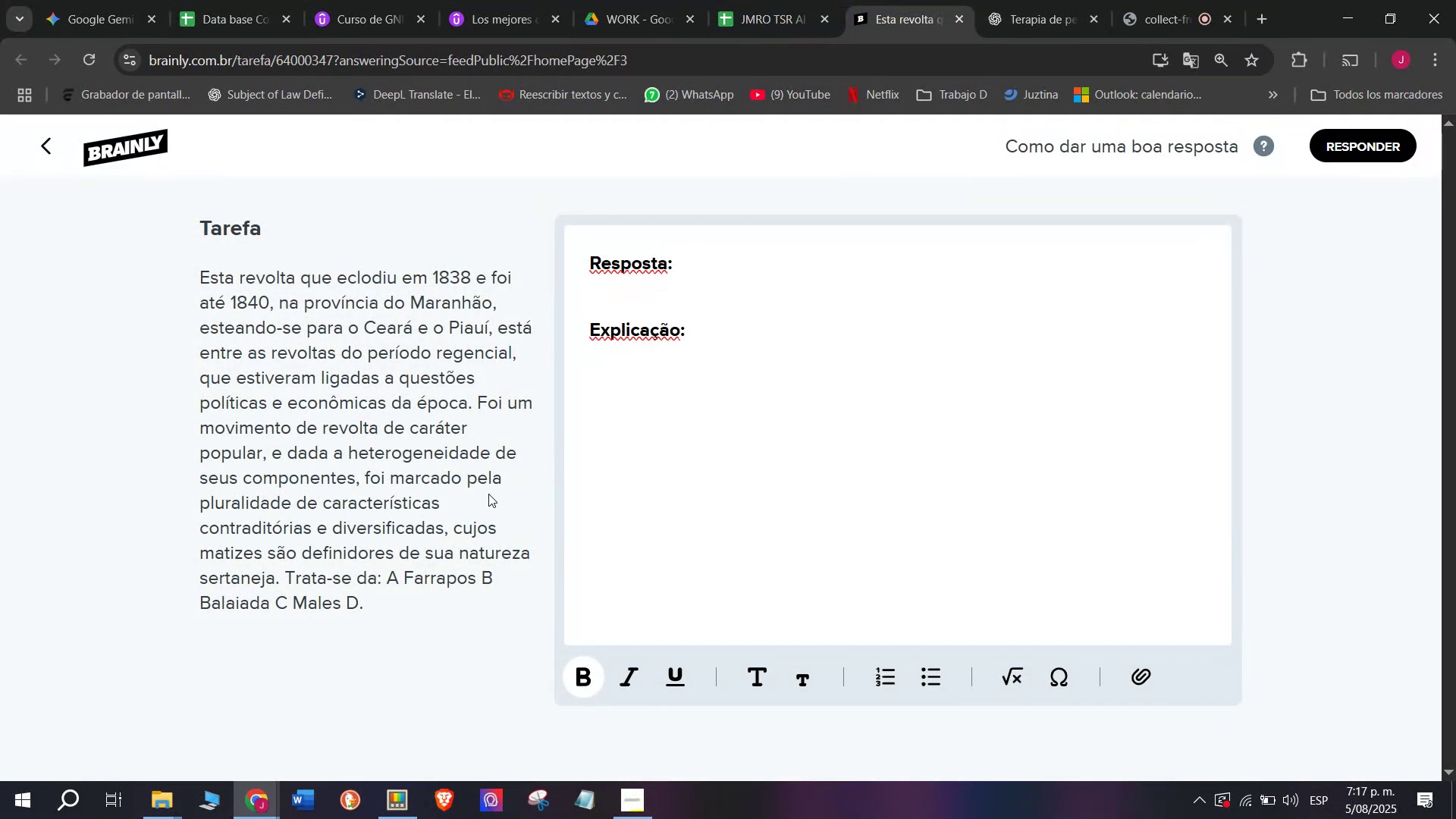 
wait(9.94)
 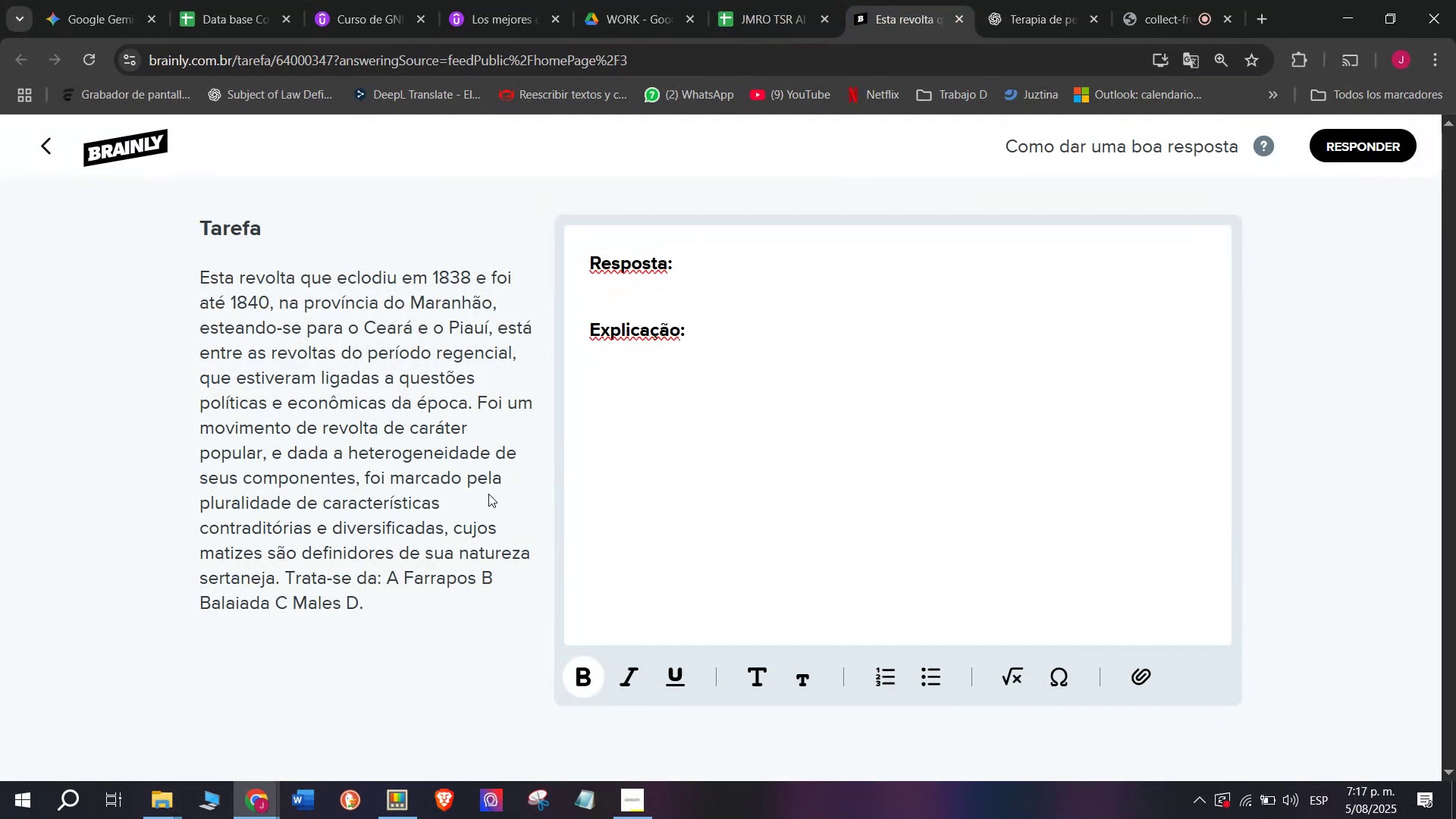 
left_click_drag(start_coordinate=[736, 343], to_coordinate=[422, 169])
 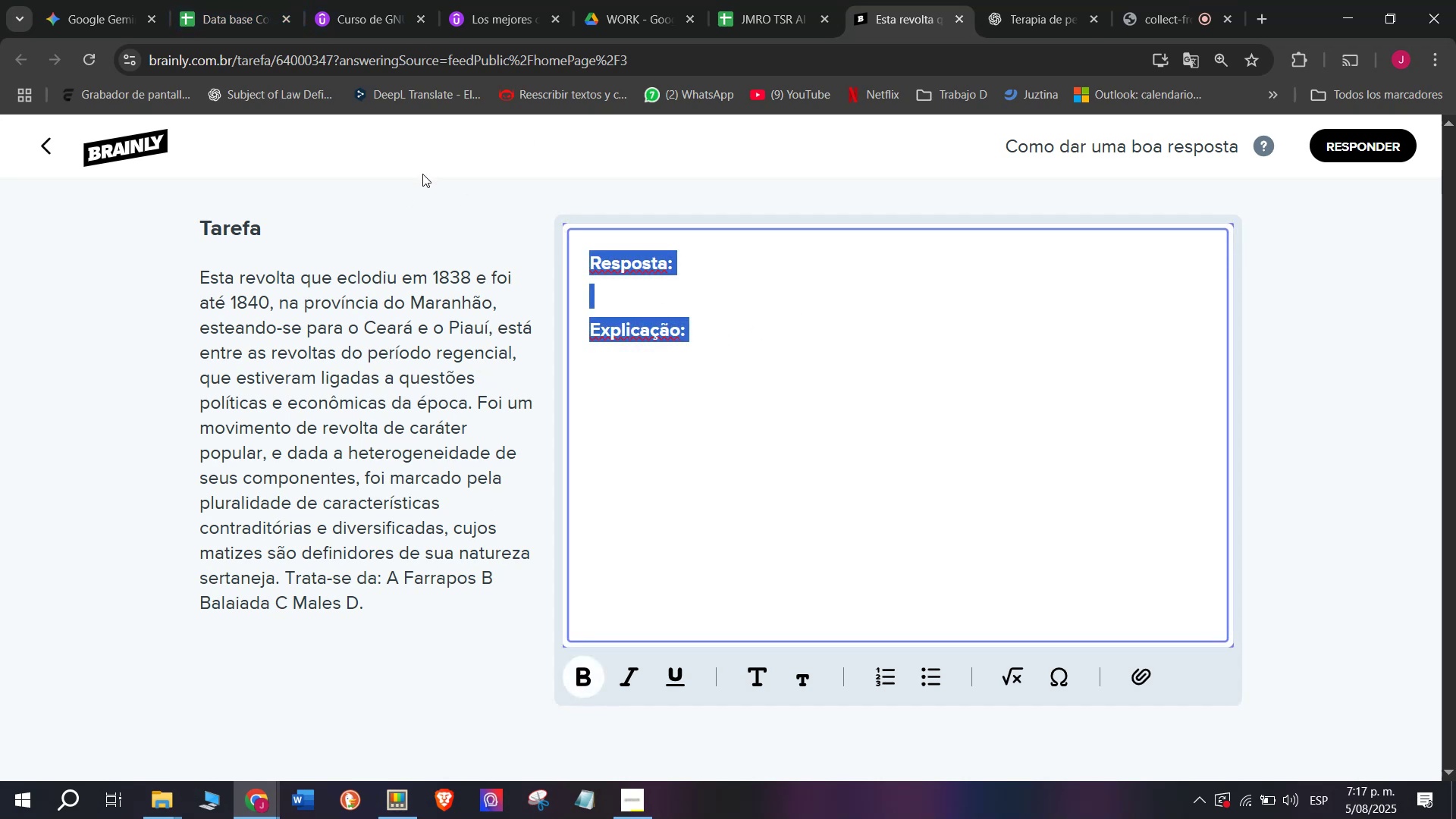 
key(C)
 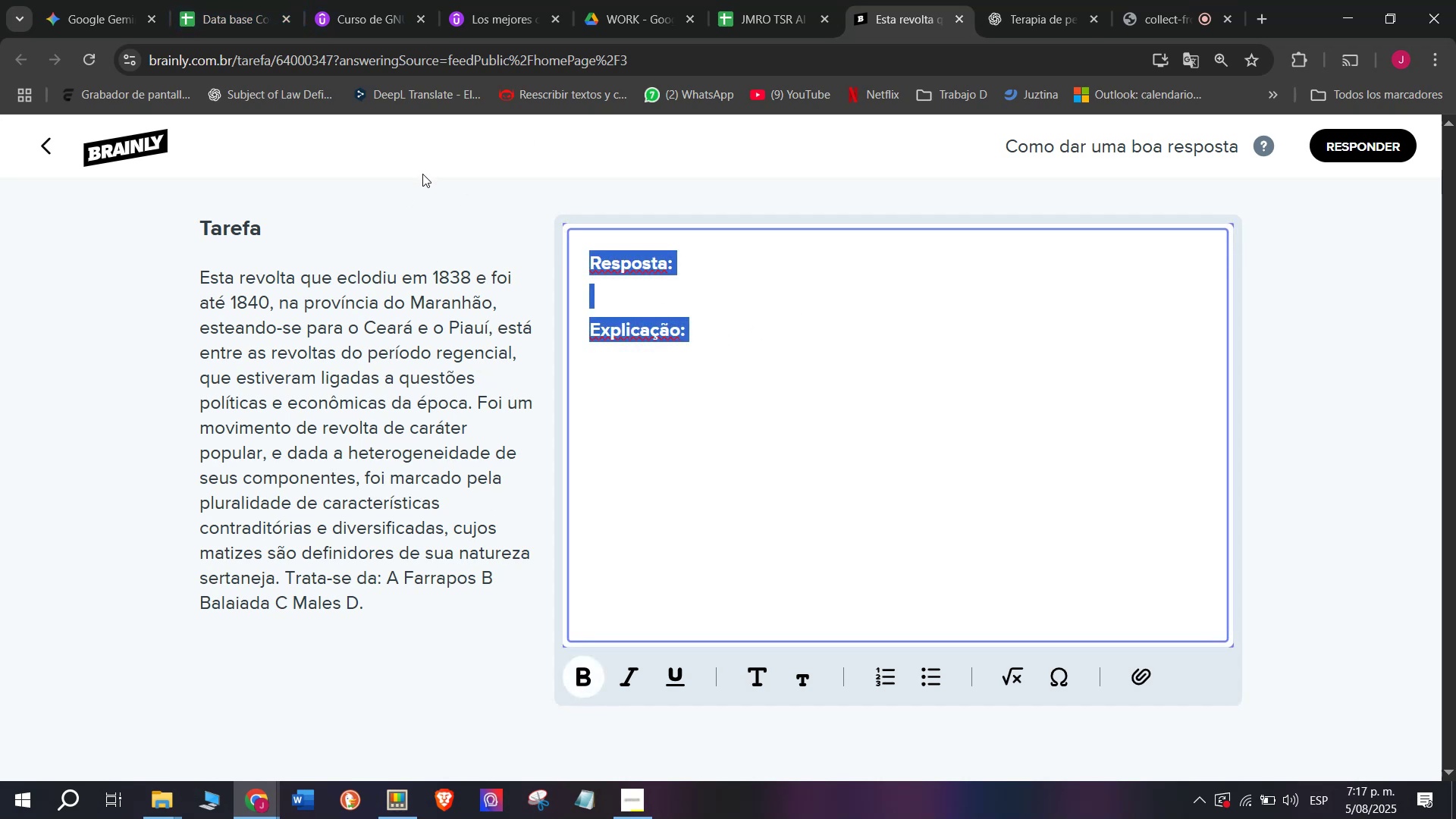 
key(Meta+MetaLeft)
 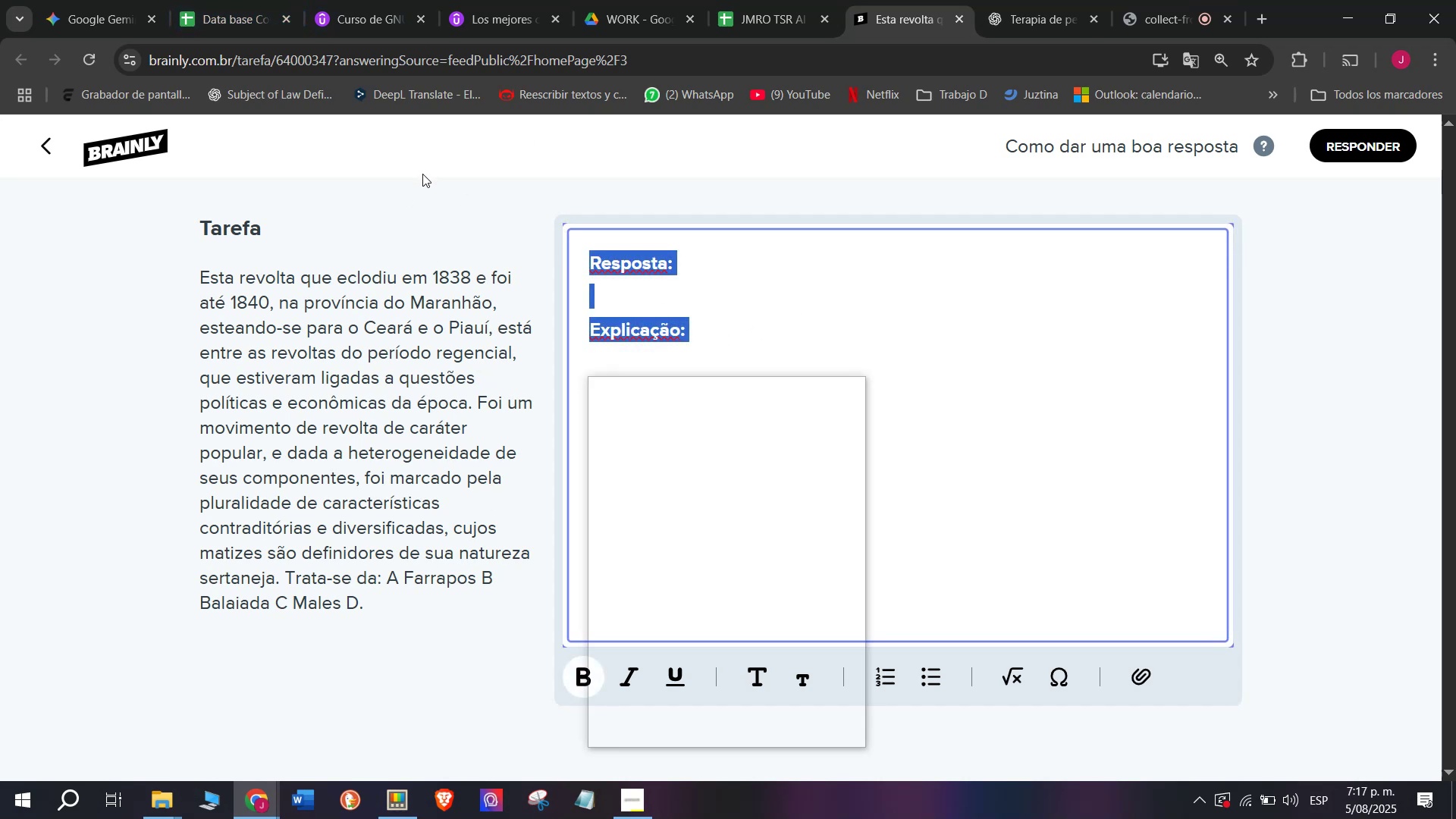 
key(Meta+V)
 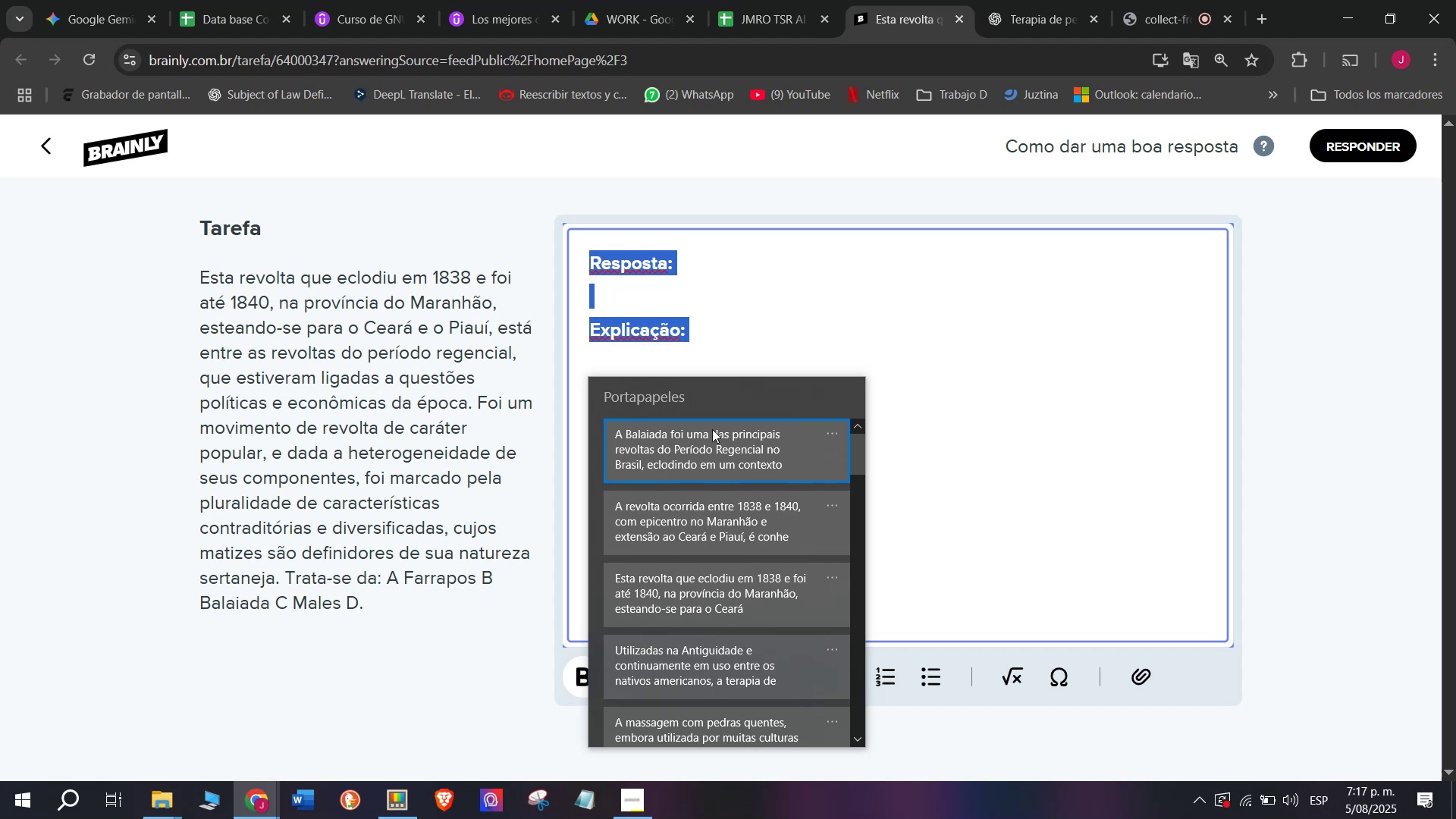 
left_click([701, 494])
 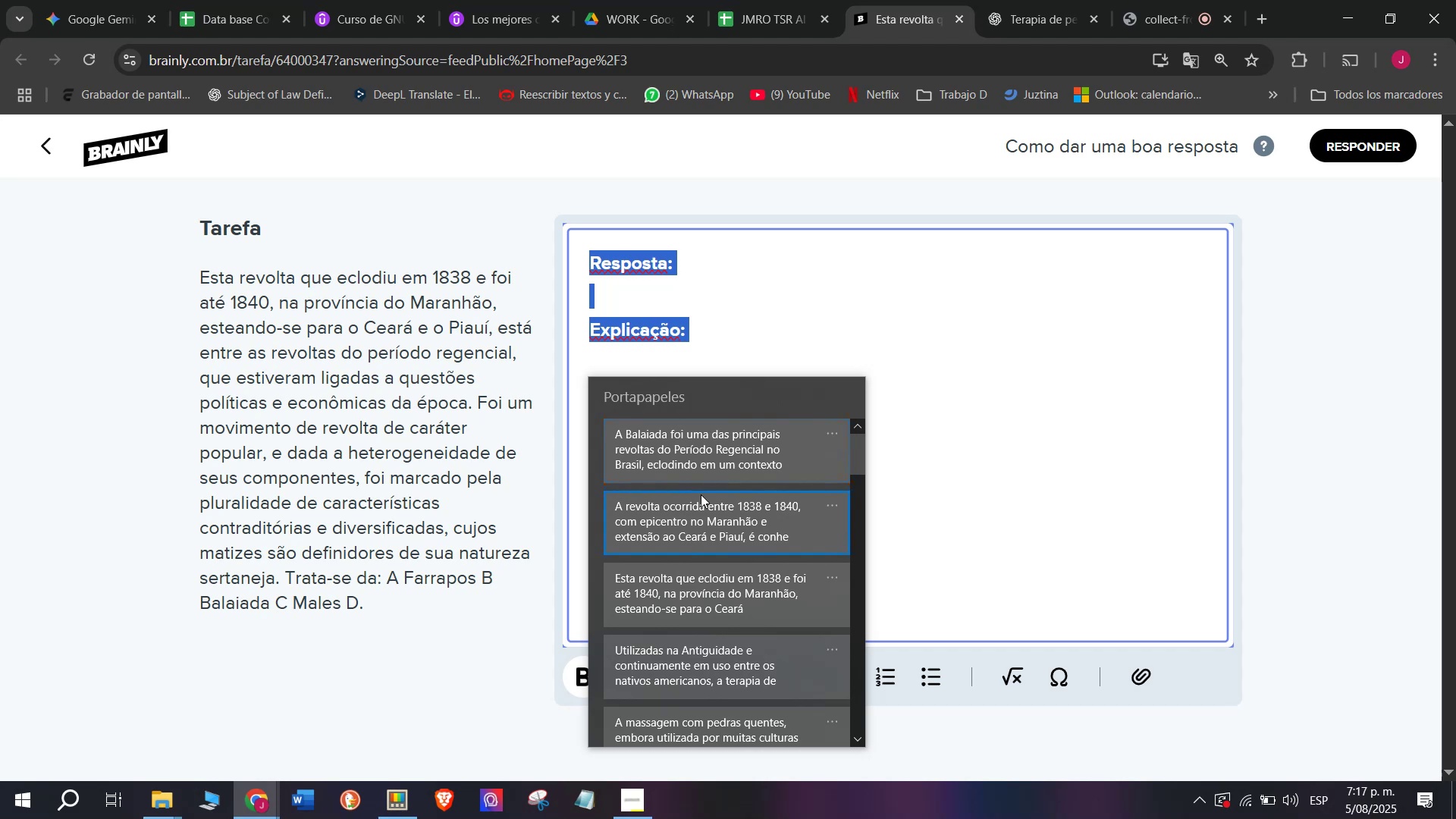 
key(Control+ControlLeft)
 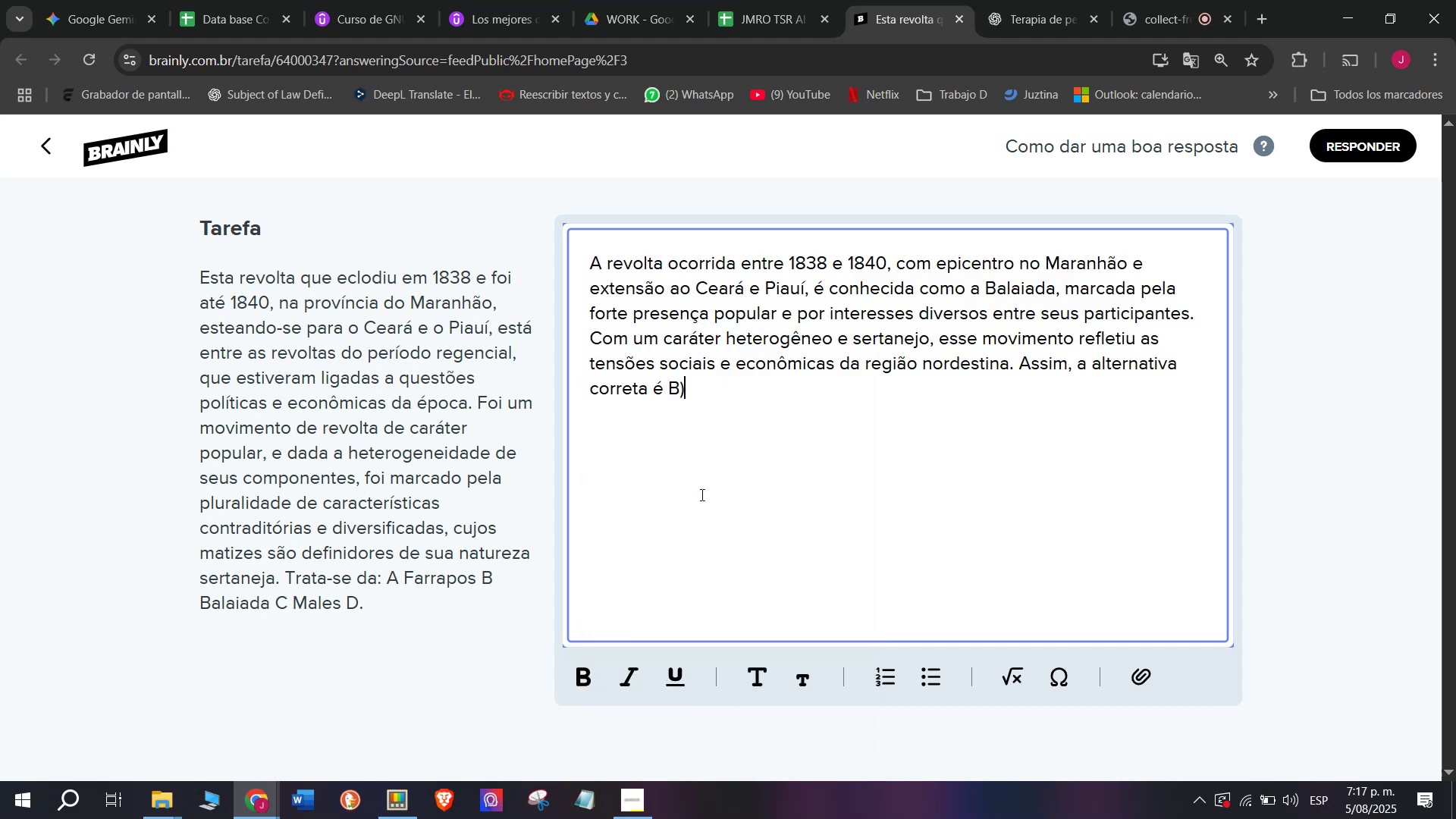 
key(Control+V)
 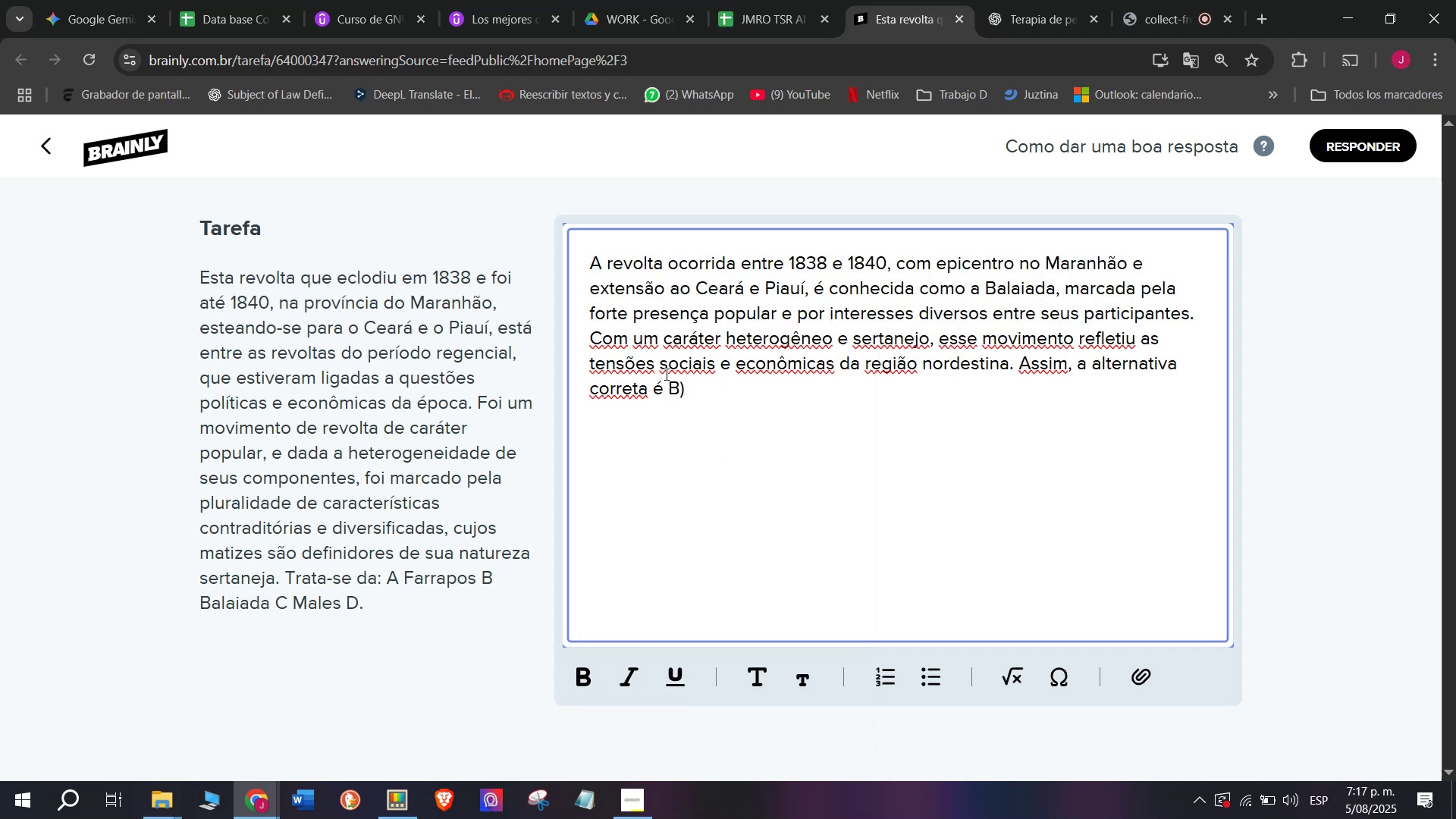 
wait(5.13)
 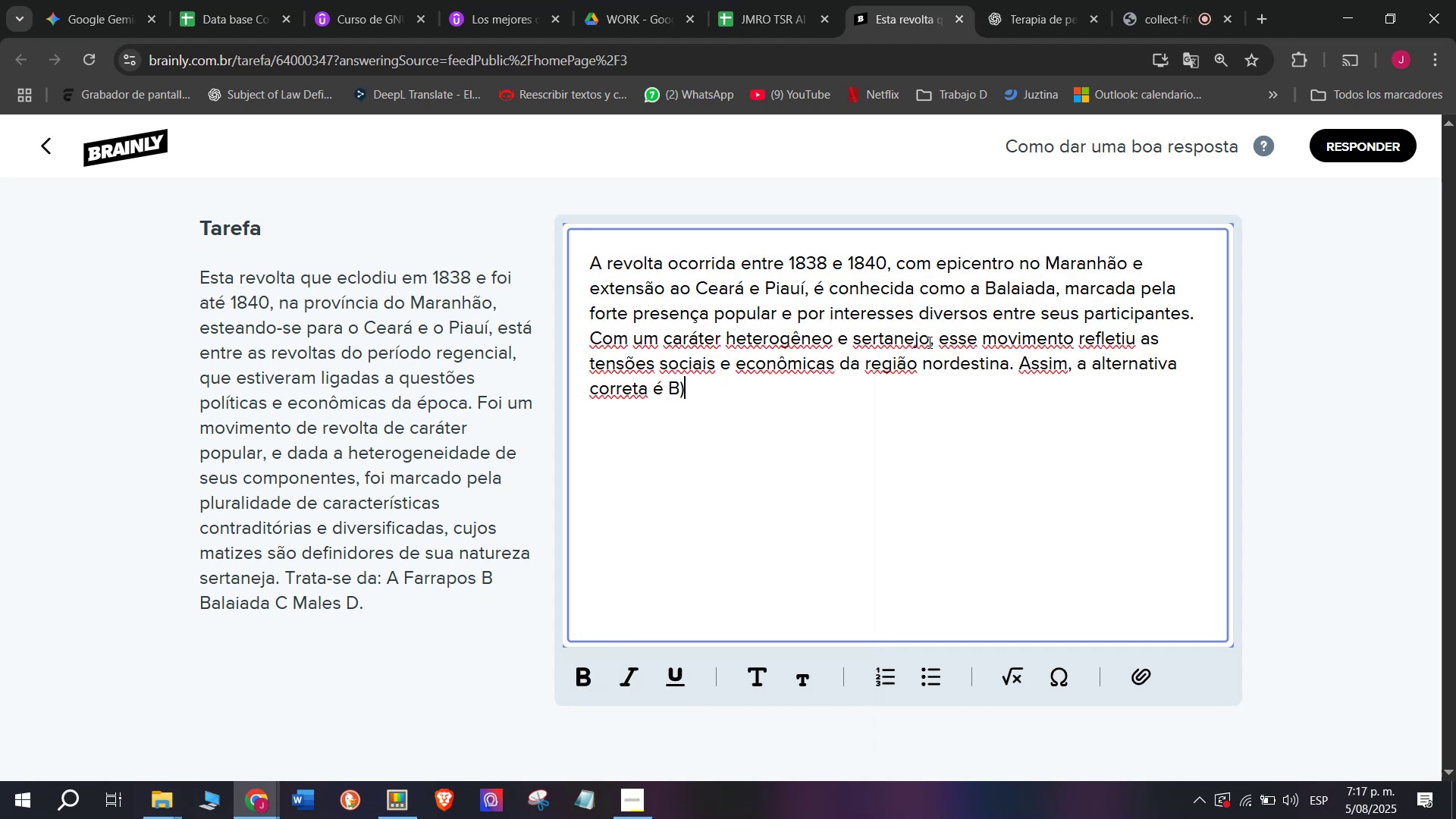 
left_click_drag(start_coordinate=[1018, 361], to_coordinate=[580, 335])
 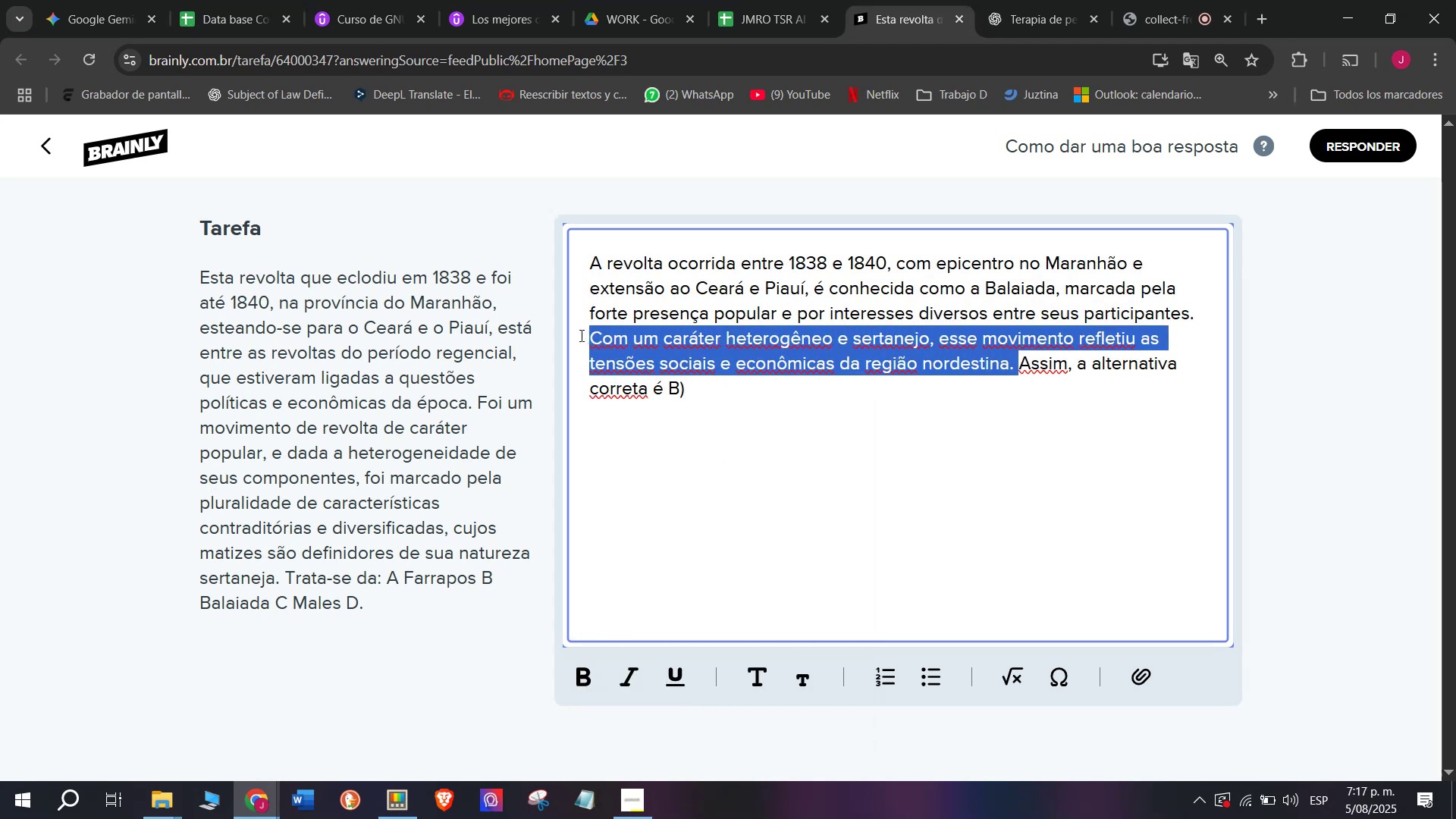 
key(Backspace)
 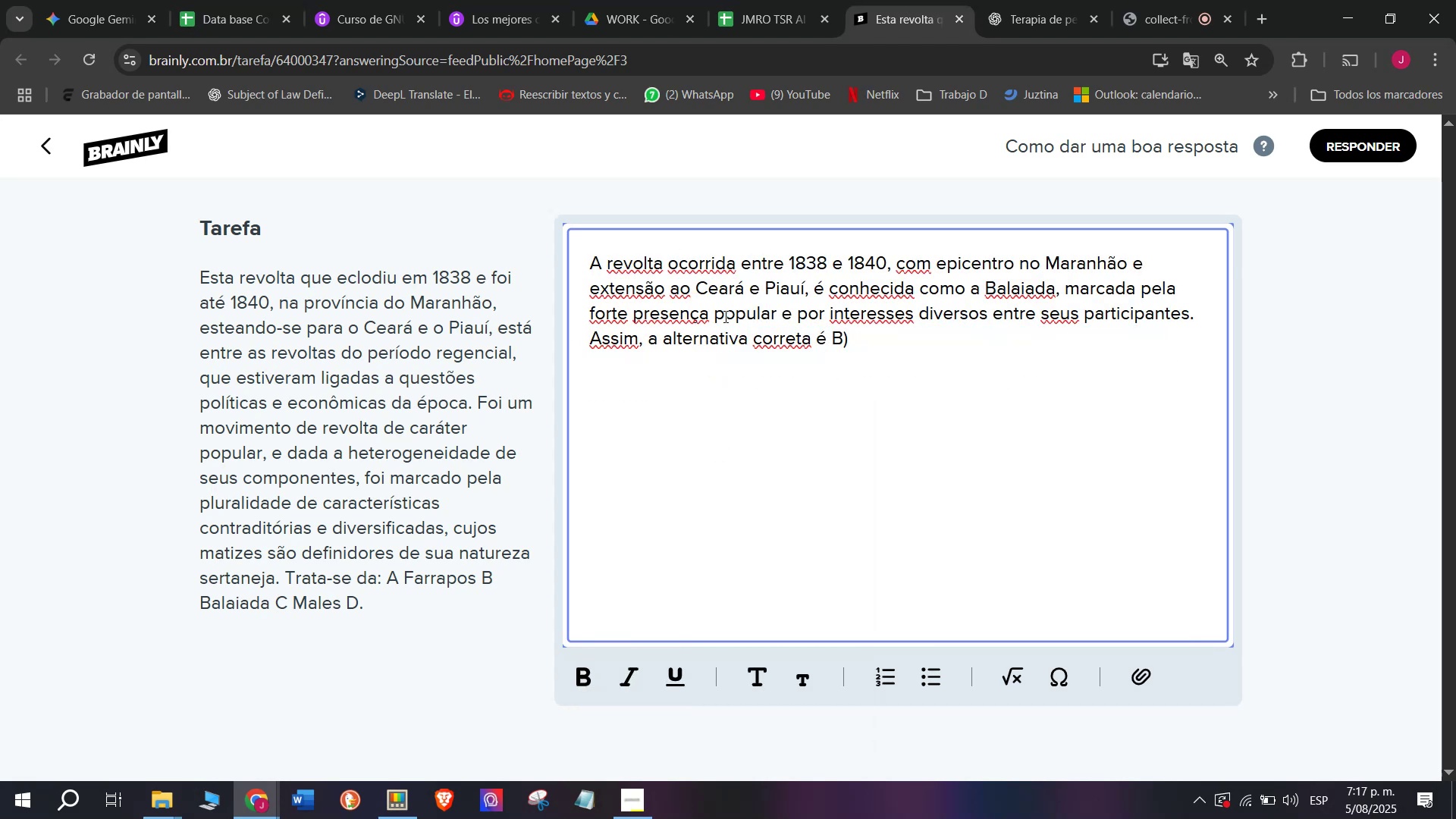 
left_click([933, 350])
 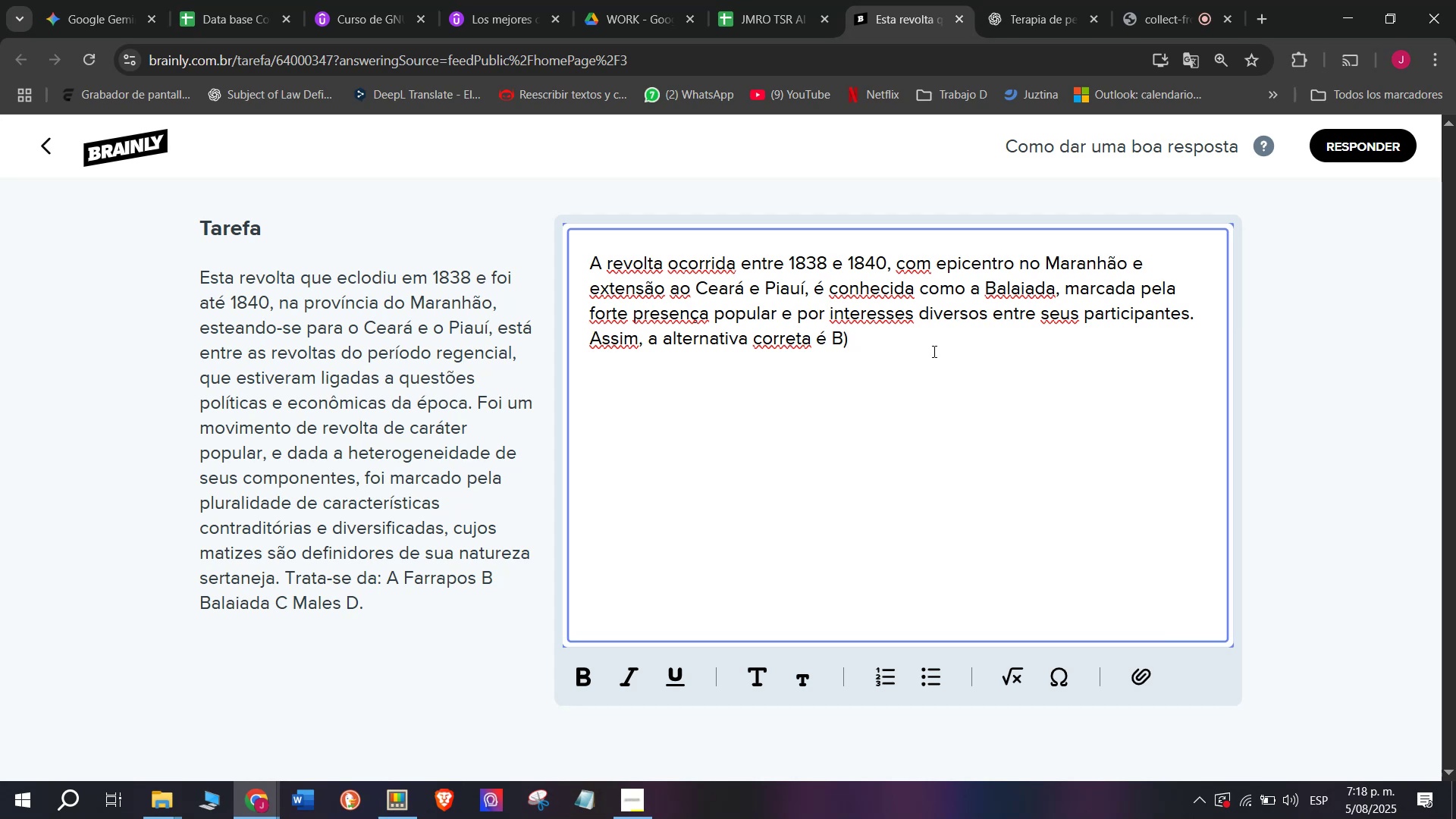 
key(Enter)
 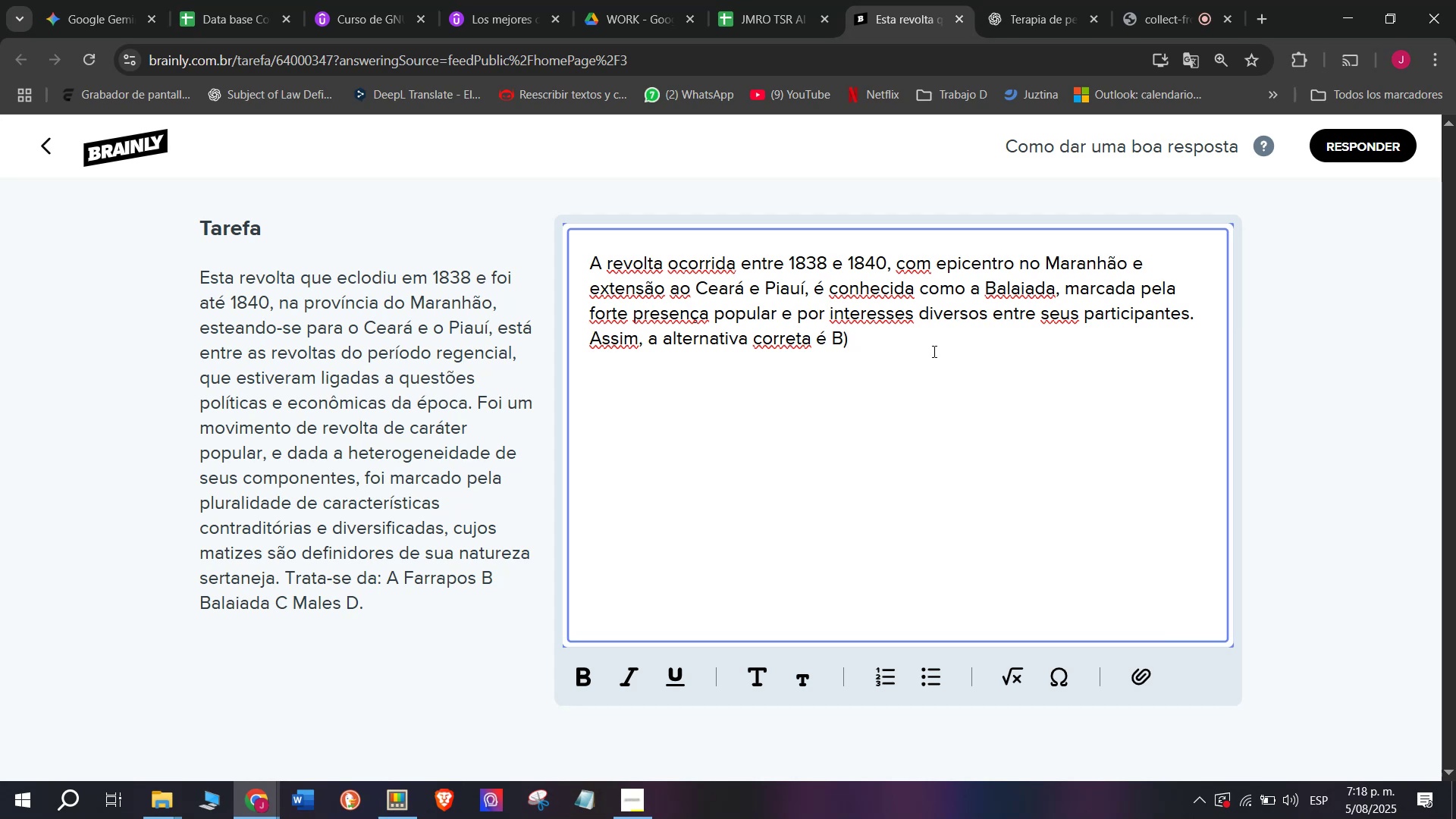 
key(Enter)
 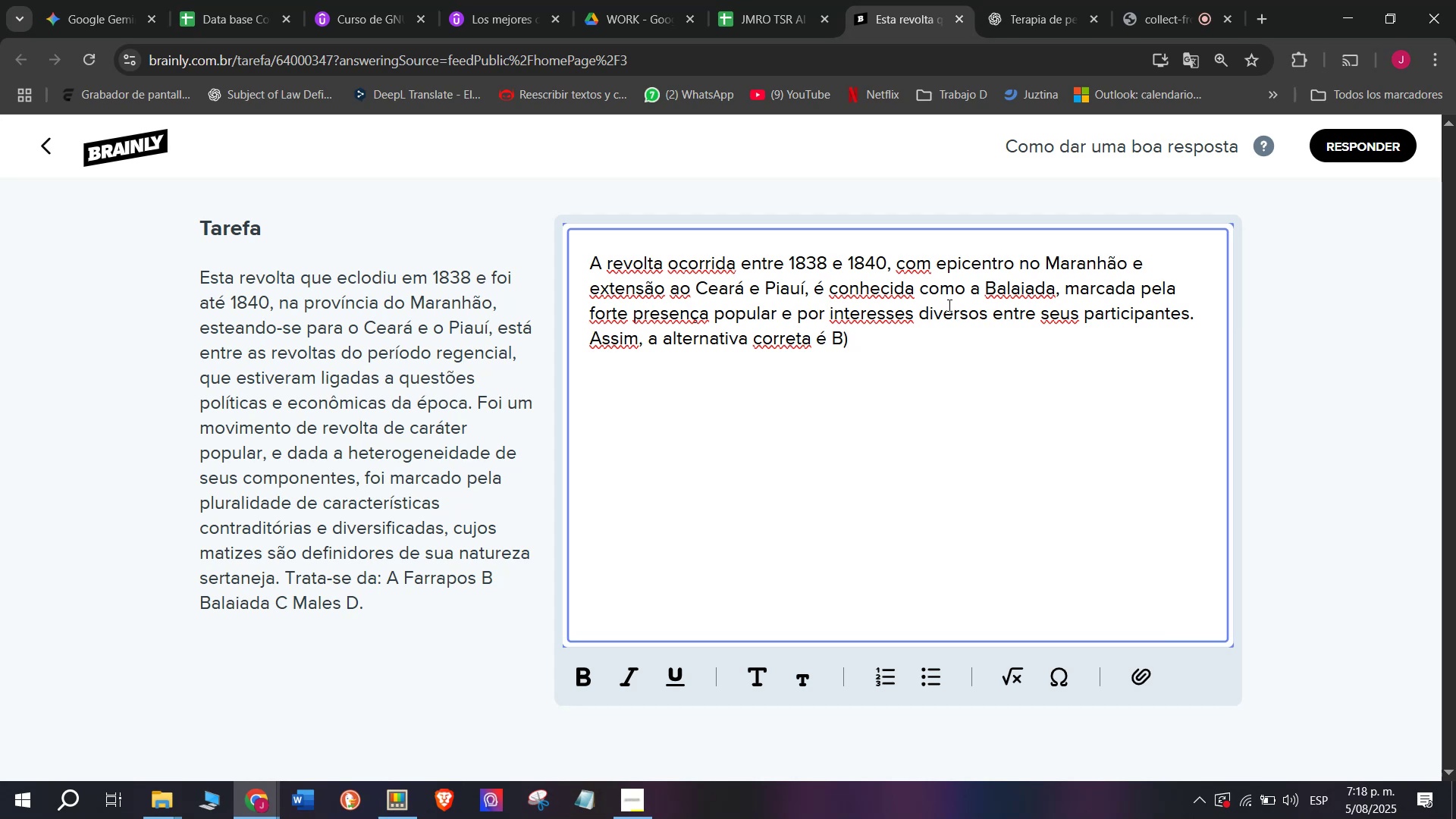 
key(Meta+MetaLeft)
 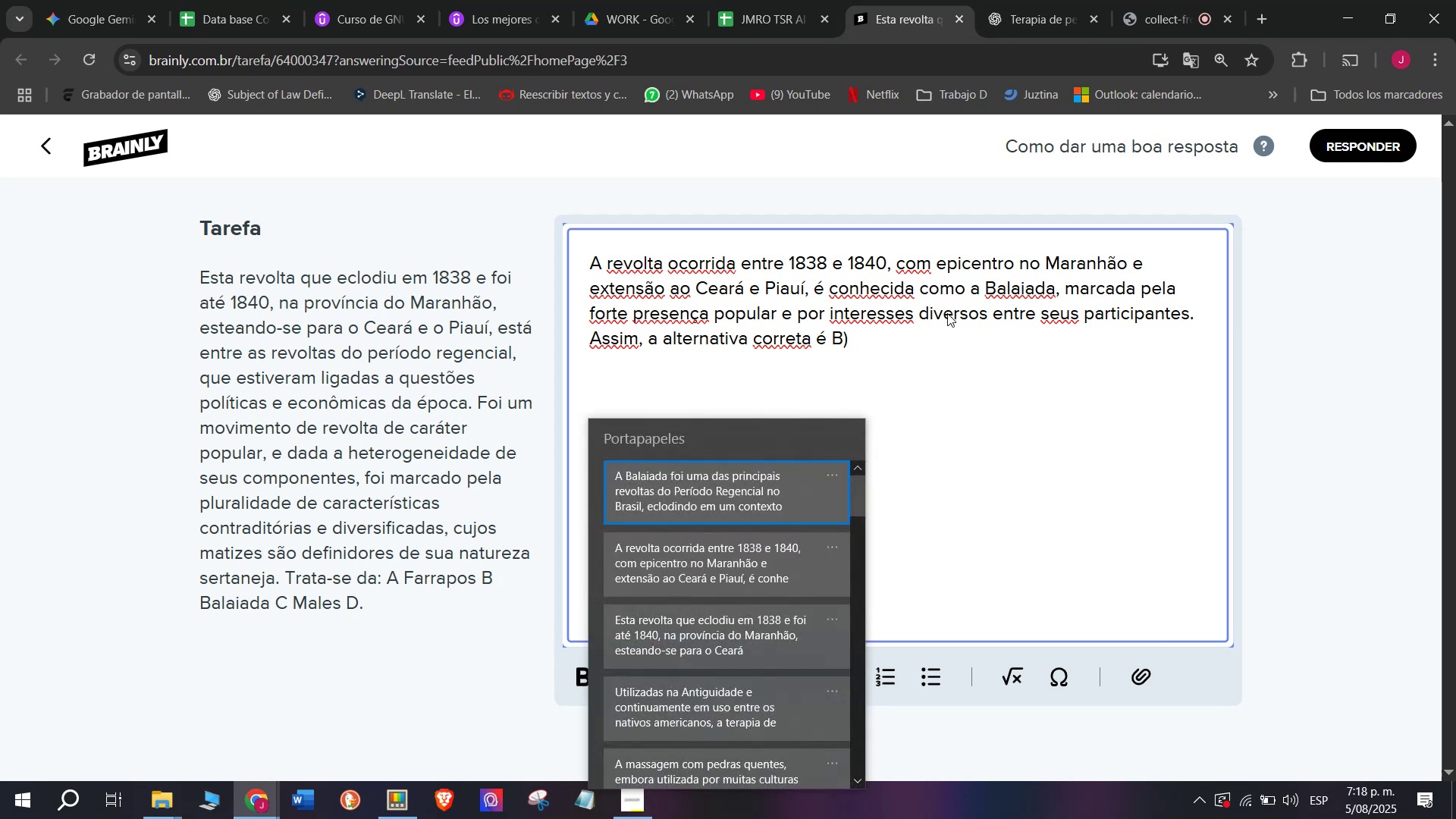 
key(C)
 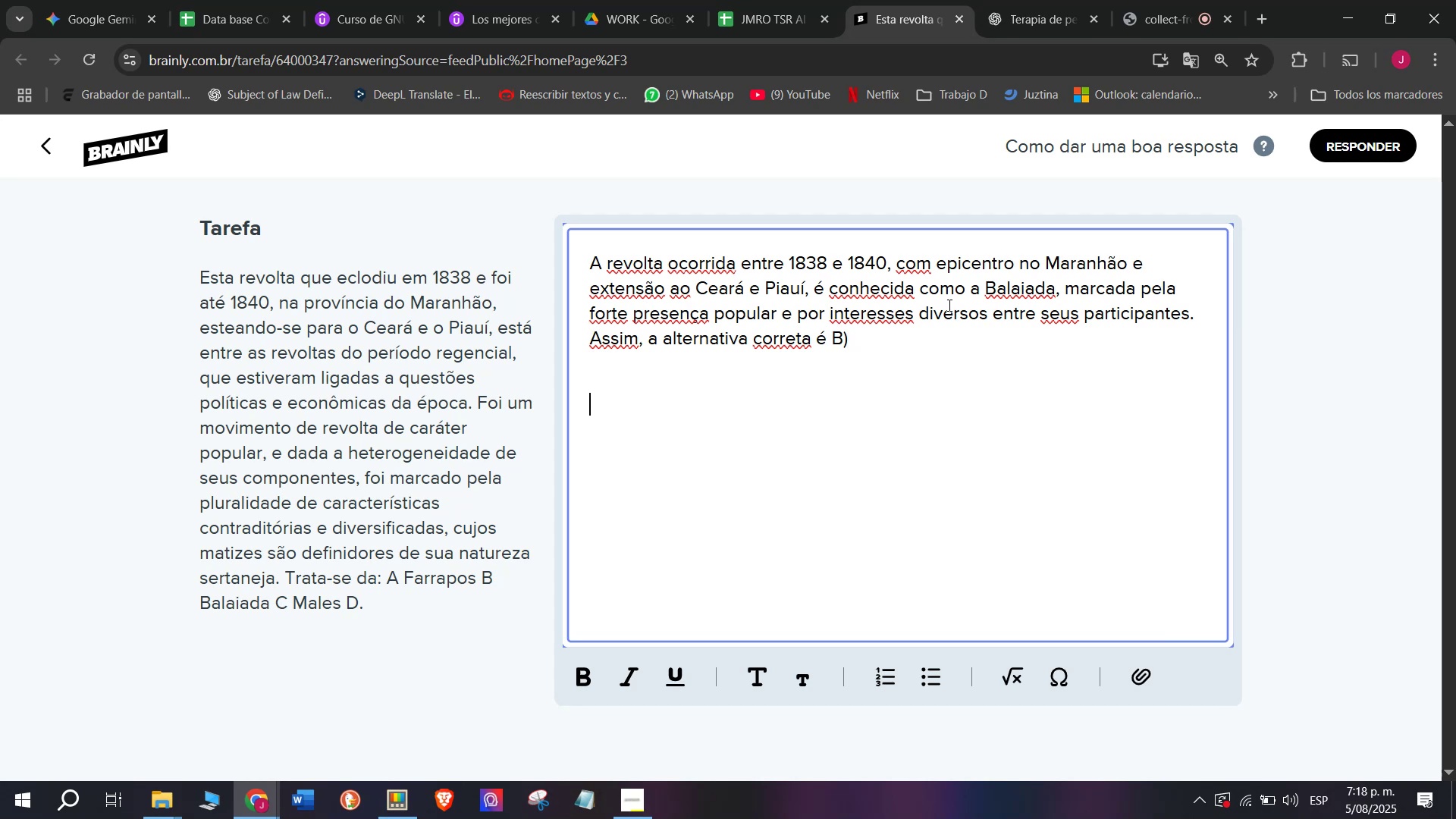 
key(Meta+V)
 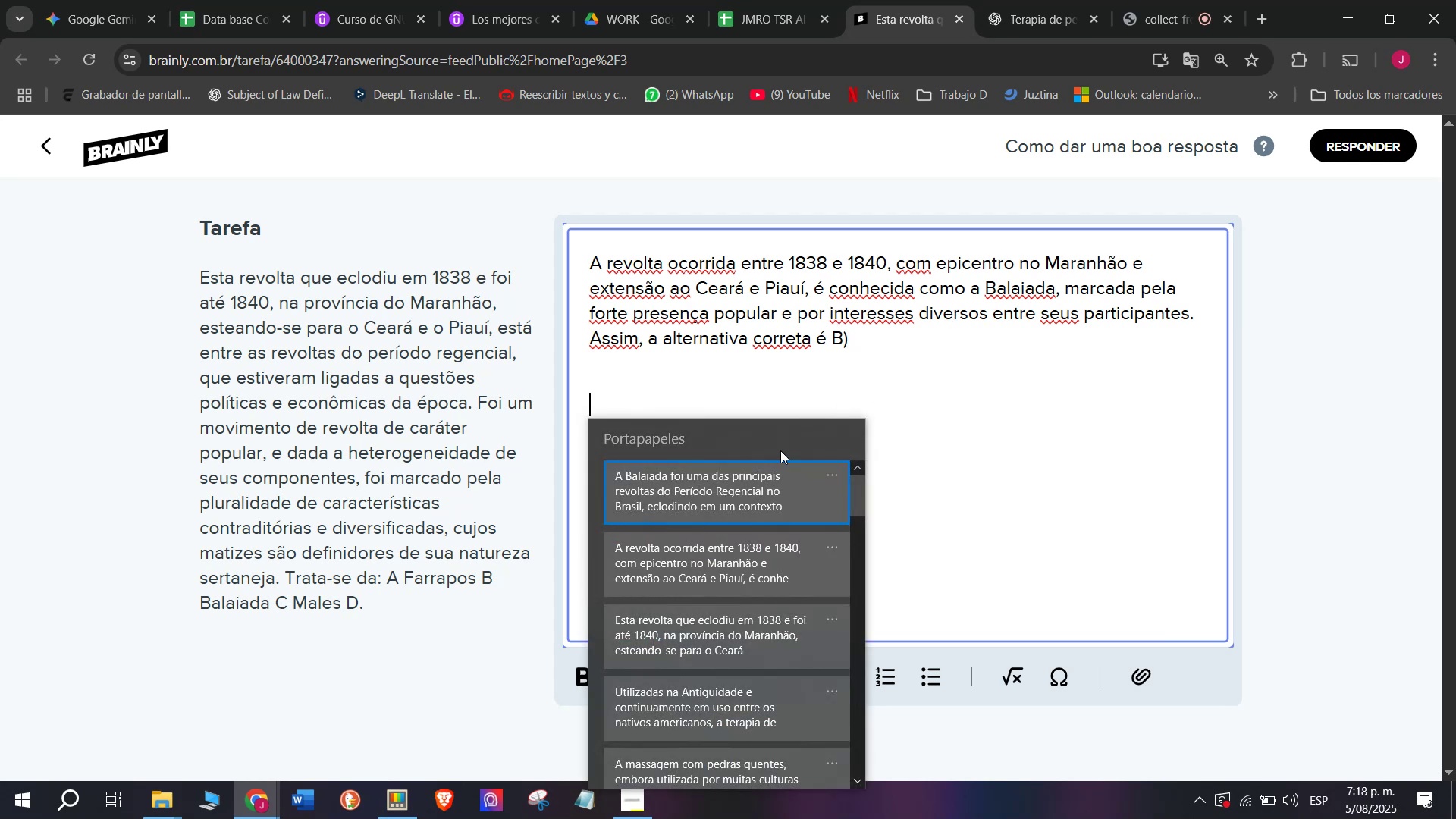 
key(Control+ControlLeft)
 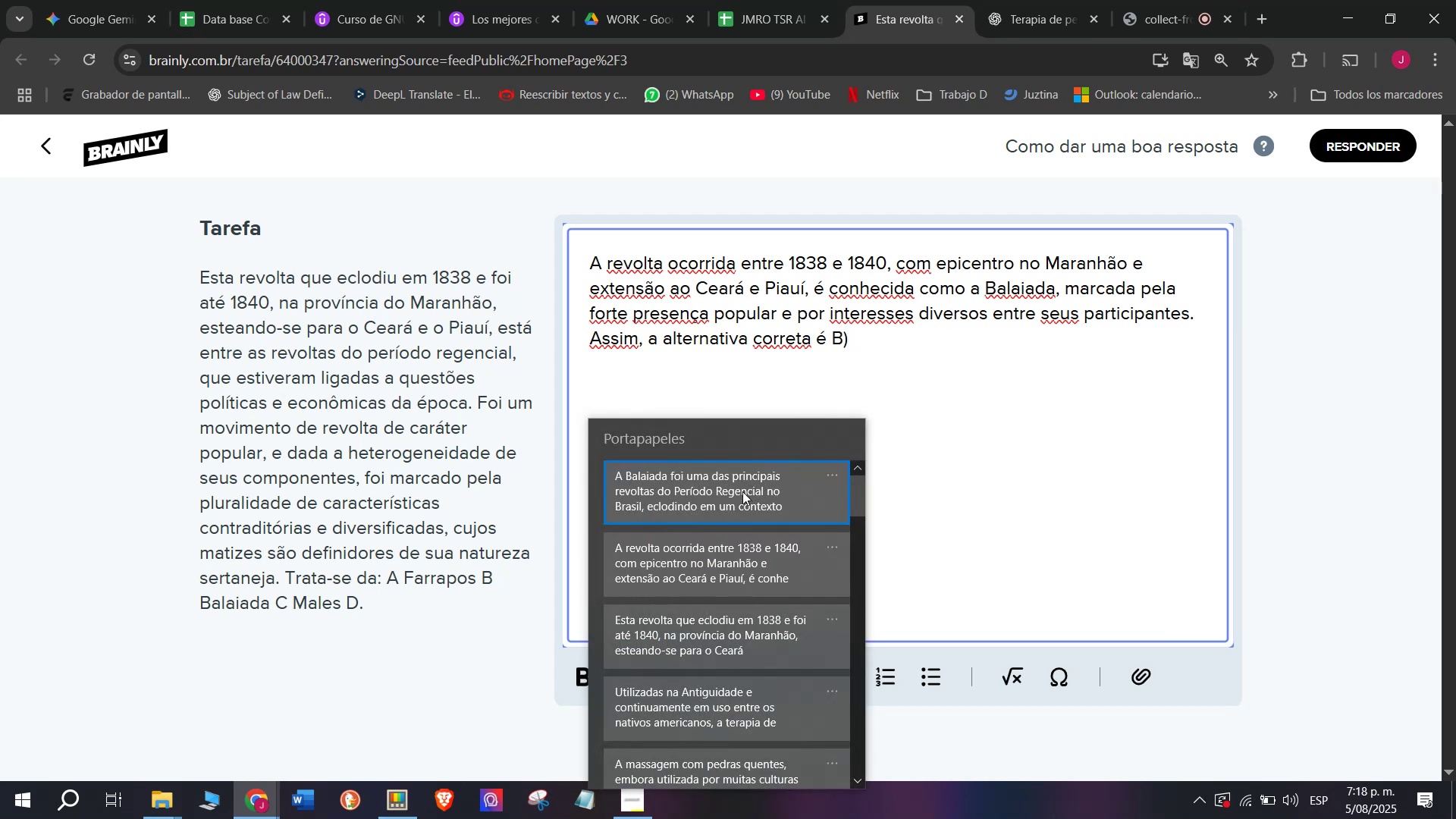 
key(Control+V)
 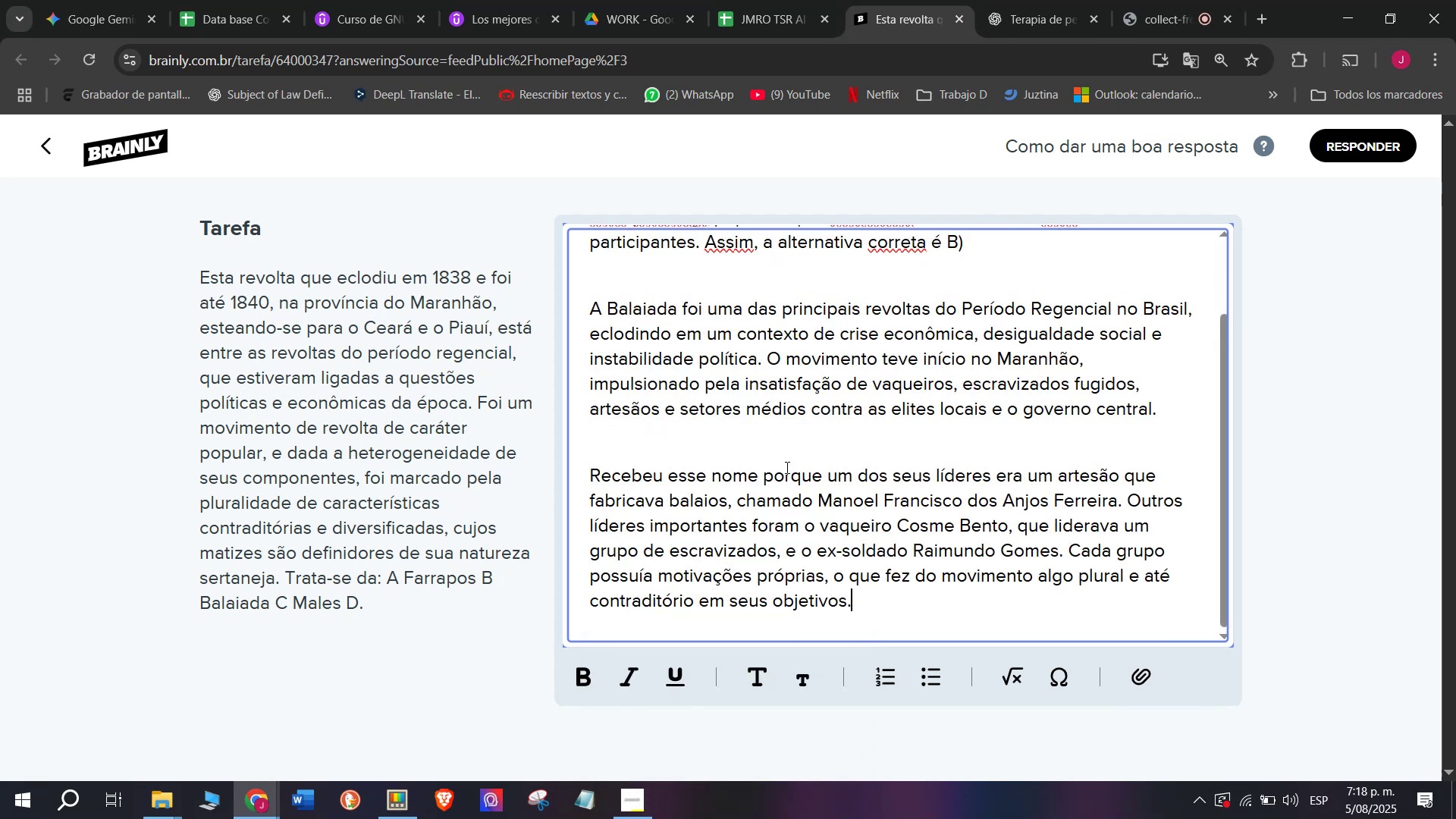 
scroll: coordinate [814, 461], scroll_direction: up, amount: 1.0
 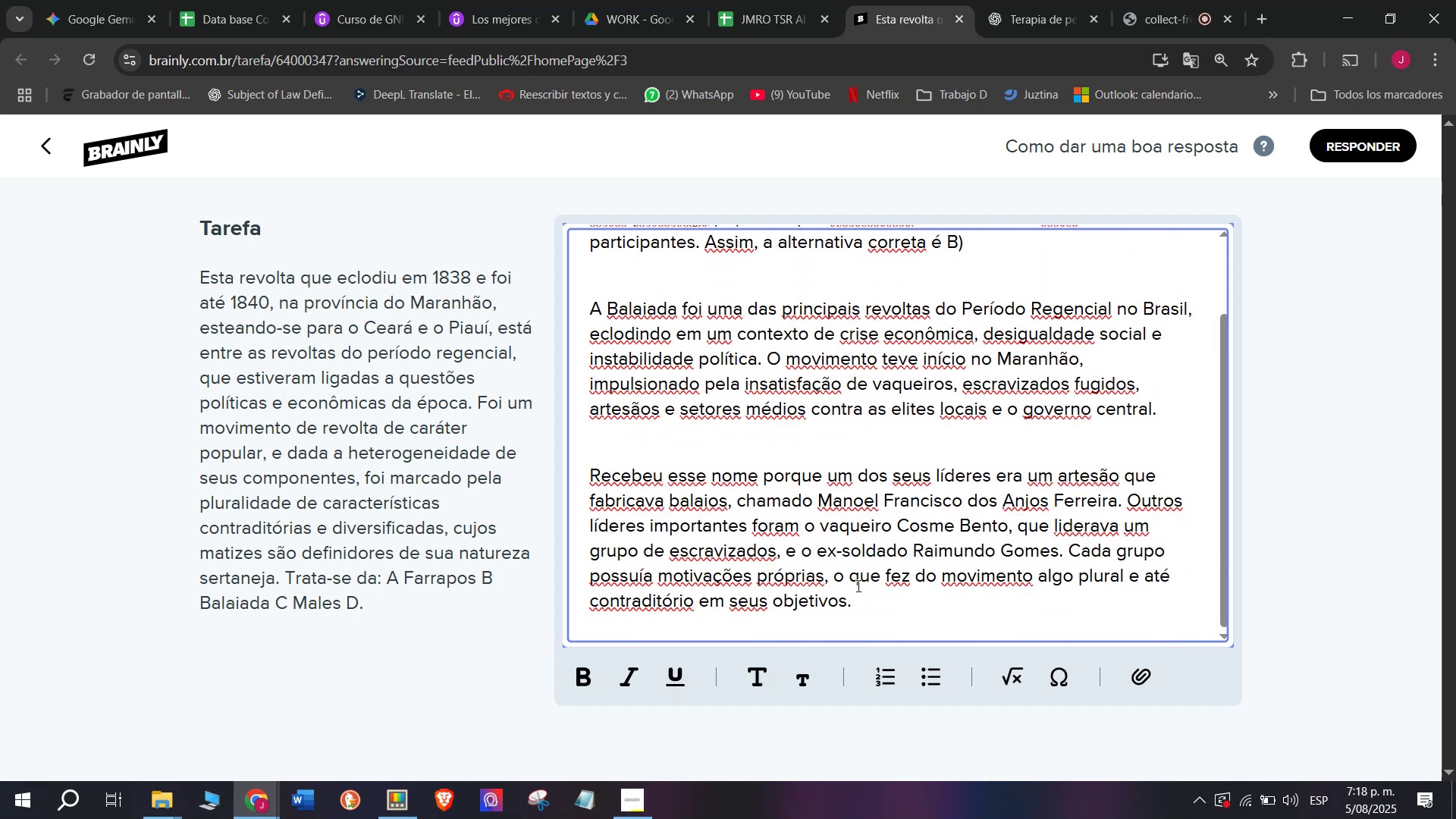 
left_click_drag(start_coordinate=[859, 615], to_coordinate=[316, 89])
 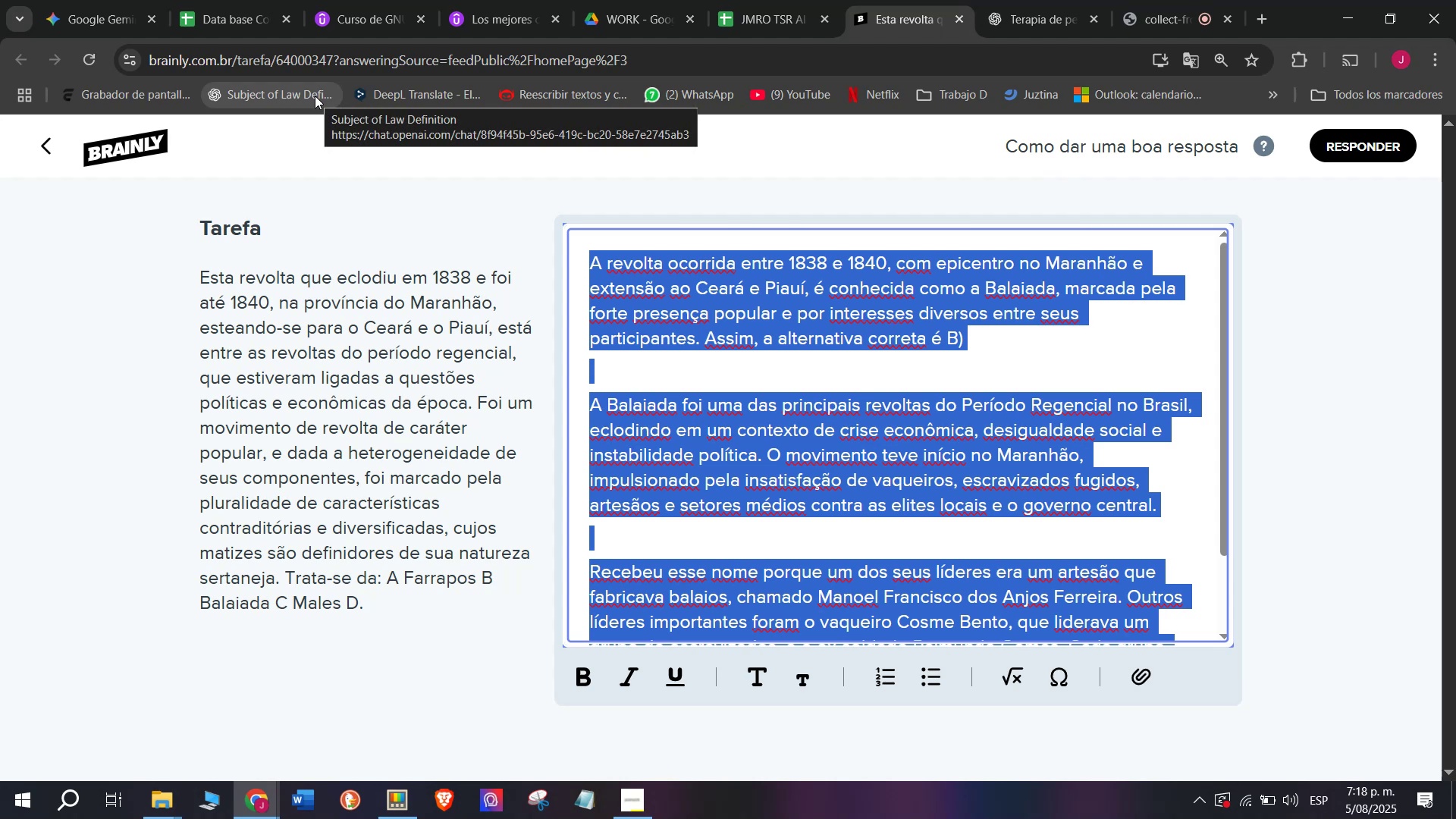 
key(Control+ControlLeft)
 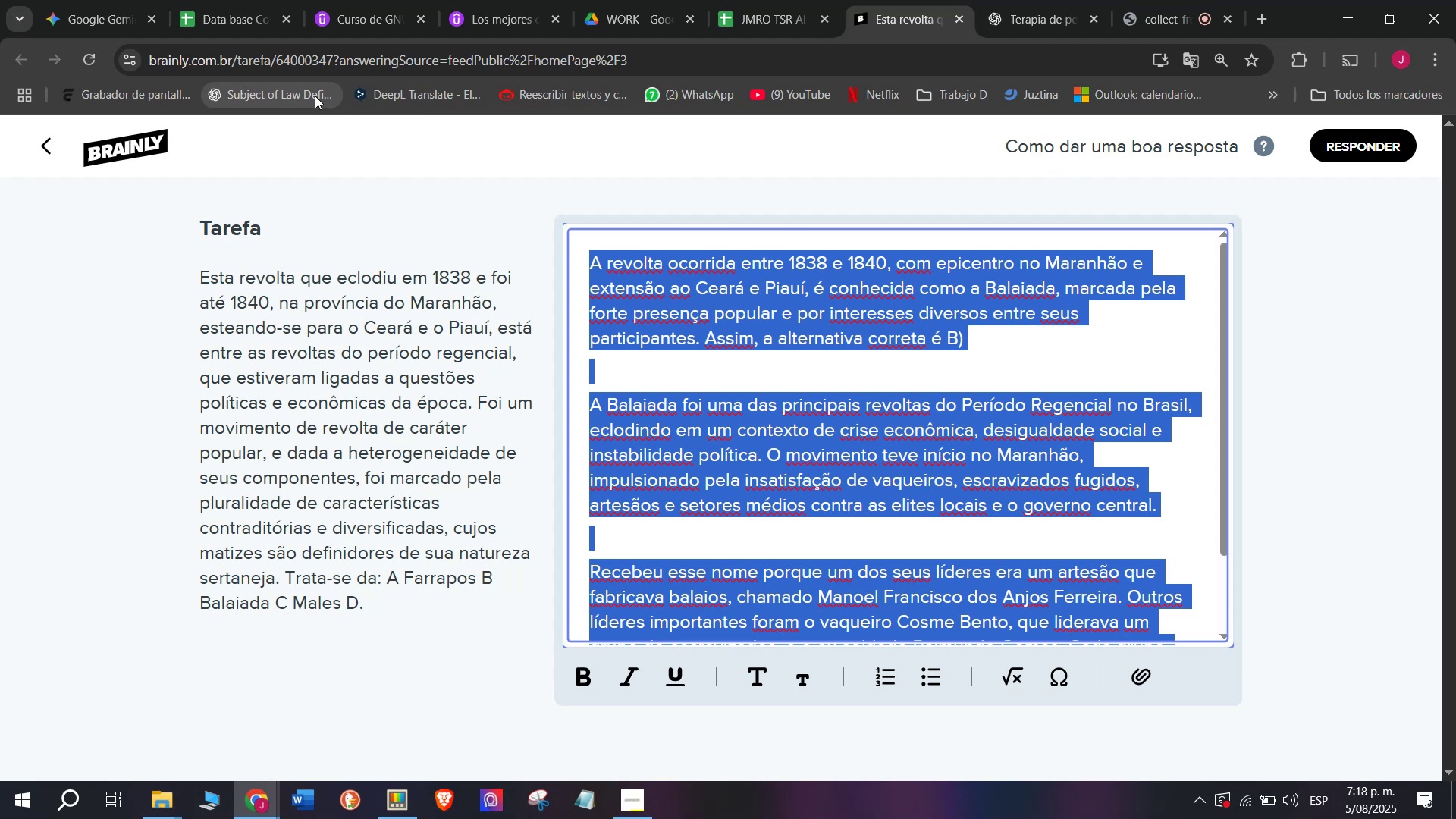 
key(Break)
 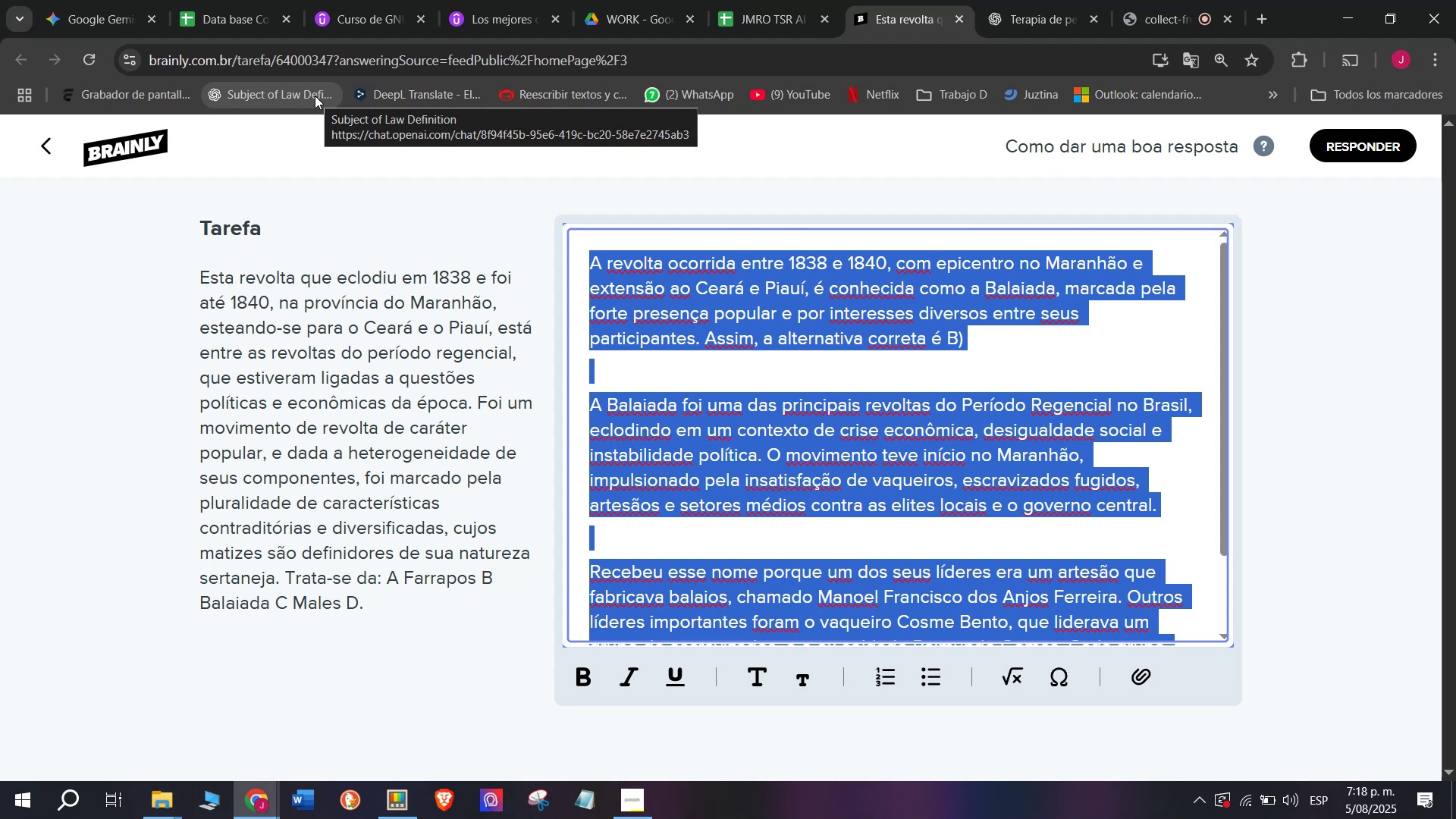 
key(Control+C)
 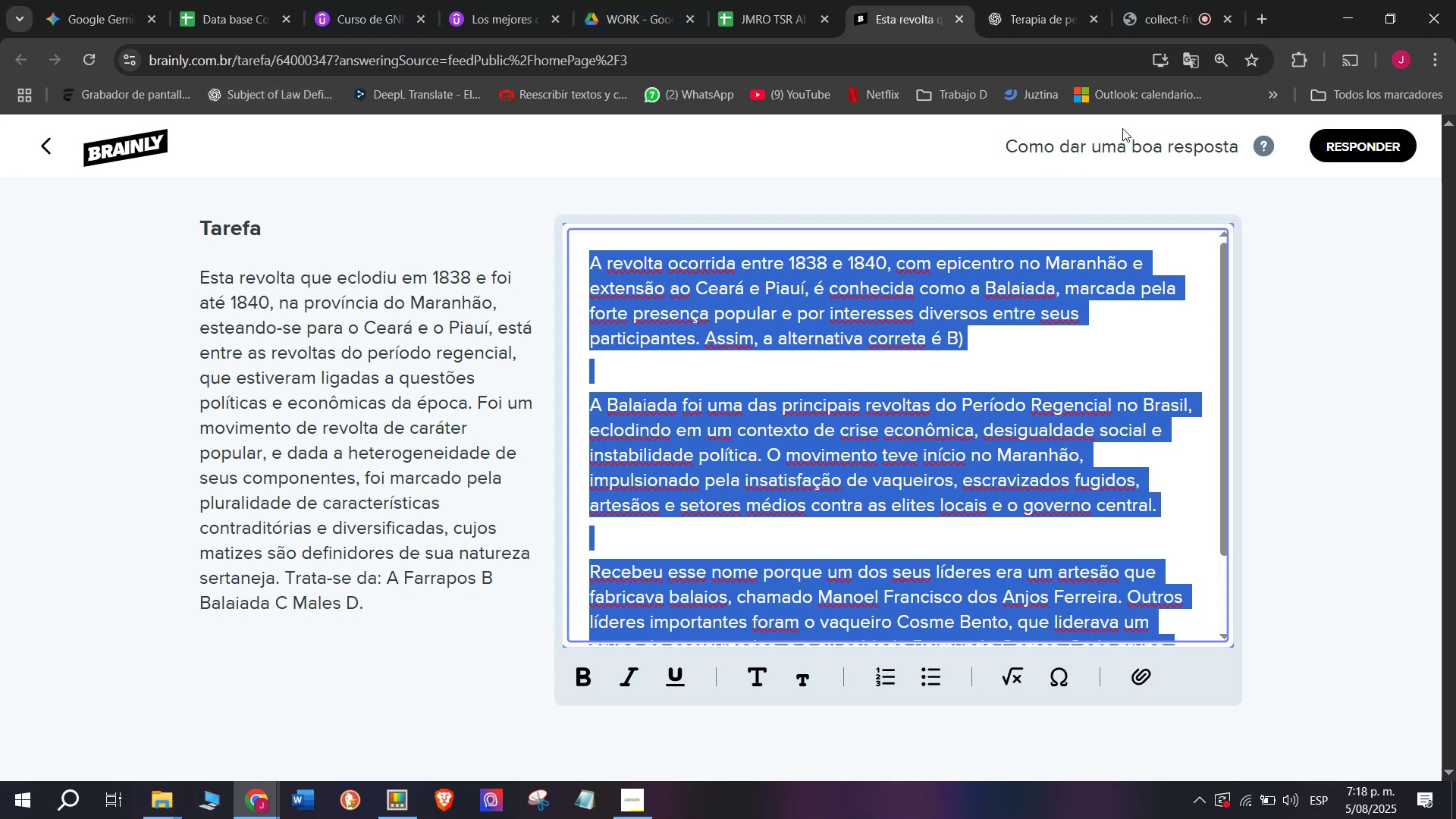 
left_click([1380, 149])
 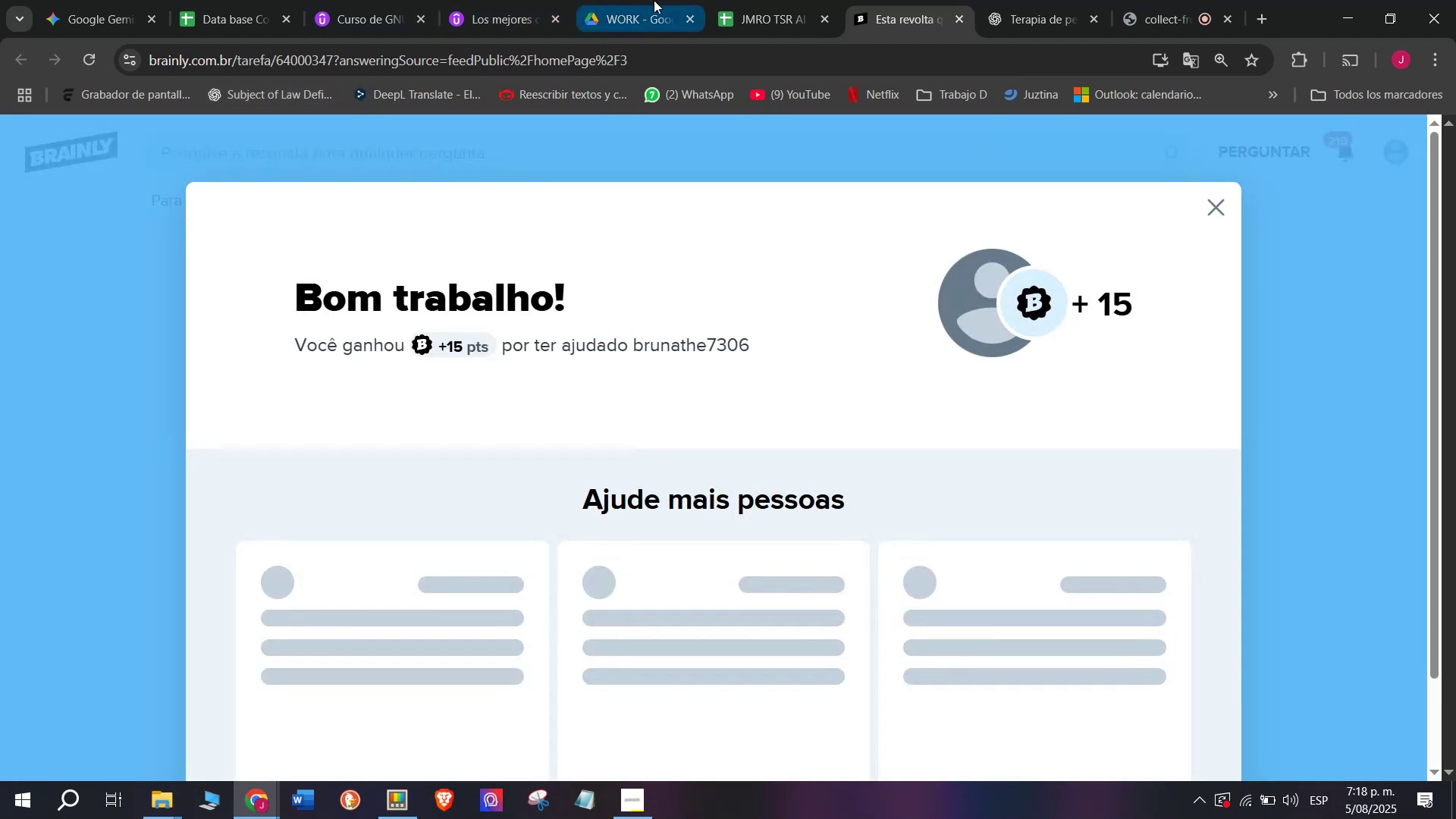 
left_click([735, 0])
 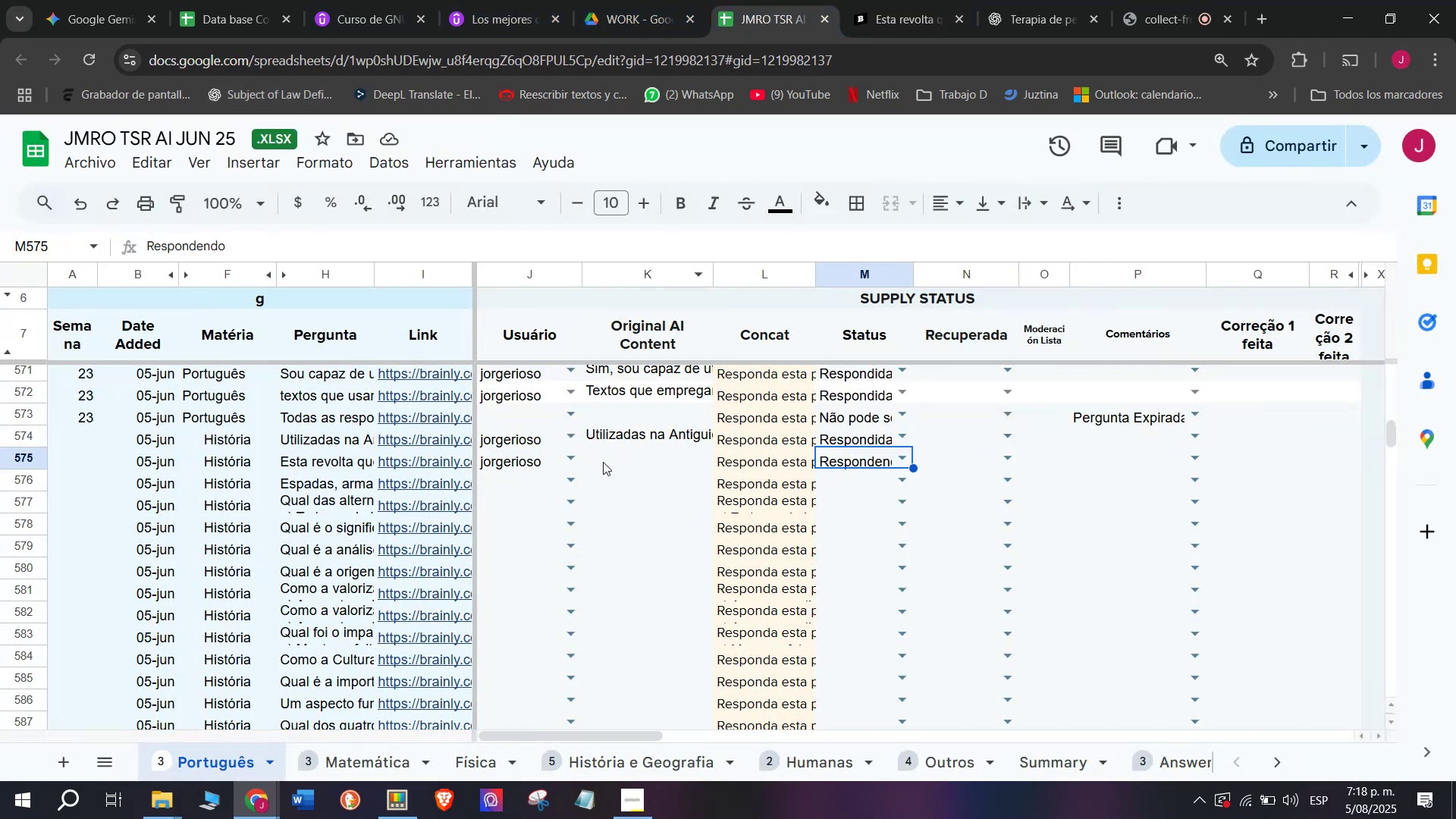 
double_click([603, 461])
 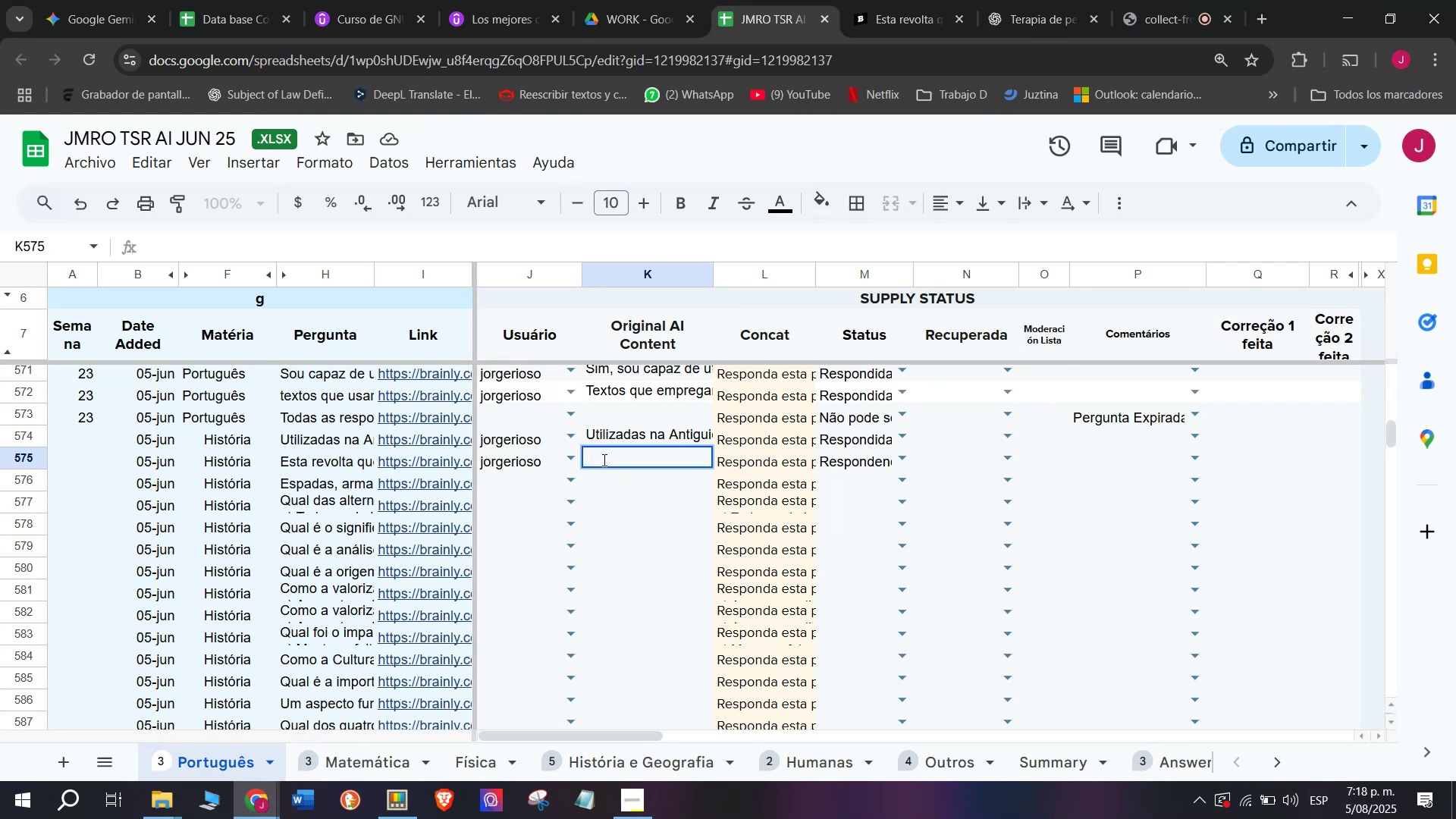 
key(Control+ControlLeft)
 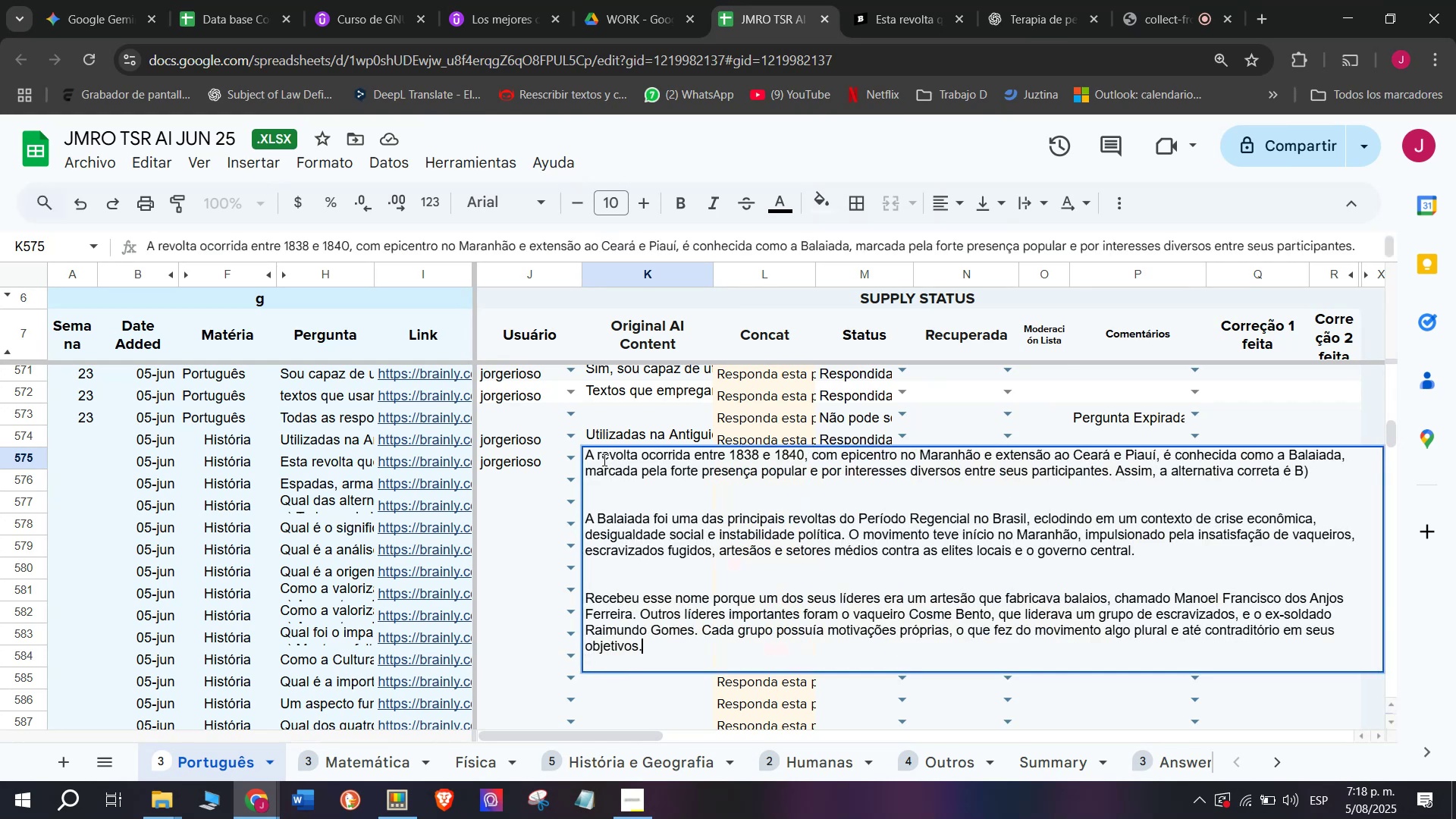 
key(Z)
 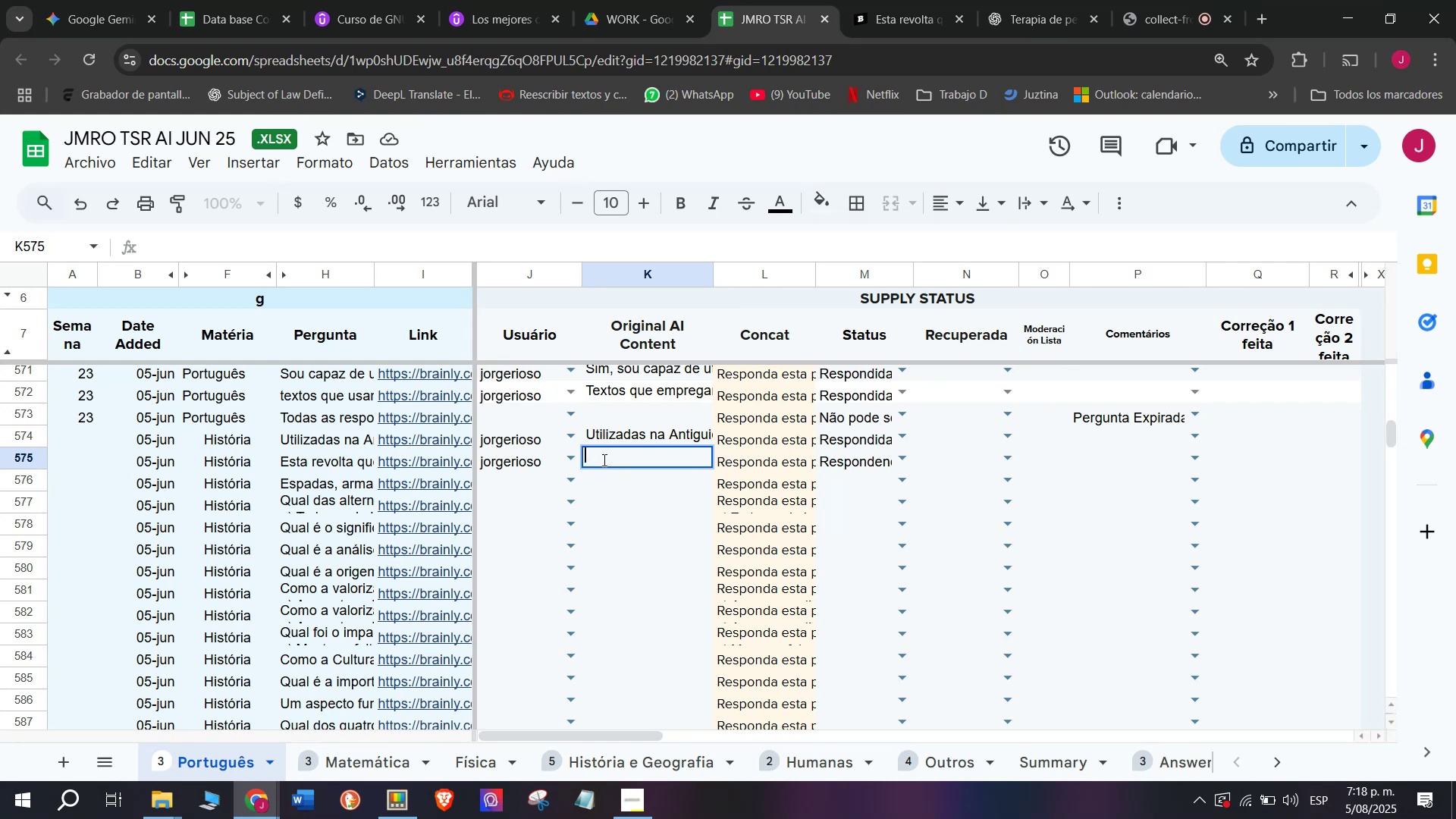 
key(Control+V)
 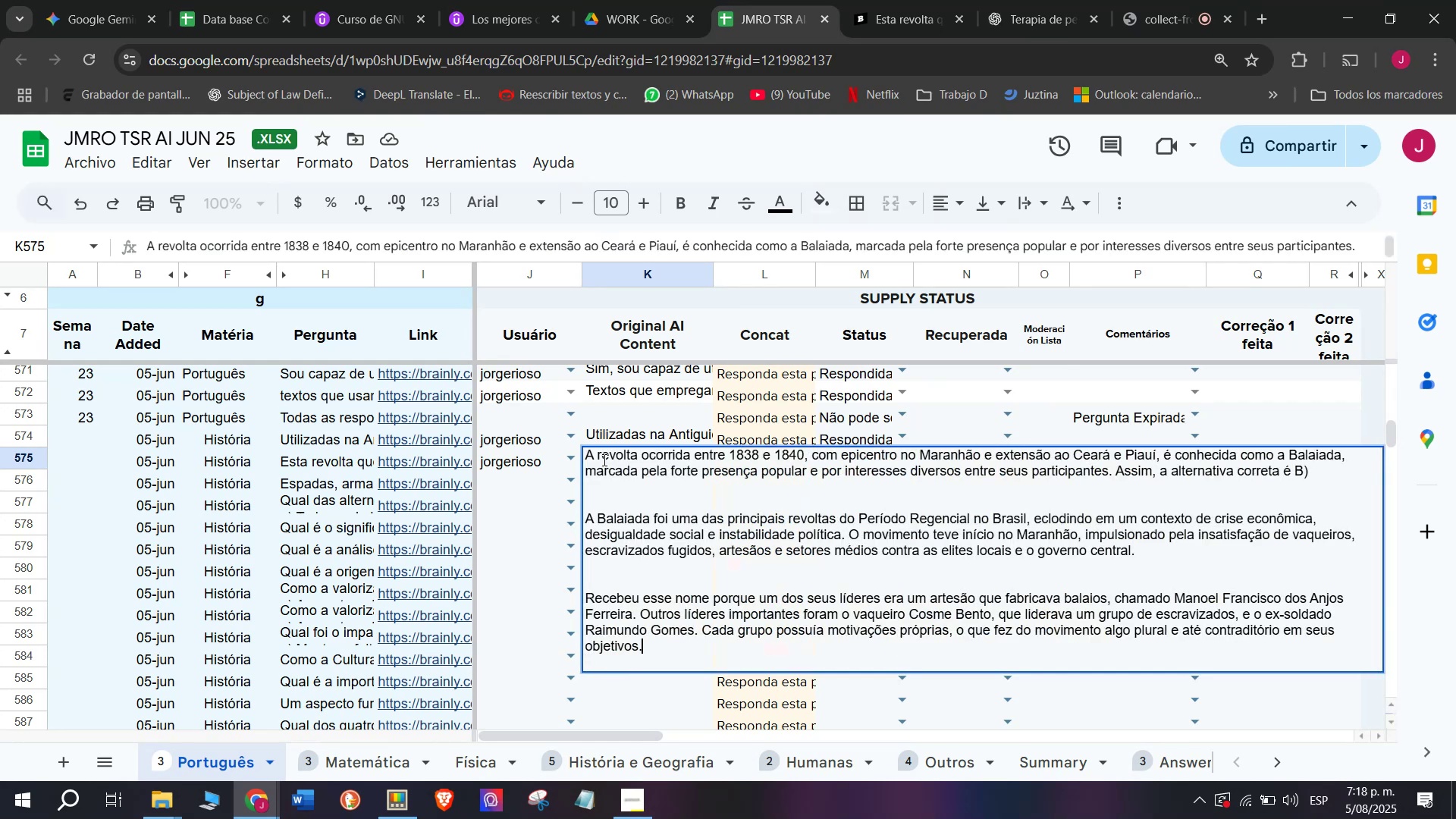 
key(Enter)
 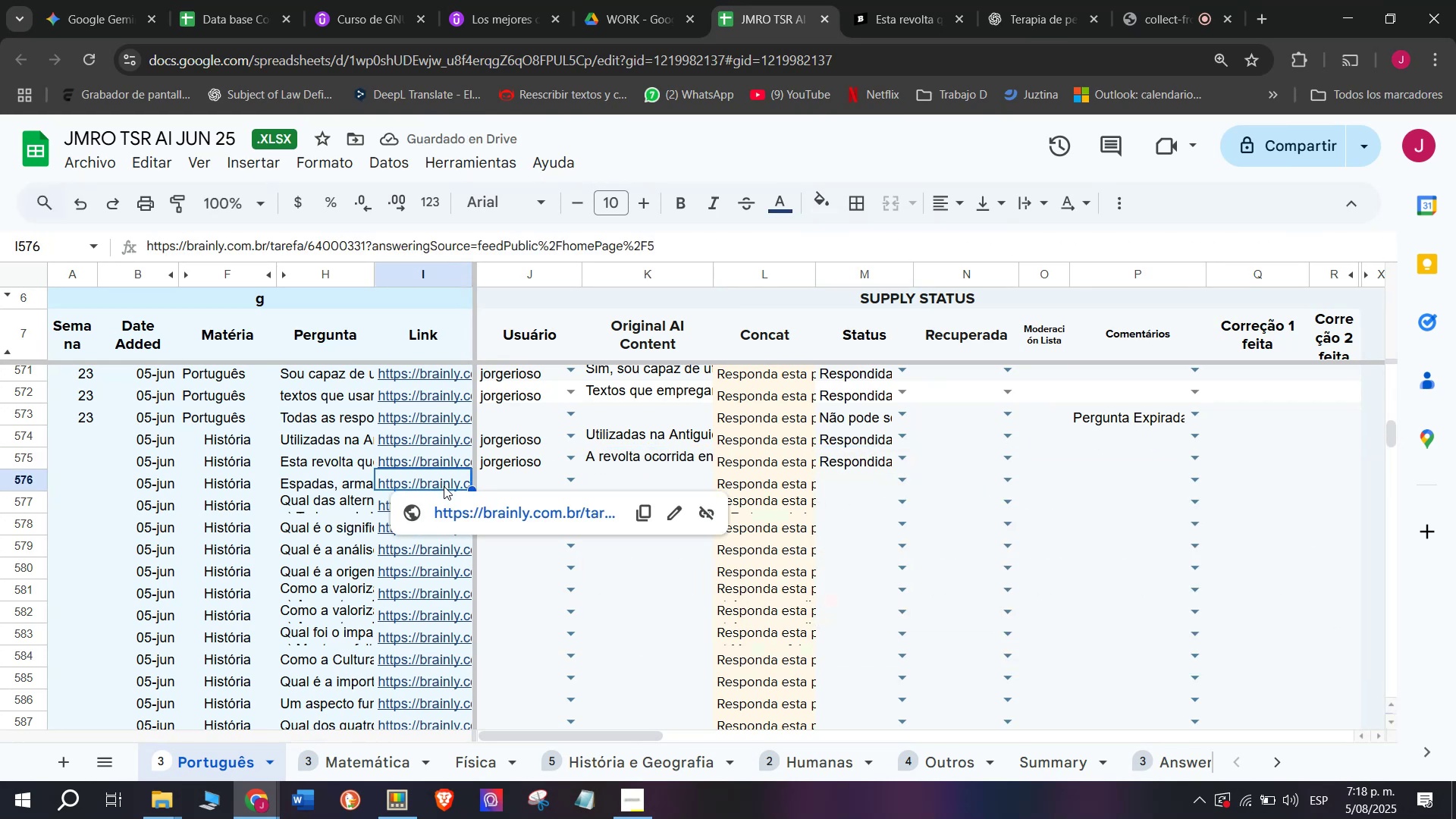 
wait(6.9)
 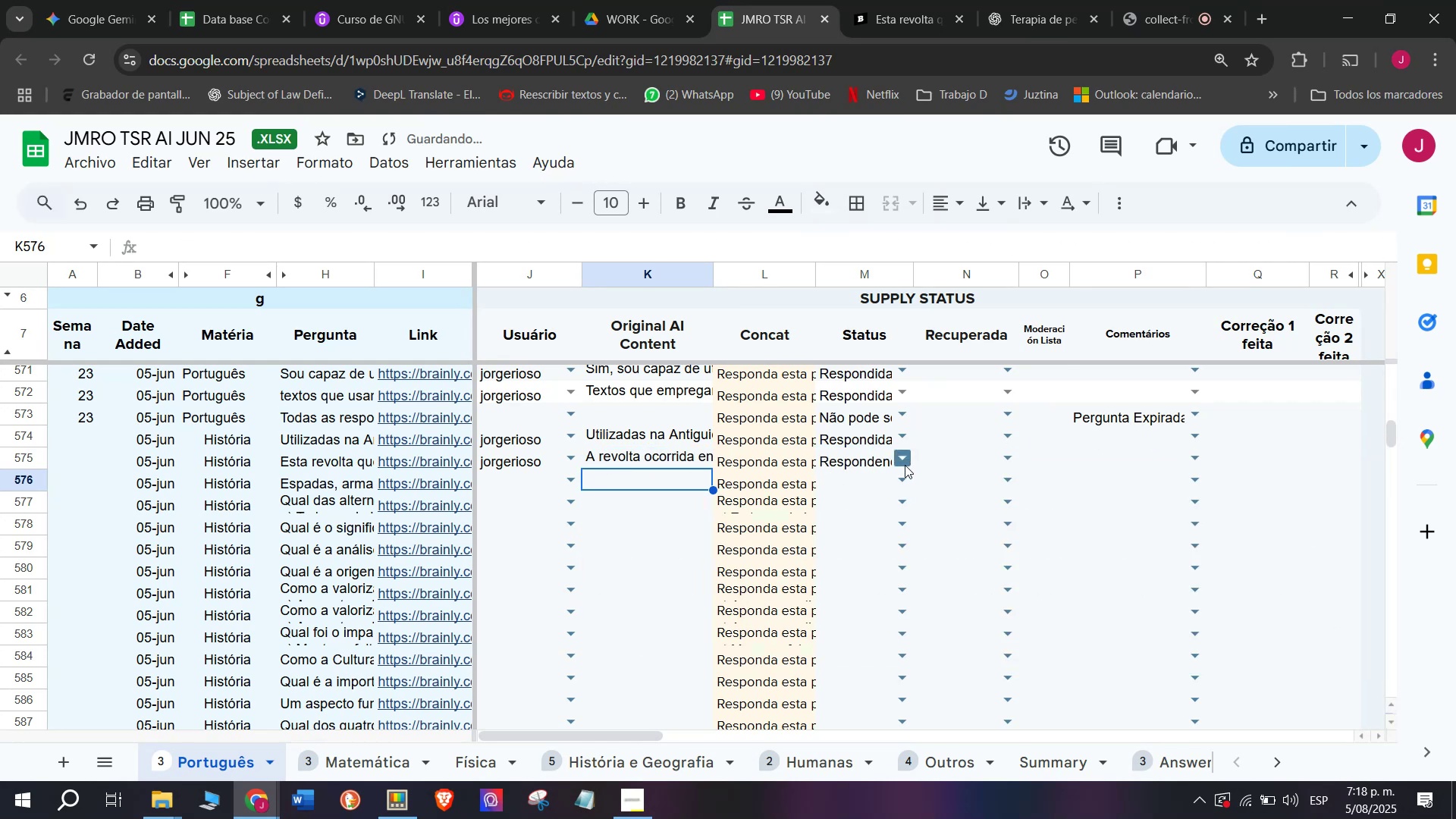 
left_click([479, 507])
 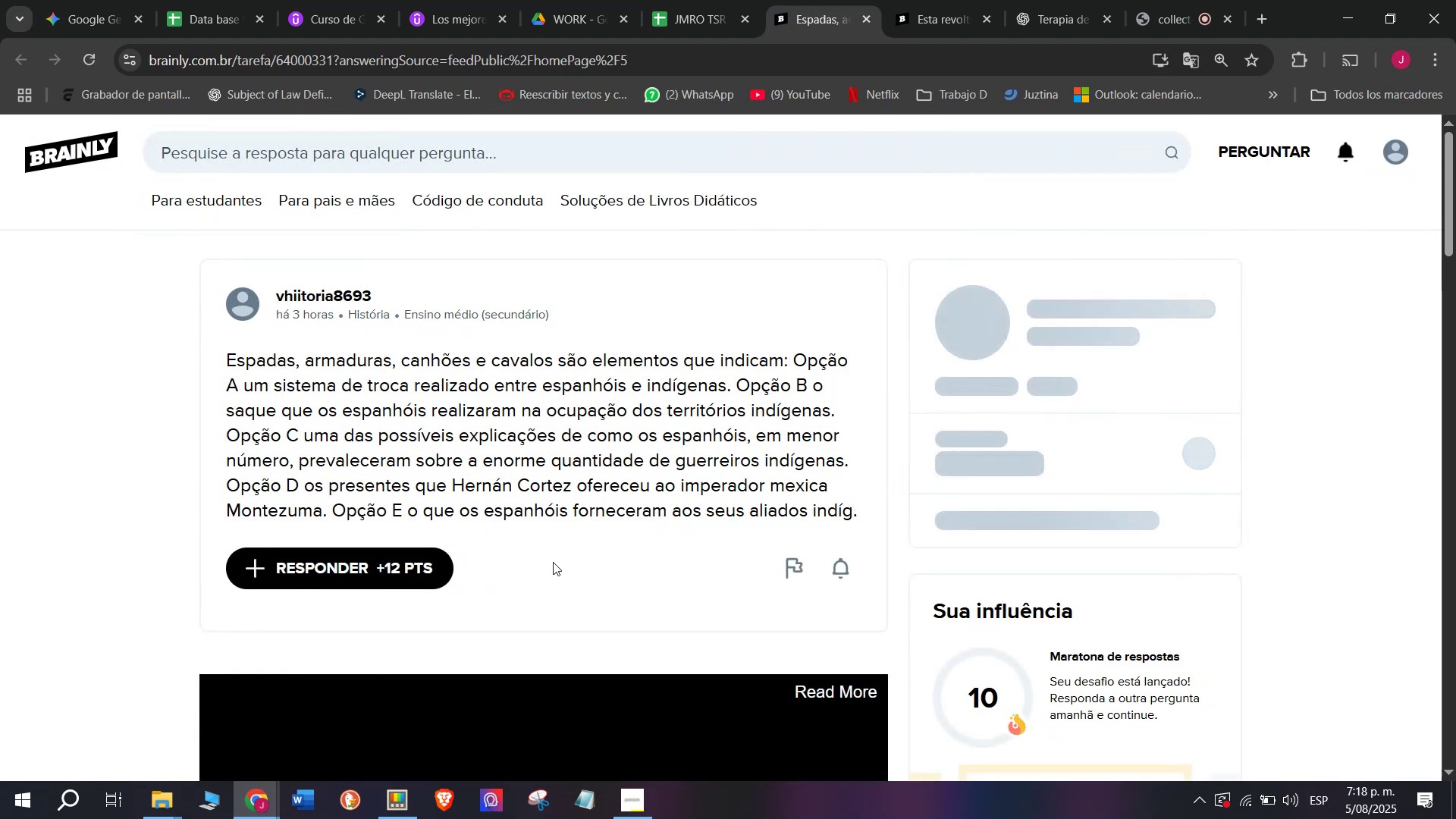 
left_click_drag(start_coordinate=[863, 519], to_coordinate=[201, 362])
 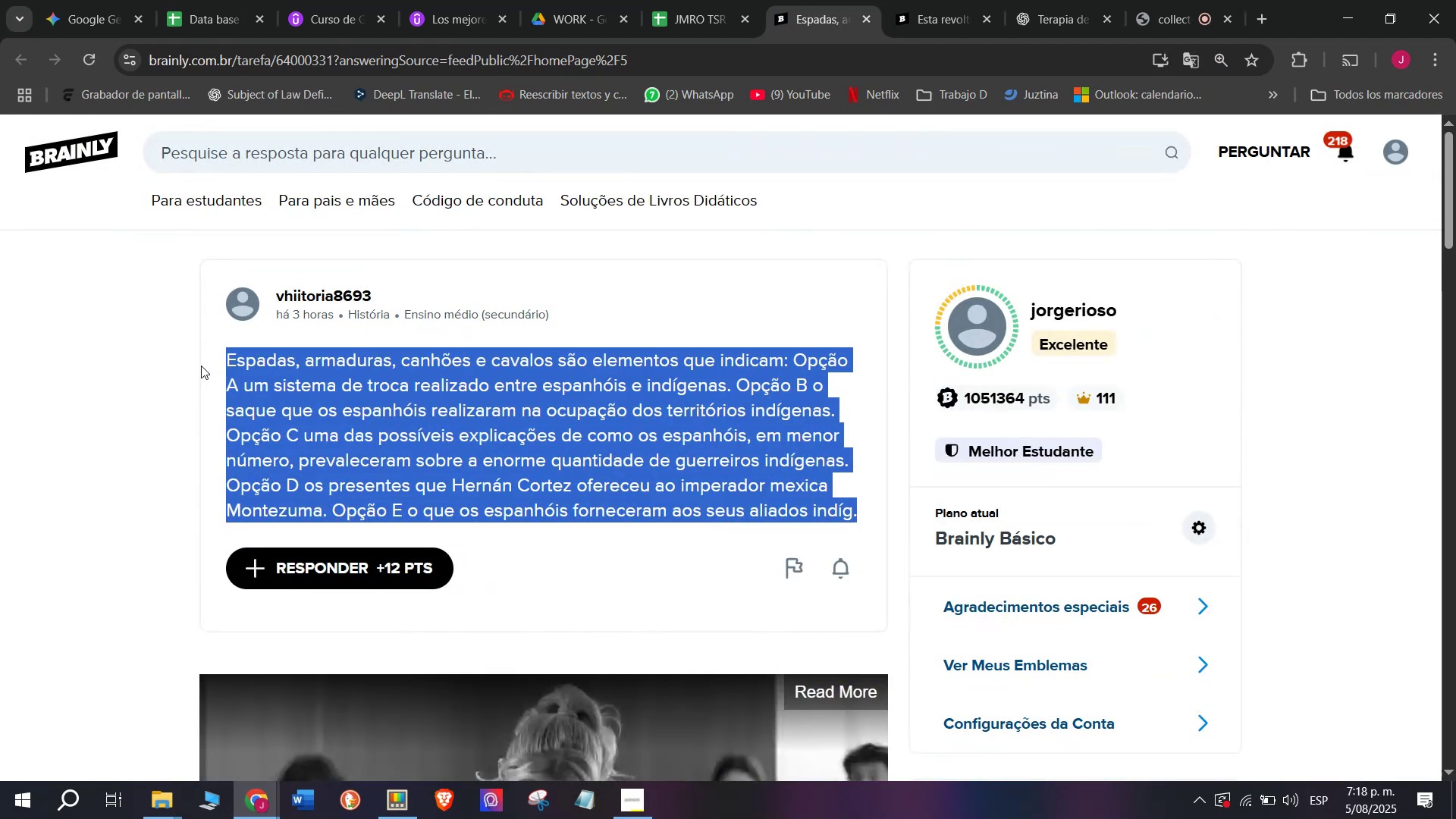 
key(Break)
 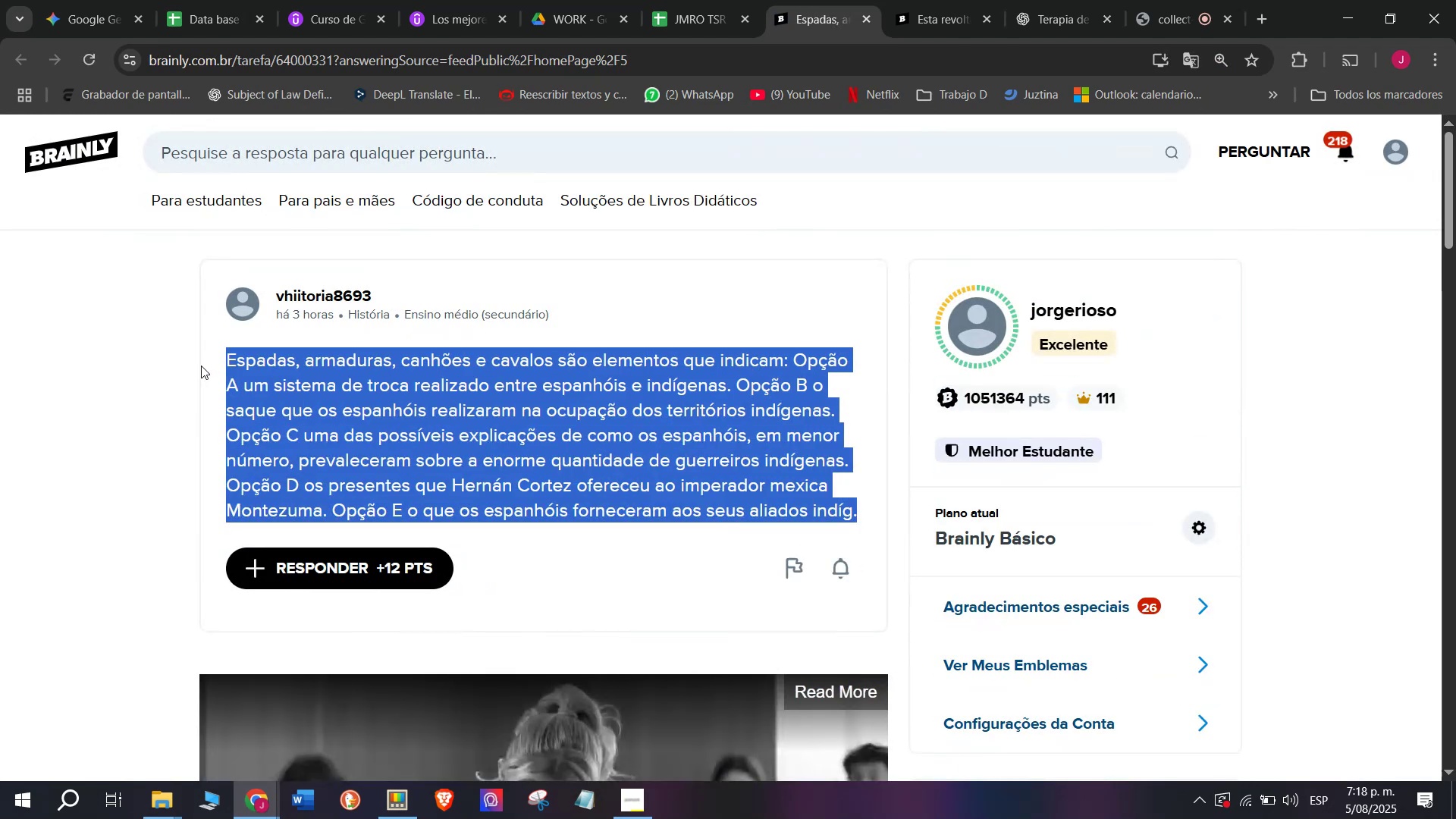 
key(Control+C)
 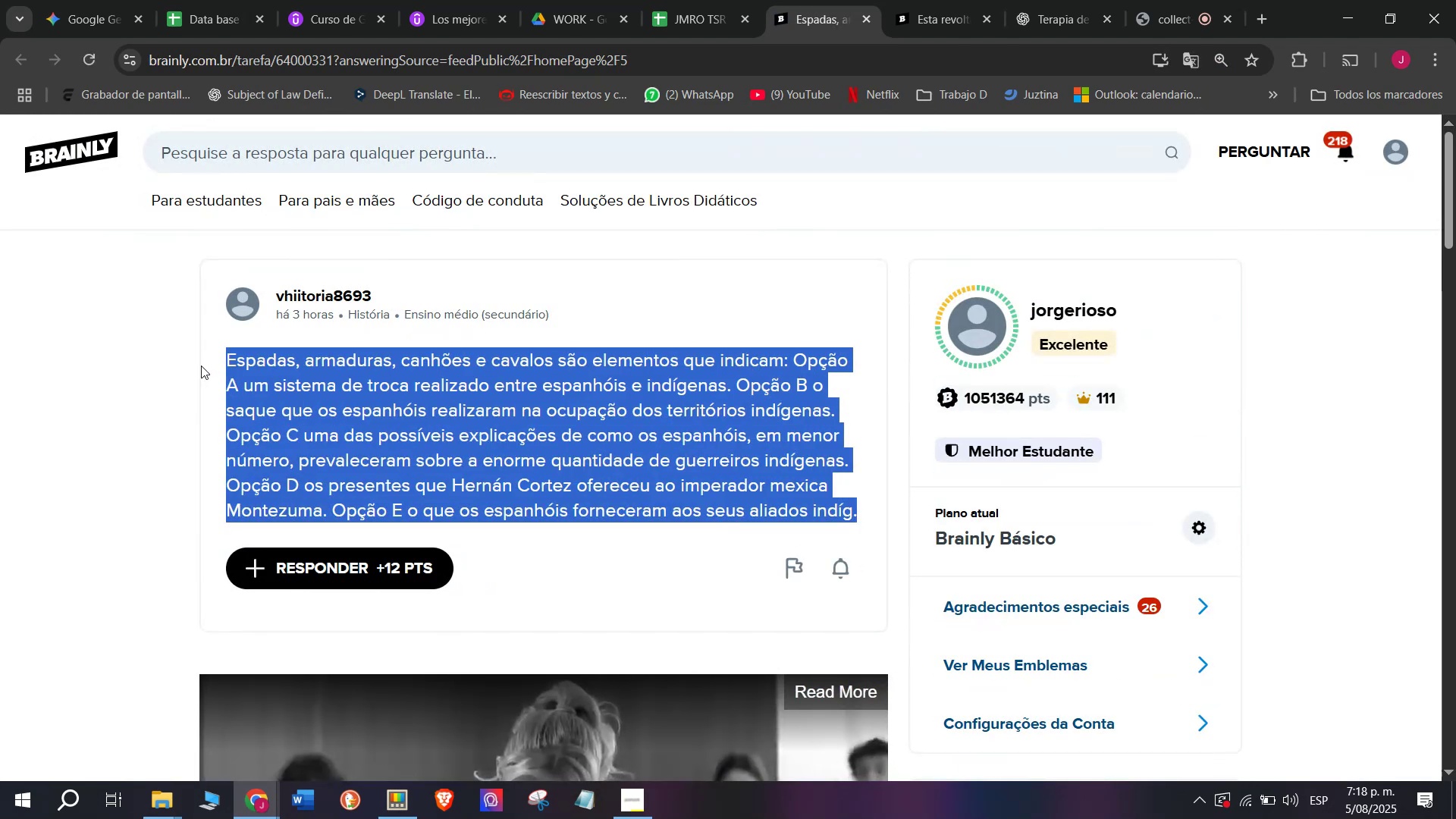 
key(Control+ControlLeft)
 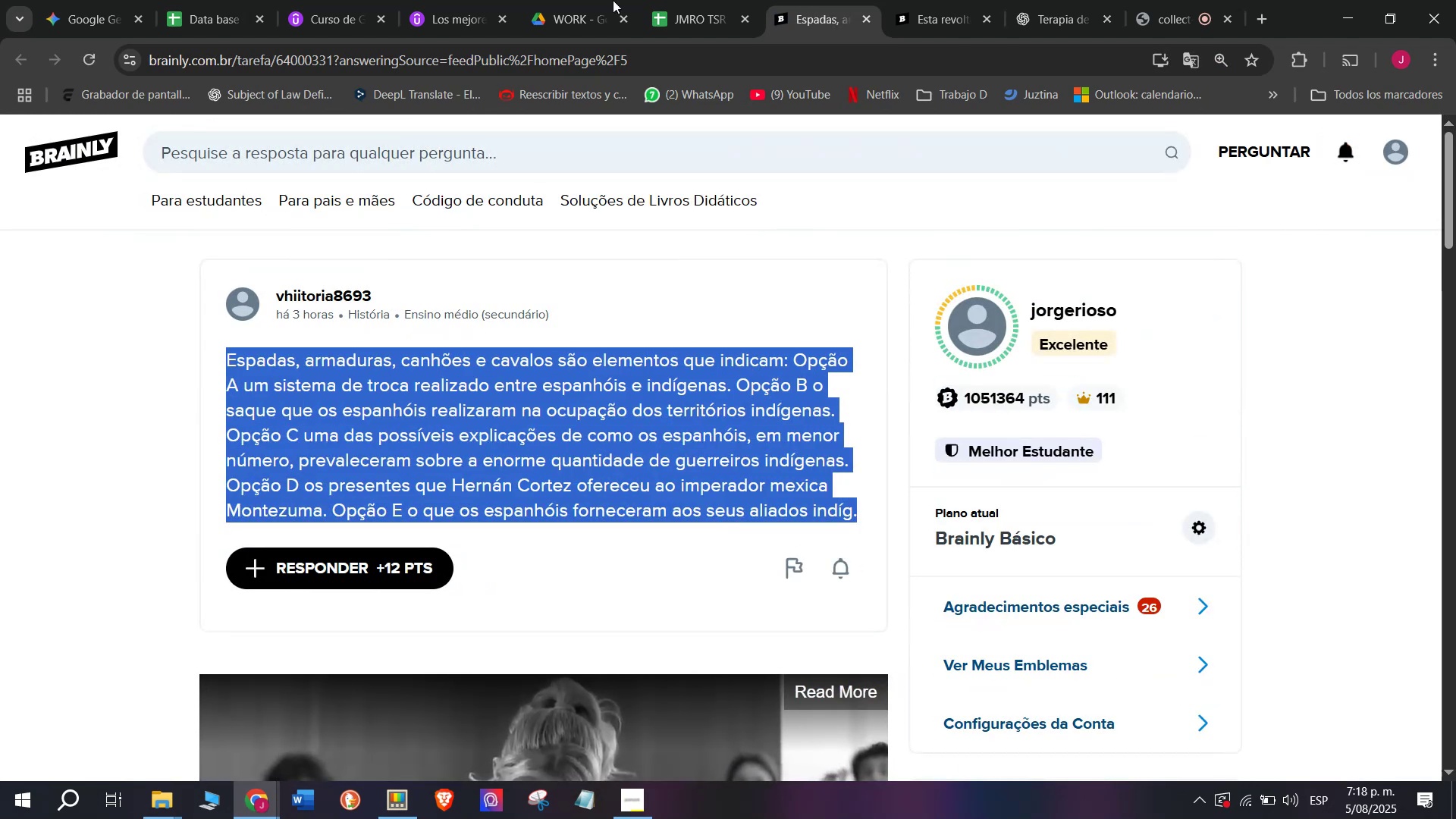 
left_click([687, 0])
 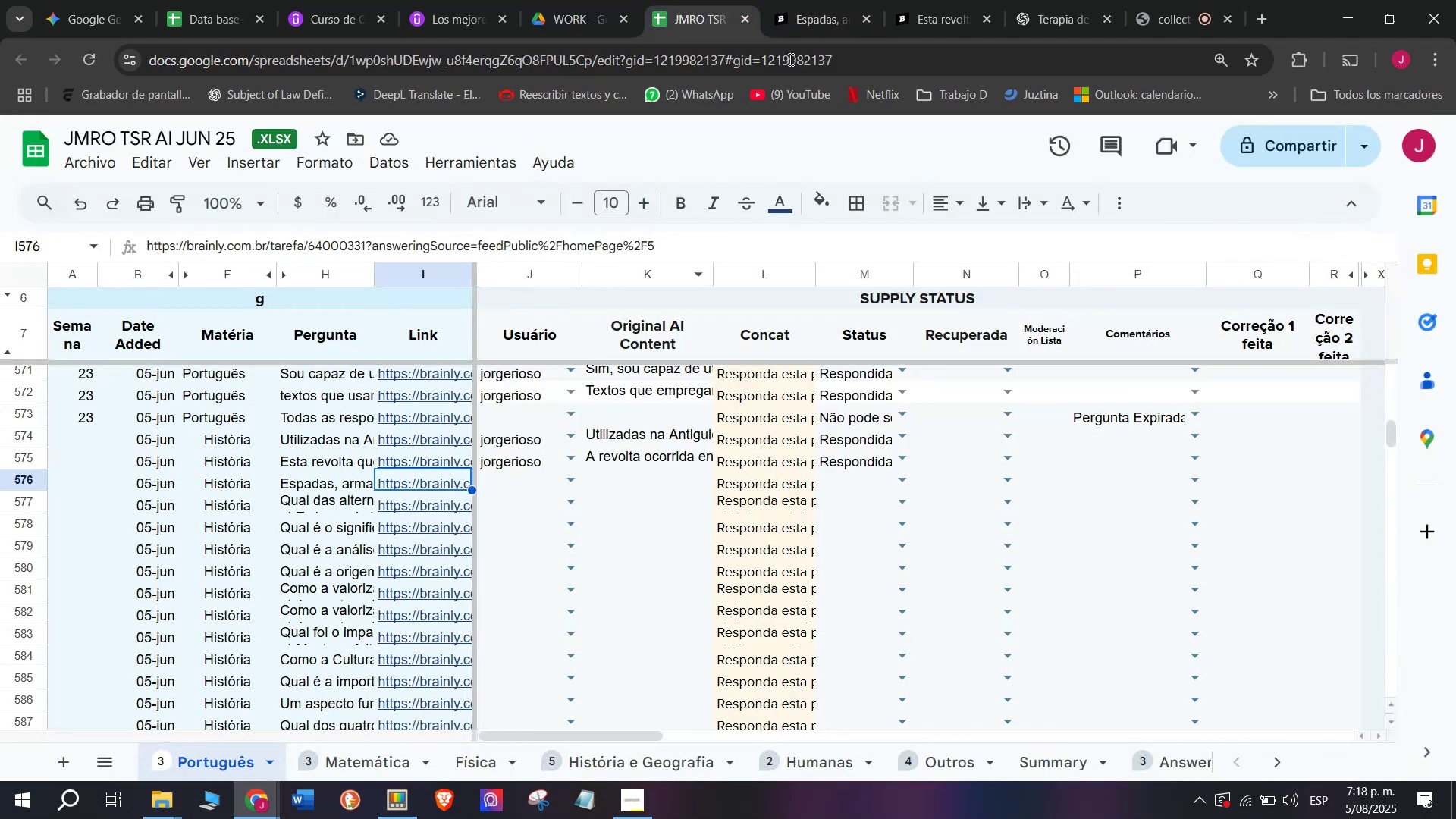 
left_click([834, 0])
 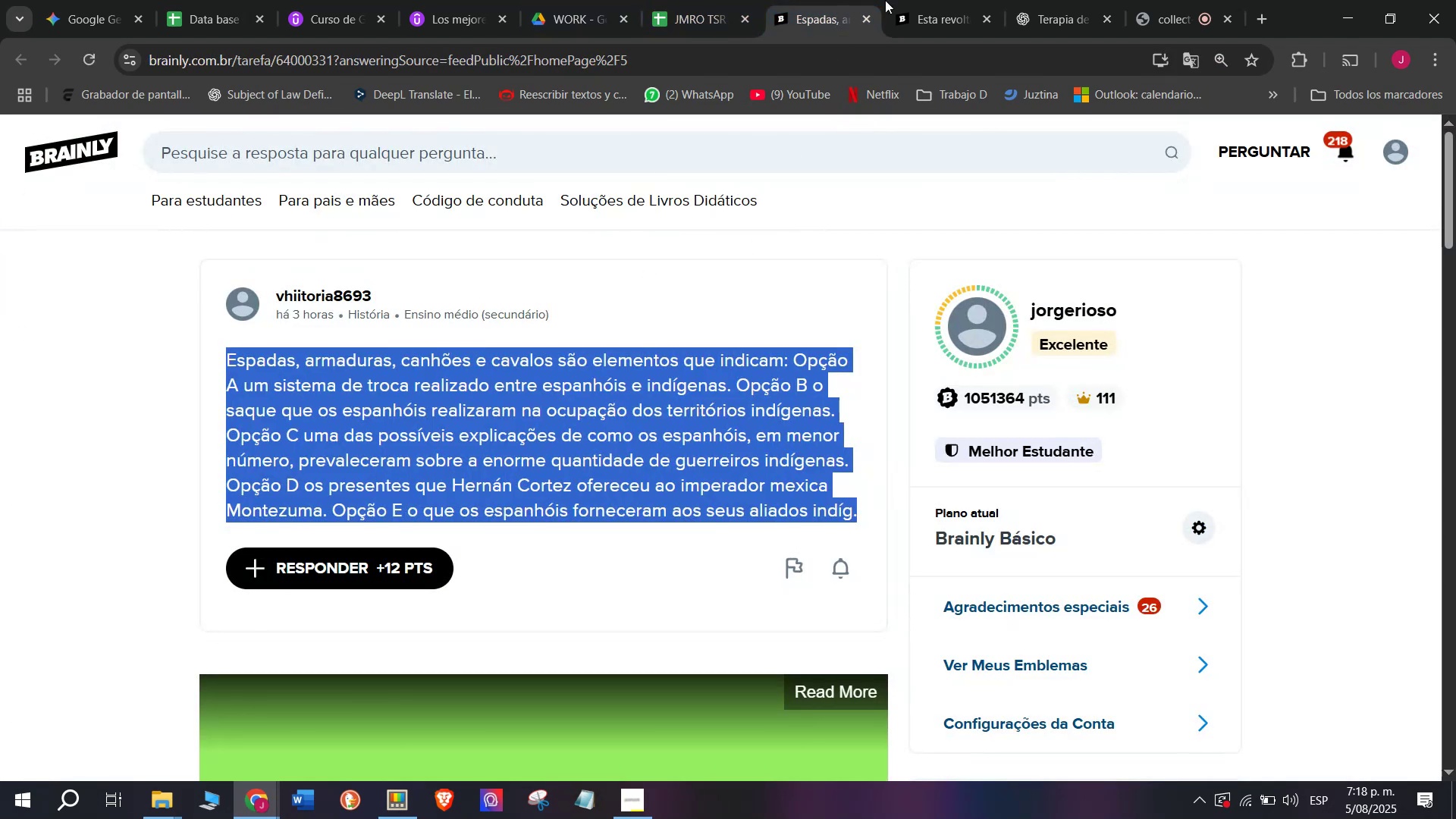 
left_click([948, 0])
 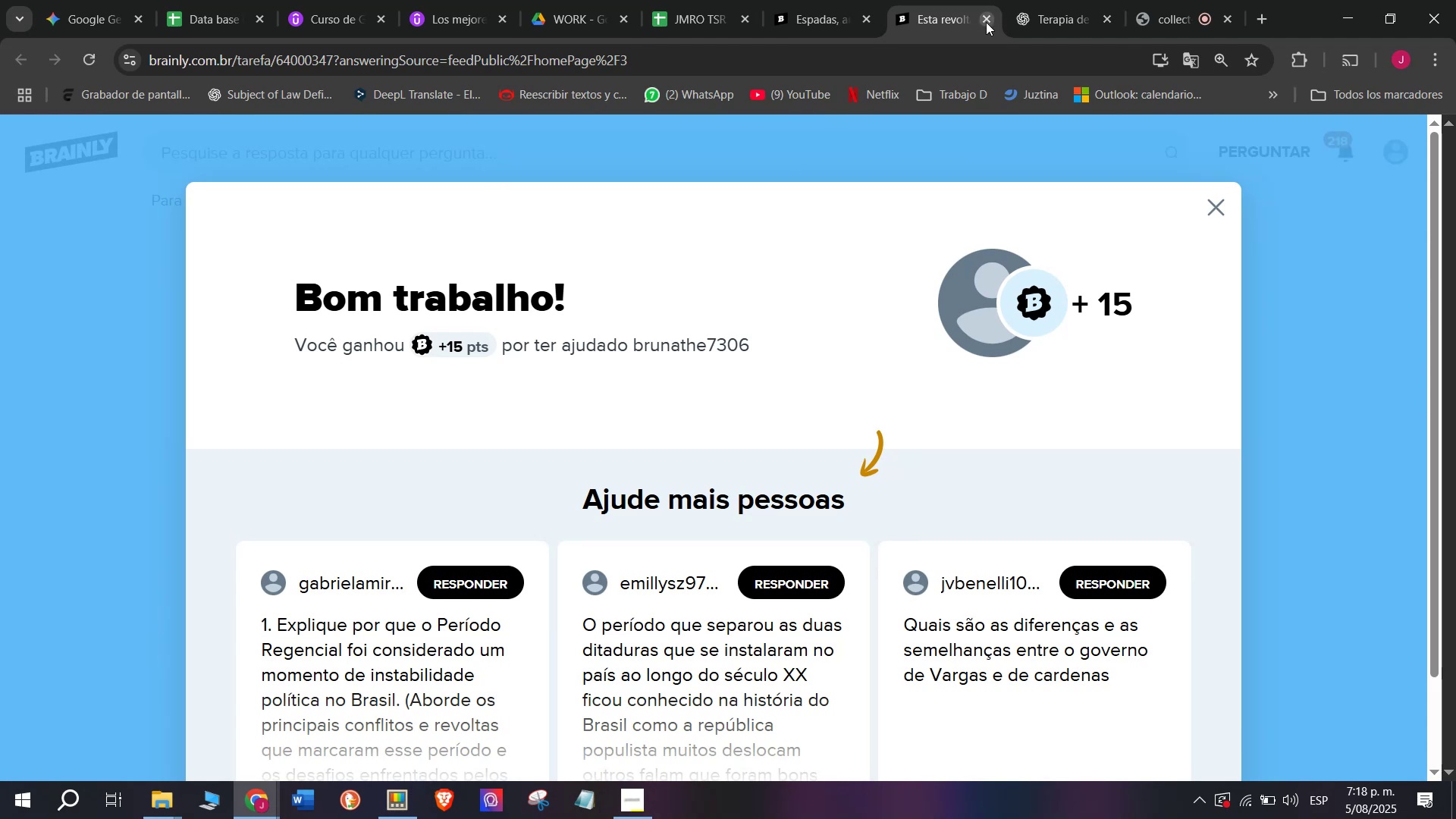 
double_click([949, 0])
 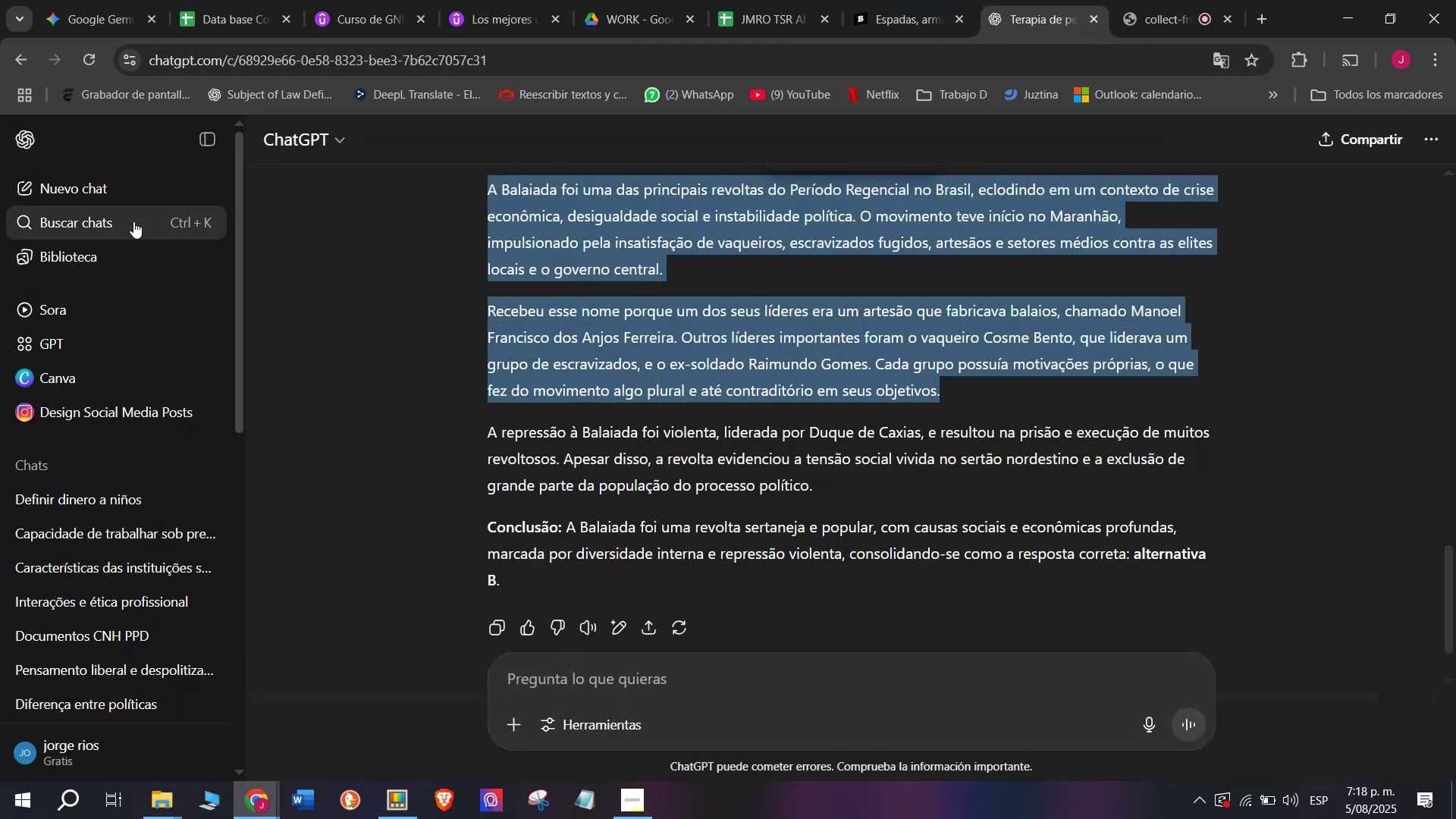 
left_click_drag(start_coordinate=[106, 198], to_coordinate=[106, 194])
 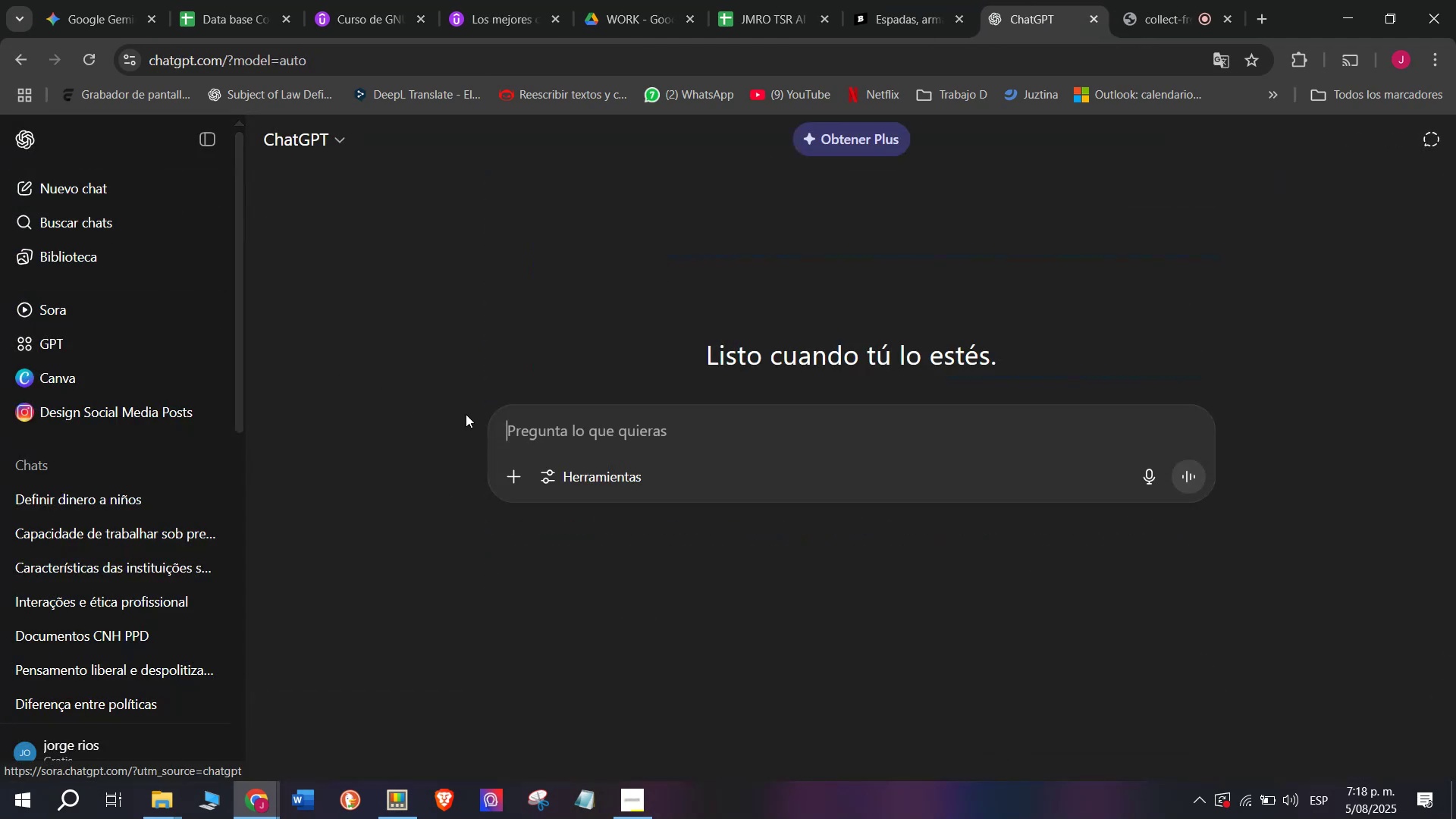 
left_click([571, 438])
 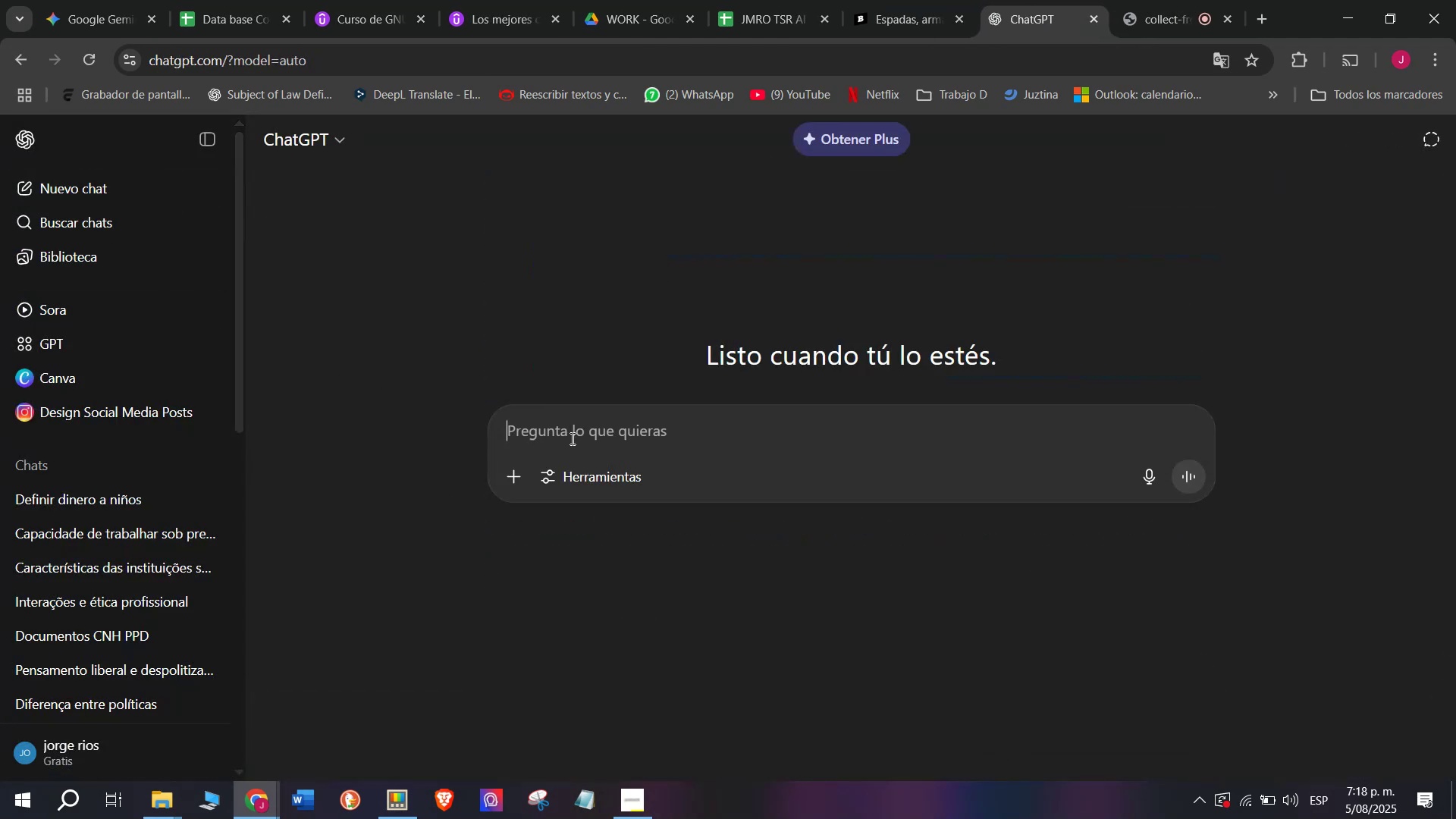 
key(C)
 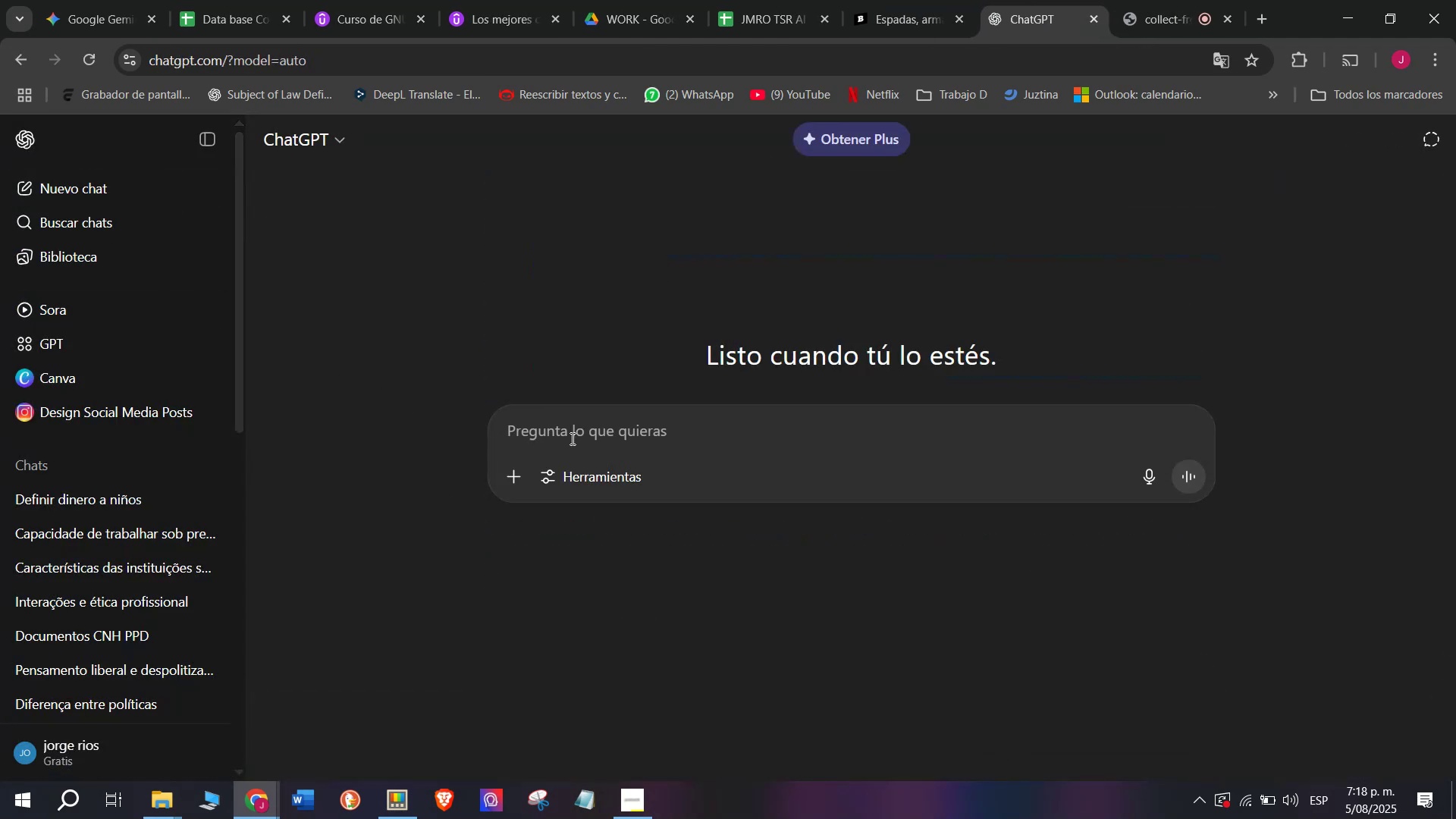 
key(Meta+MetaLeft)
 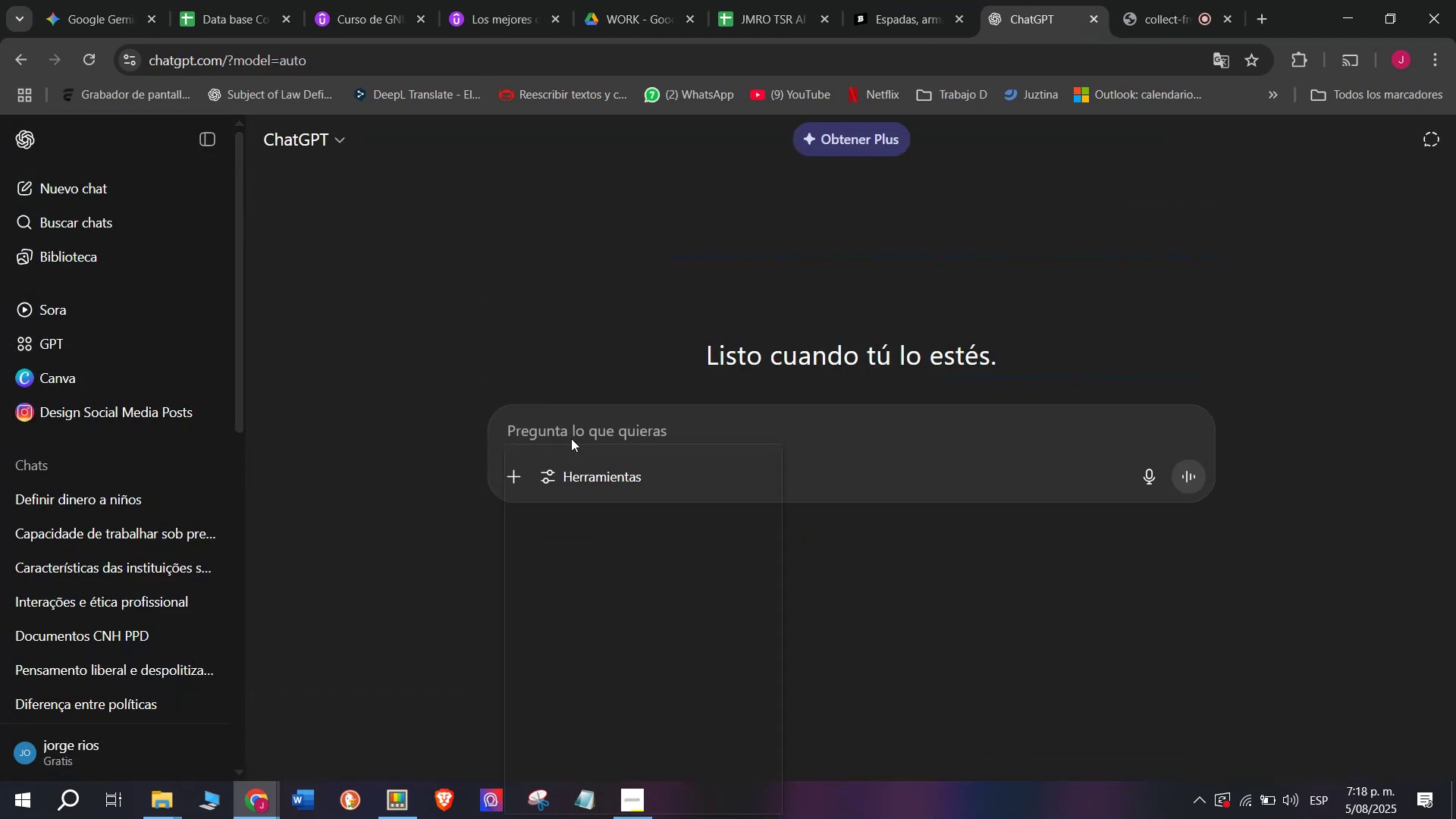 
key(Meta+V)
 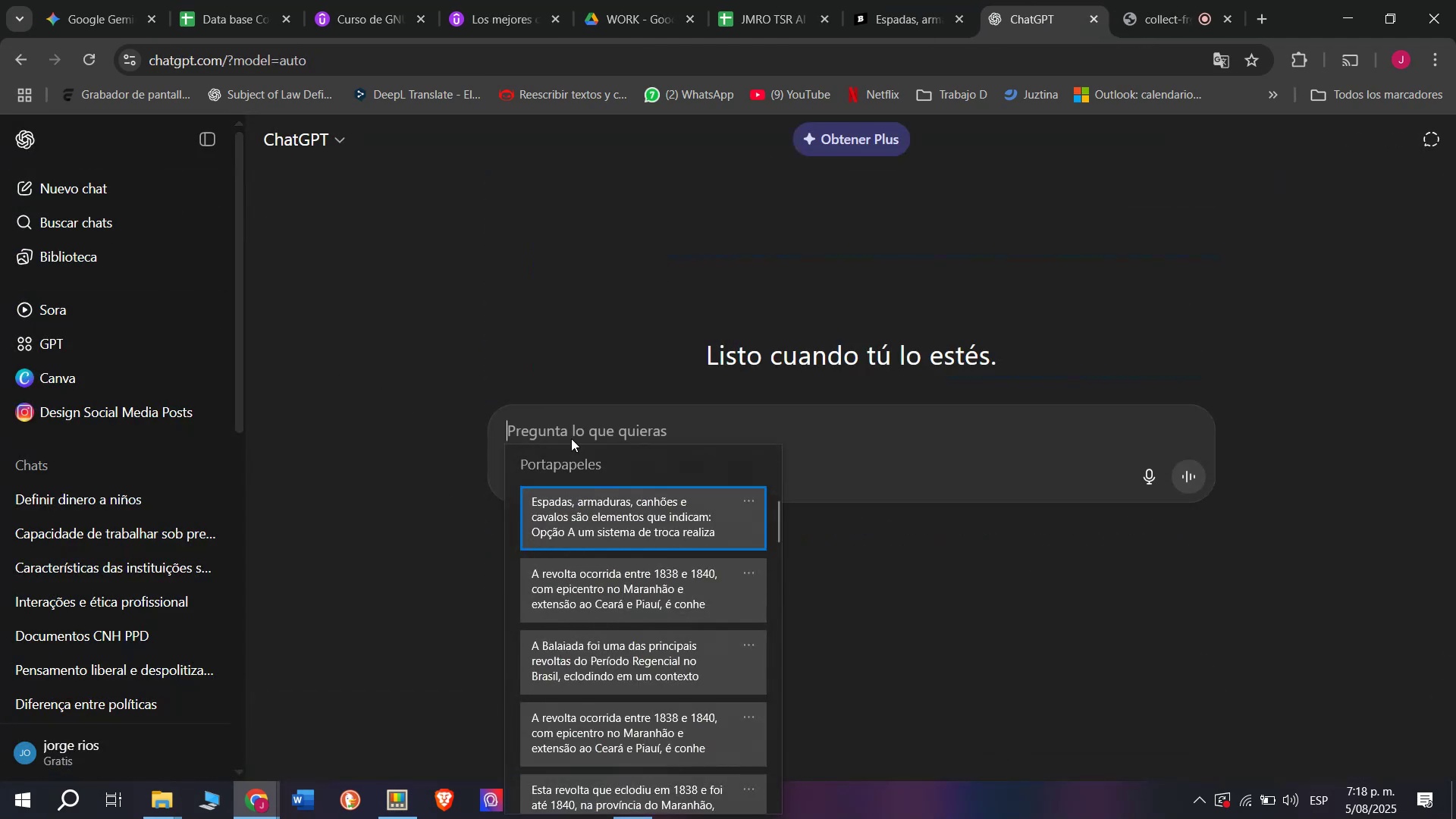 
wait(8.88)
 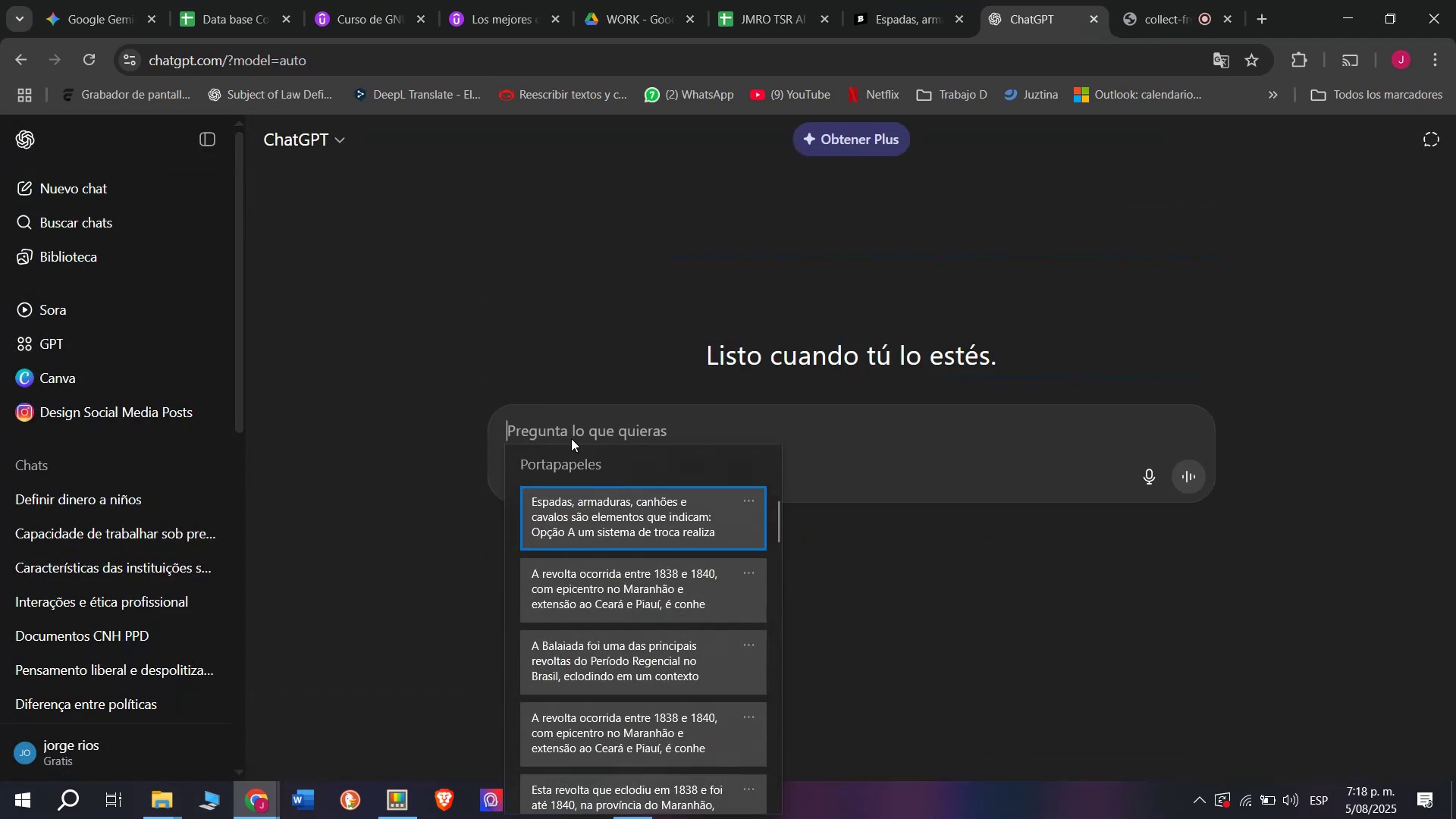 
scroll: coordinate [603, 694], scroll_direction: down, amount: 7.0
 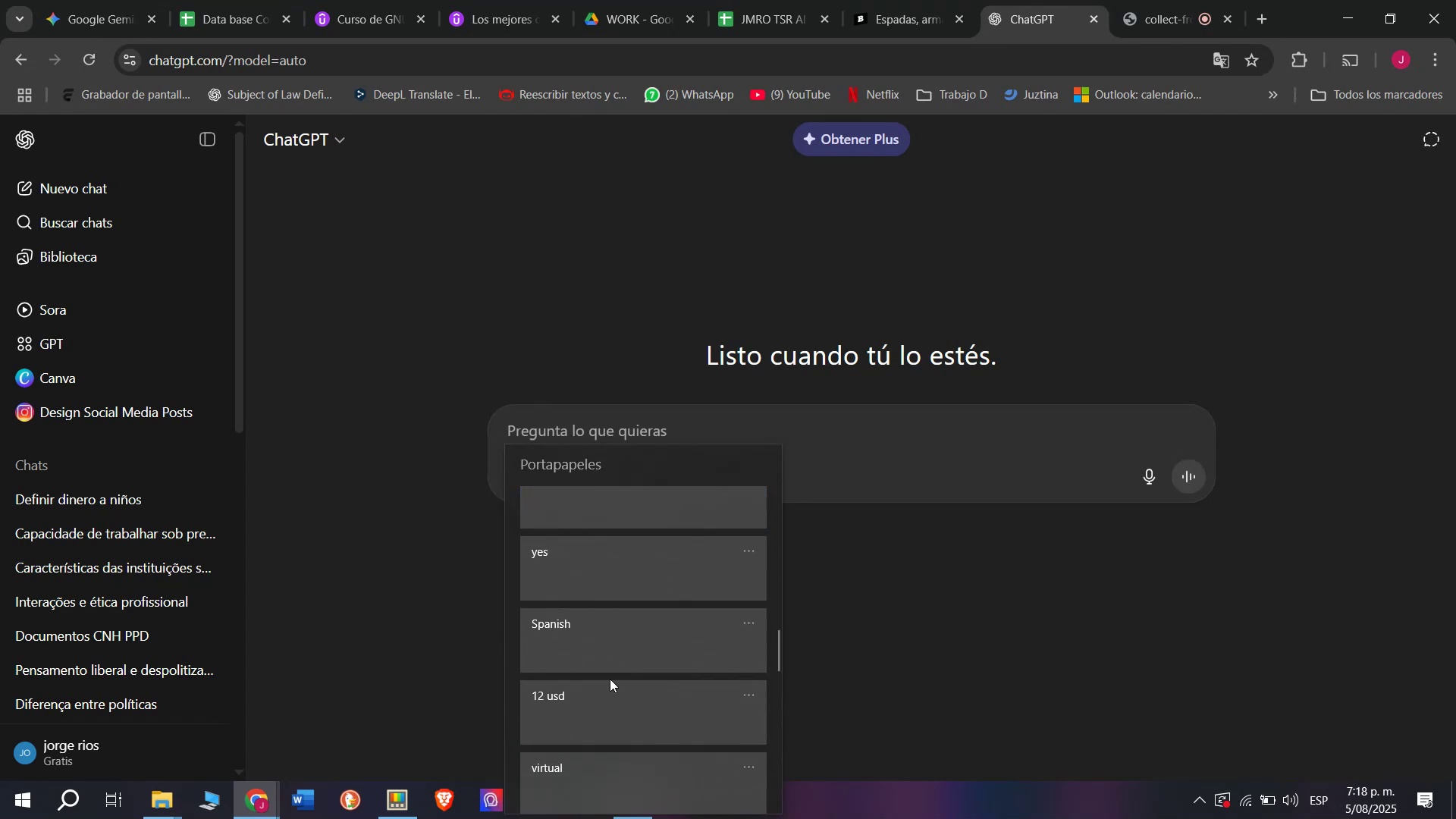 
scroll: coordinate [610, 677], scroll_direction: up, amount: 3.0
 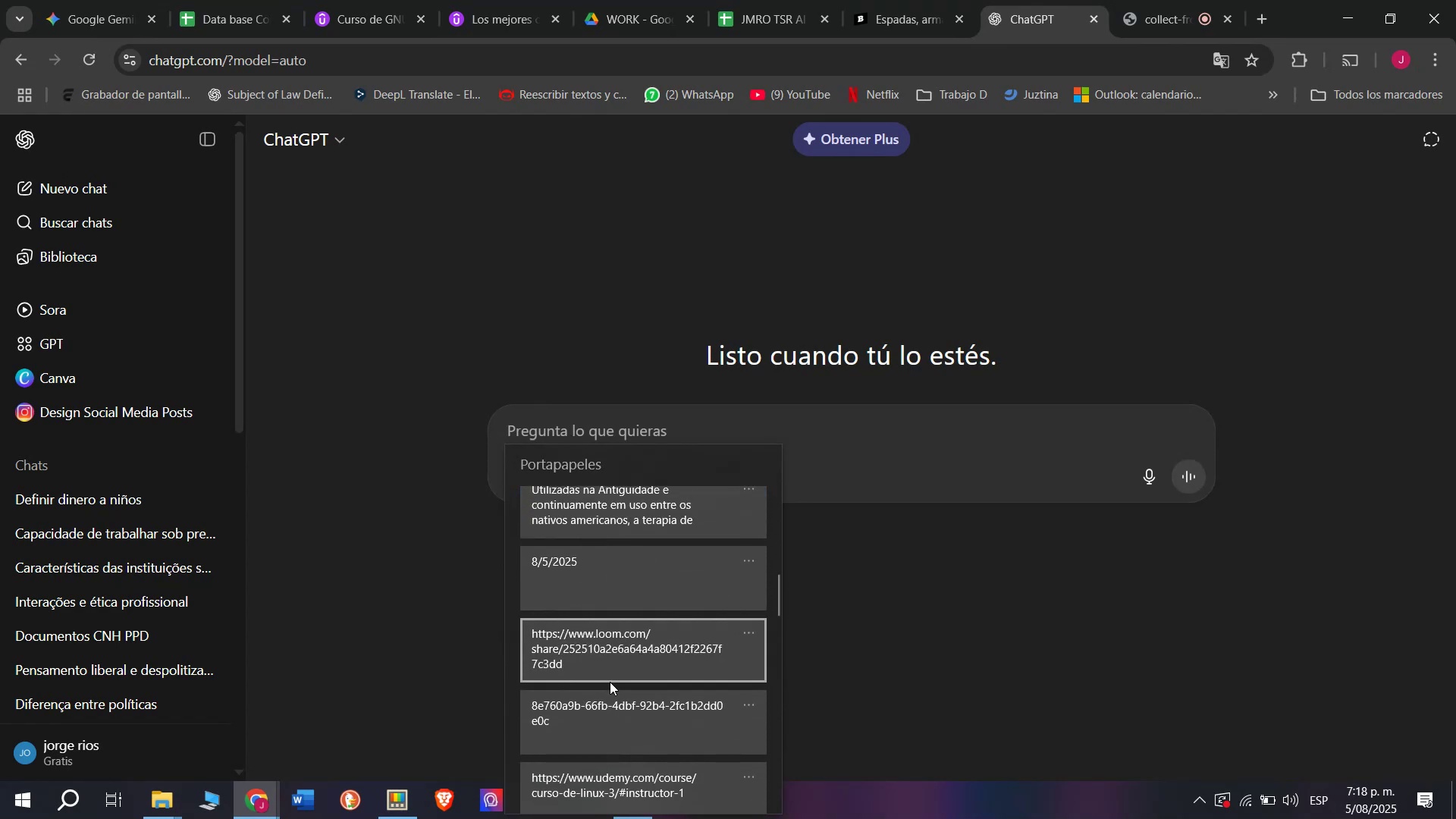 
scroll: coordinate [610, 679], scroll_direction: down, amount: 12.0
 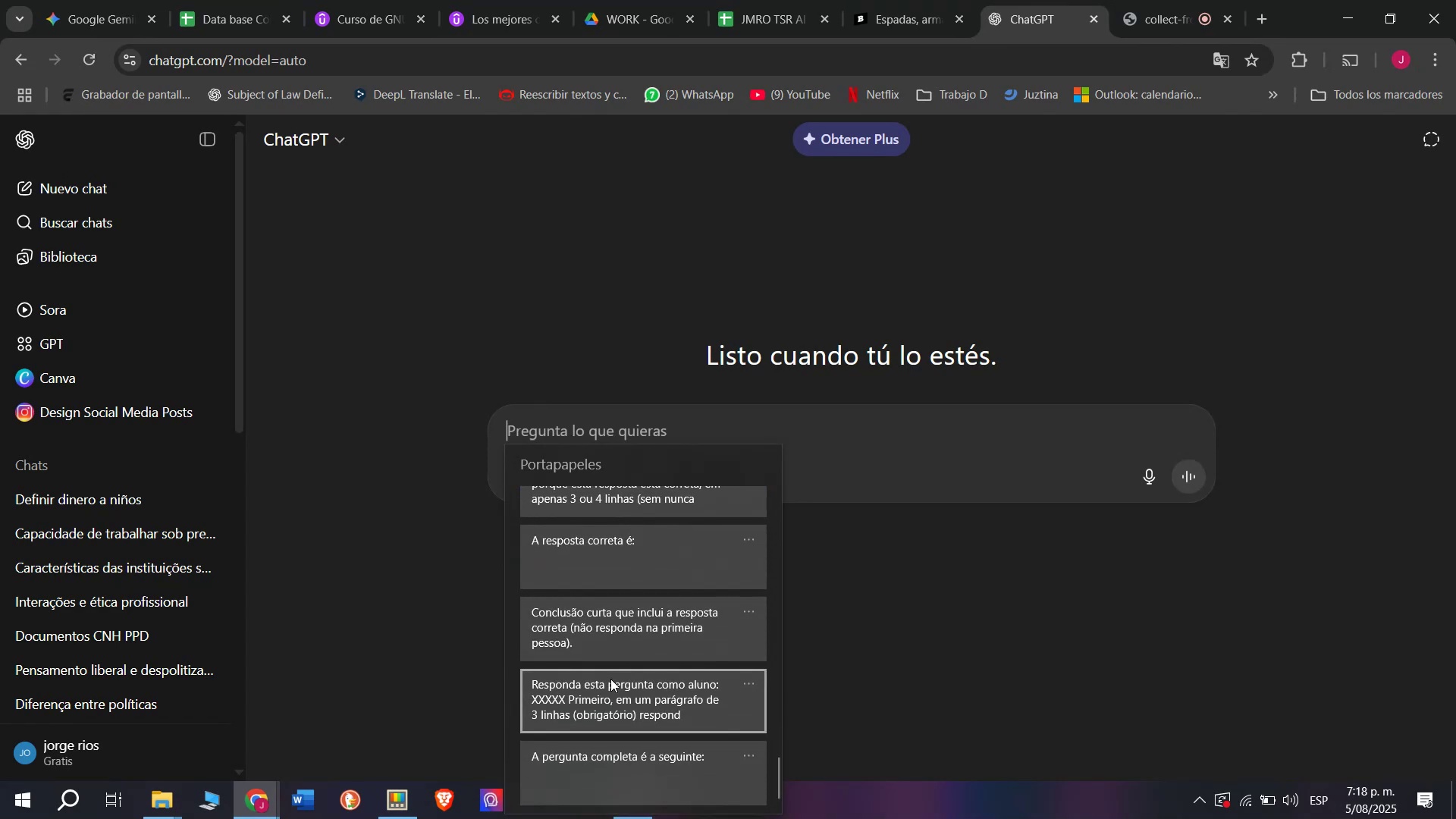 
left_click([610, 682])
 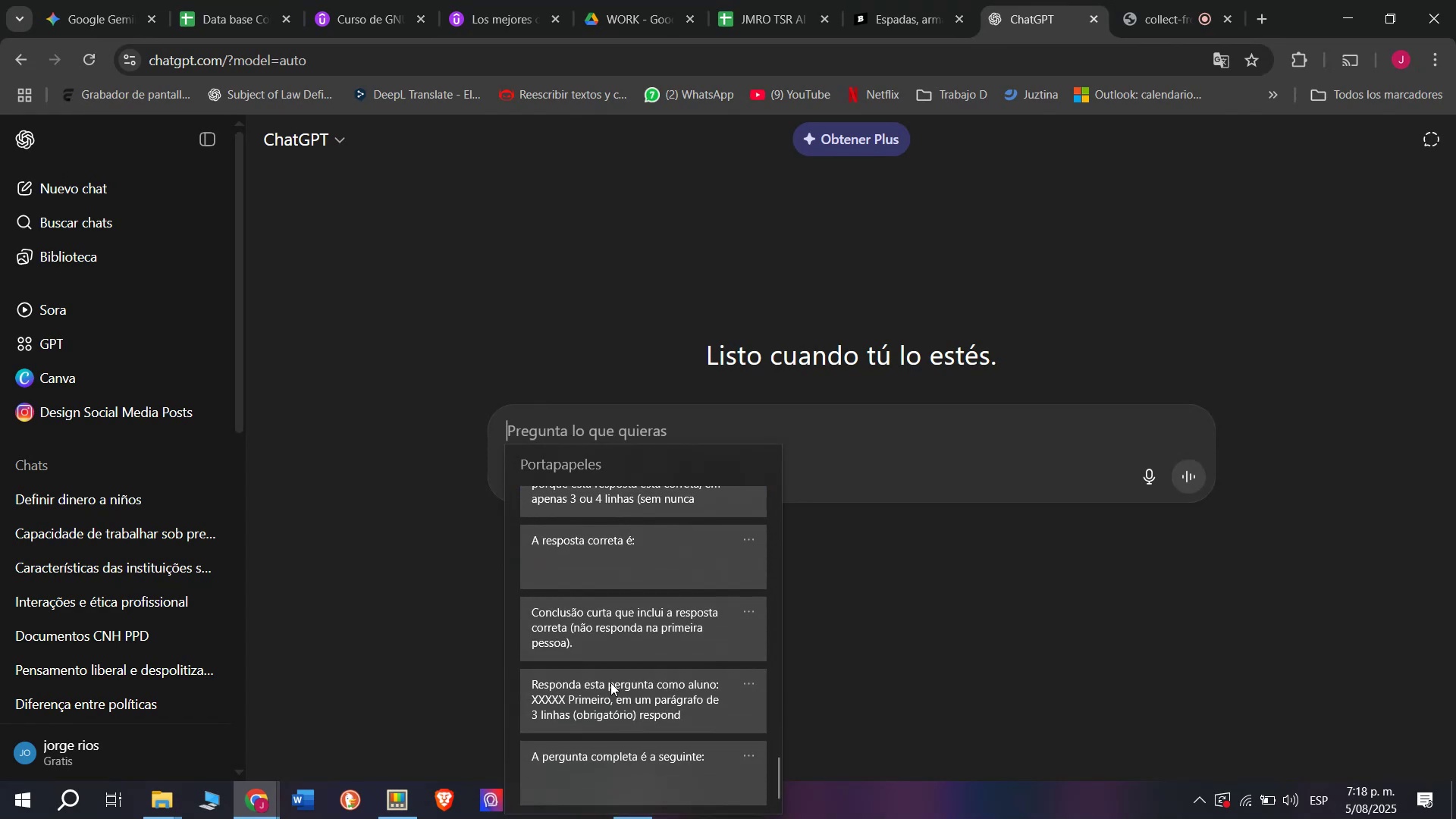 
key(Control+ControlLeft)
 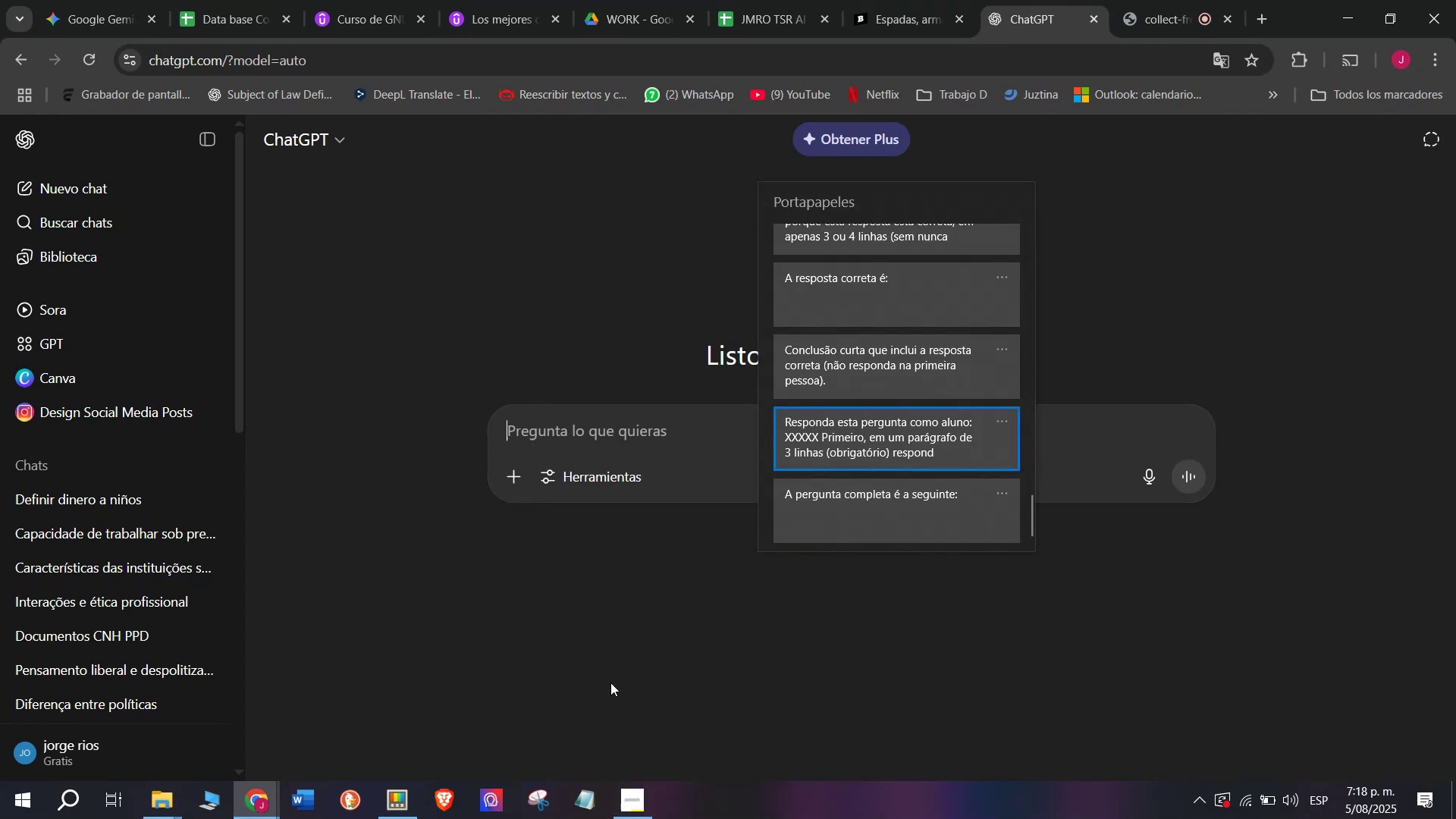 
key(Control+V)
 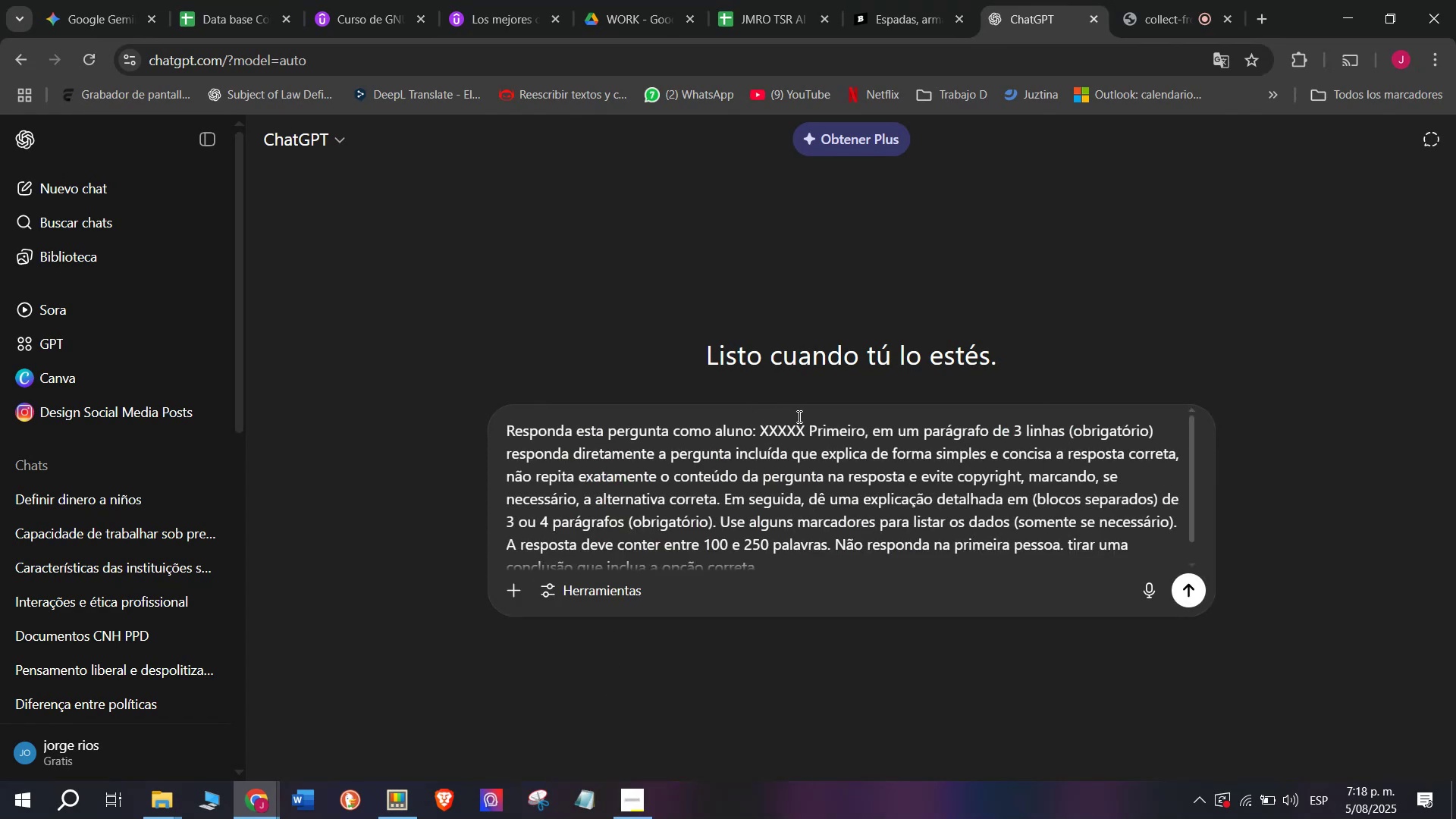 
left_click_drag(start_coordinate=[805, 419], to_coordinate=[760, 422])
 